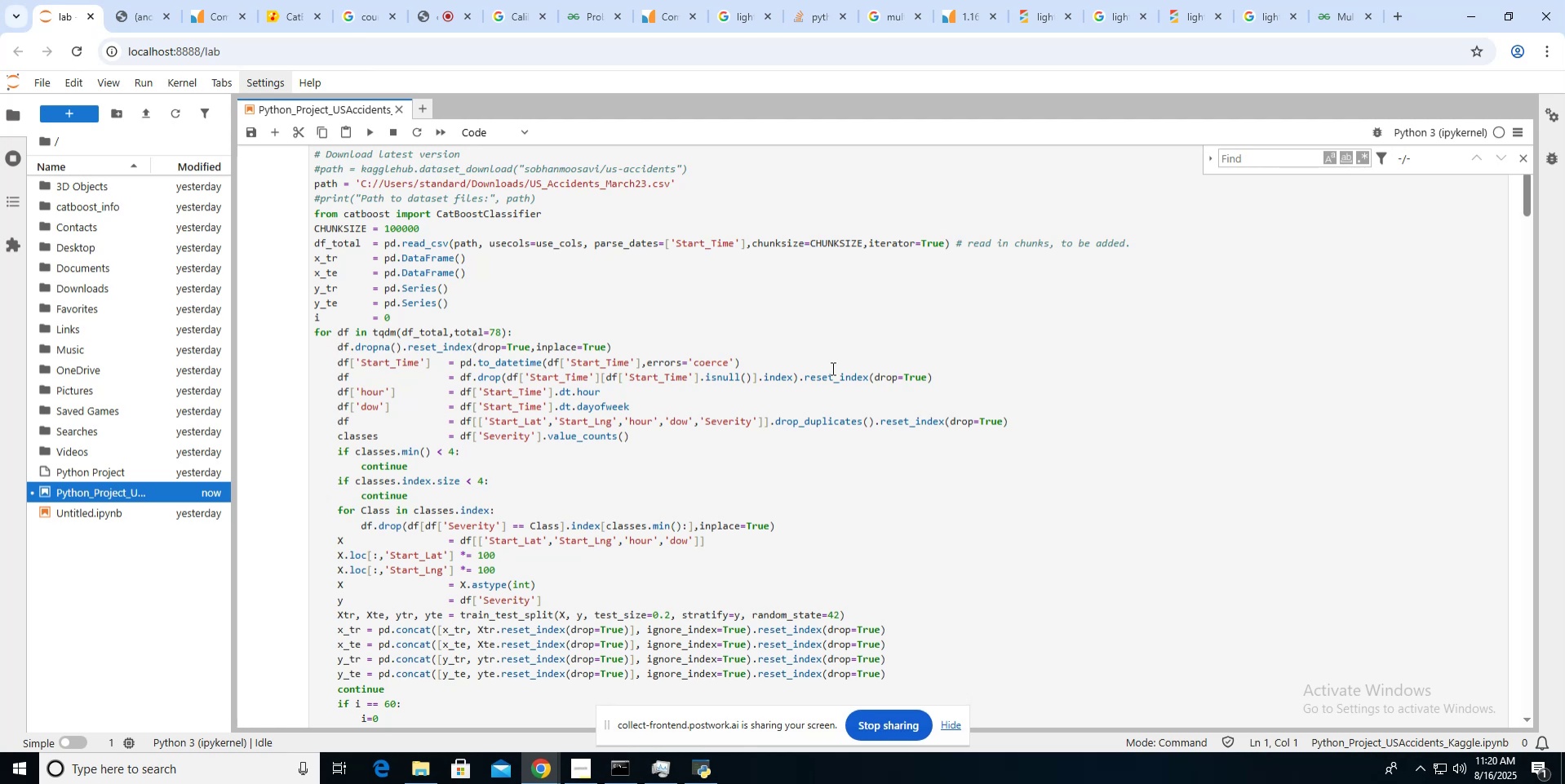 
left_click([137, 11])
 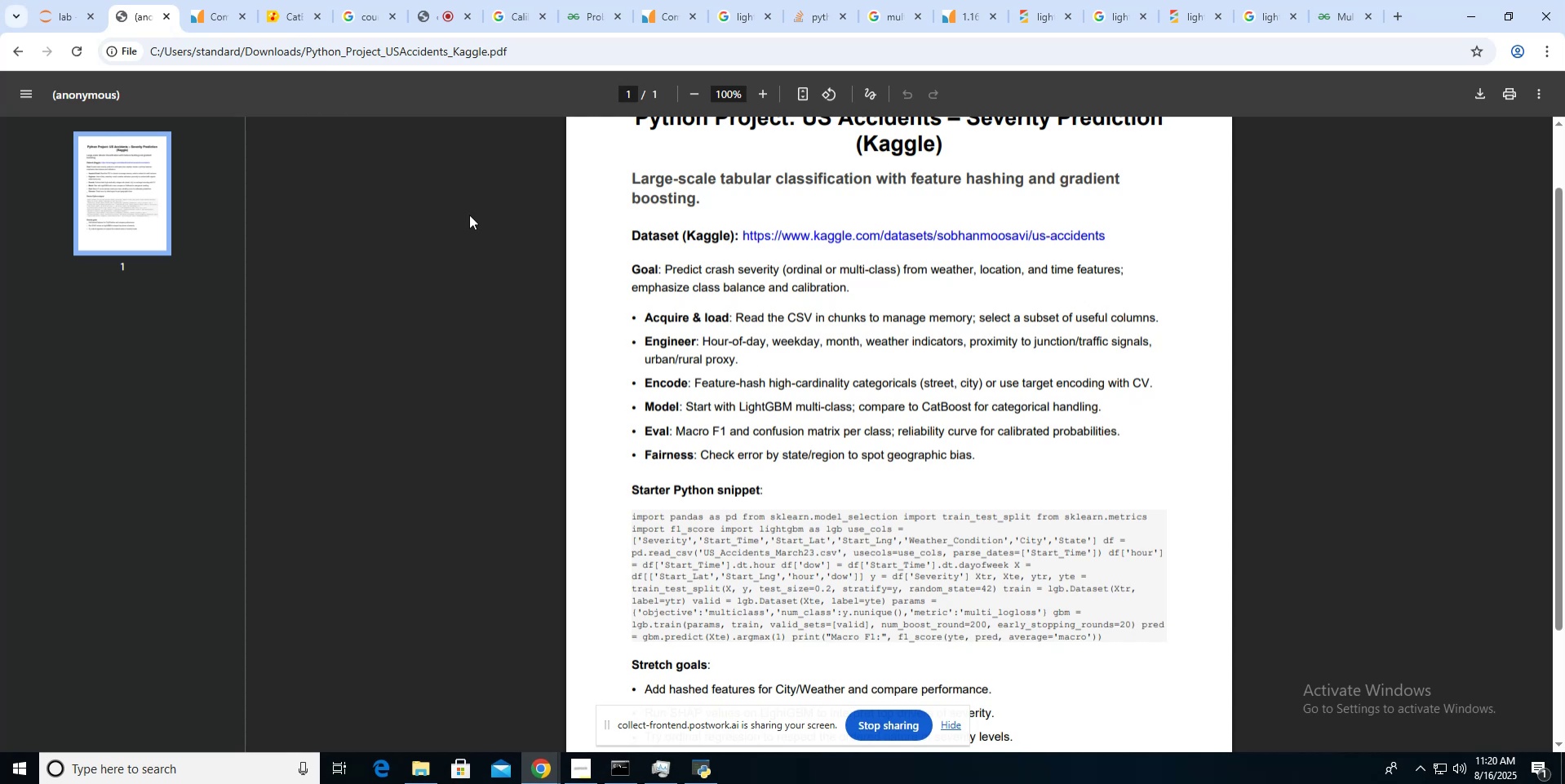 
wait(17.61)
 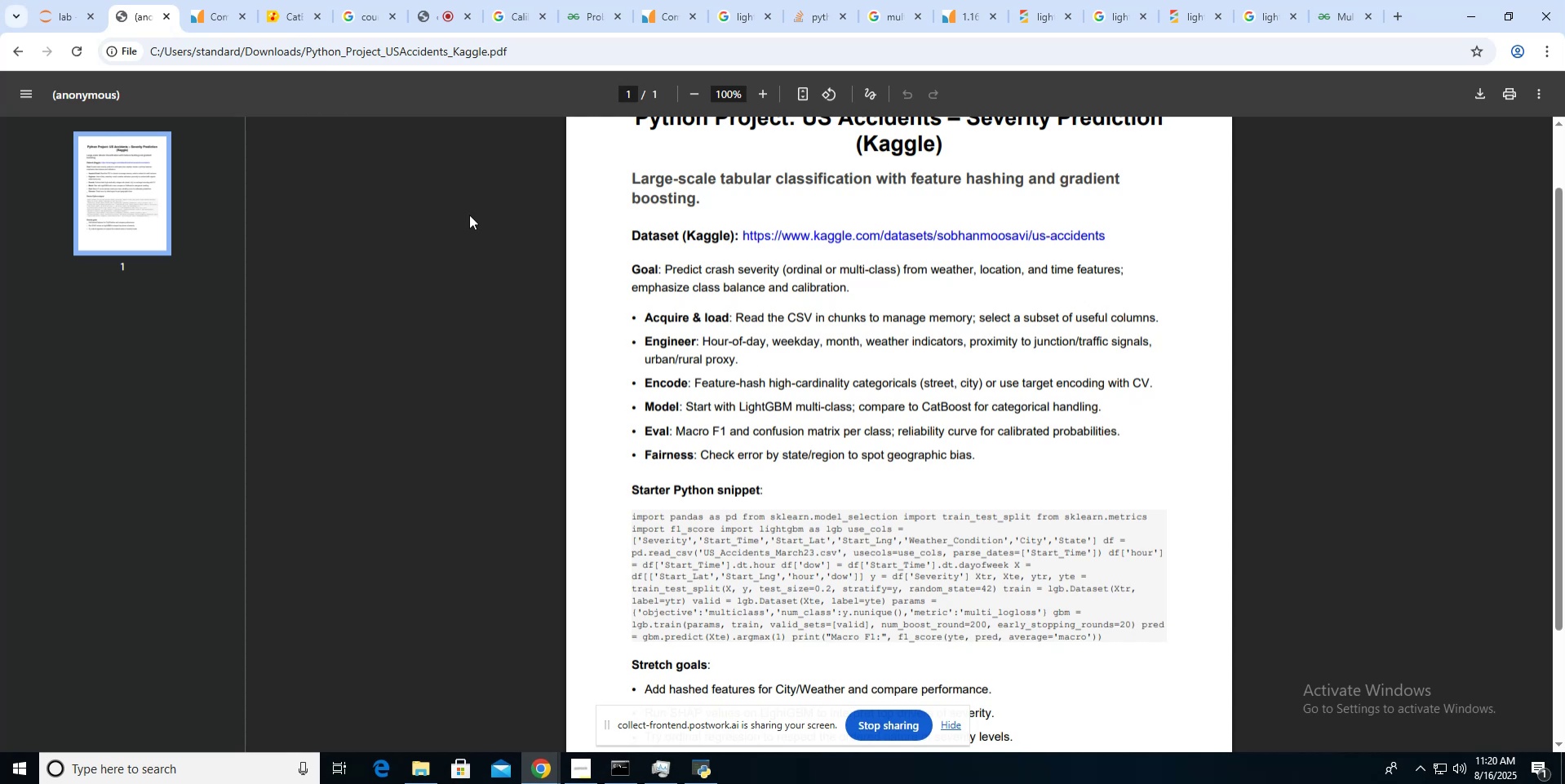 
left_click([78, 29])
 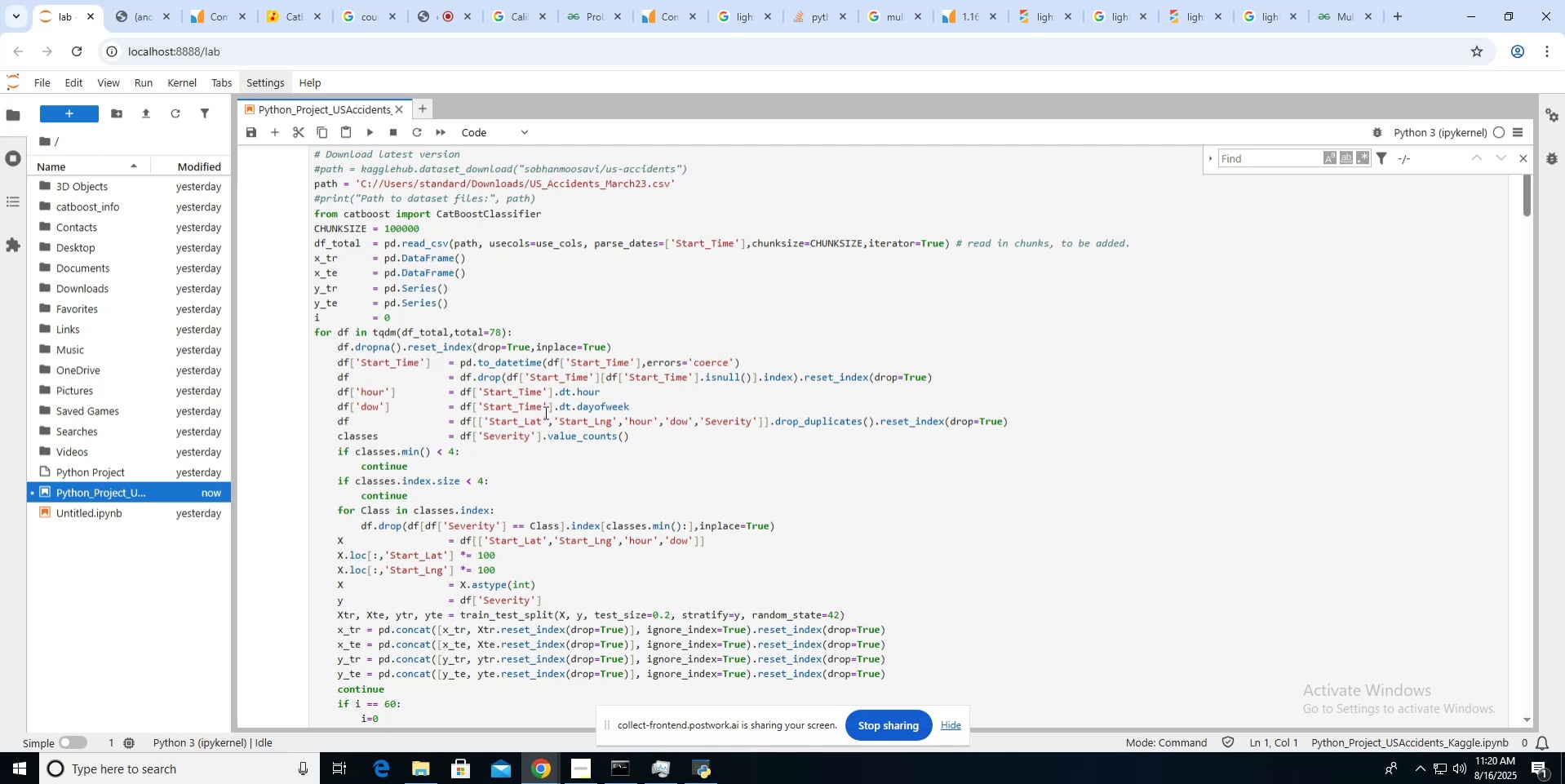 
wait(7.82)
 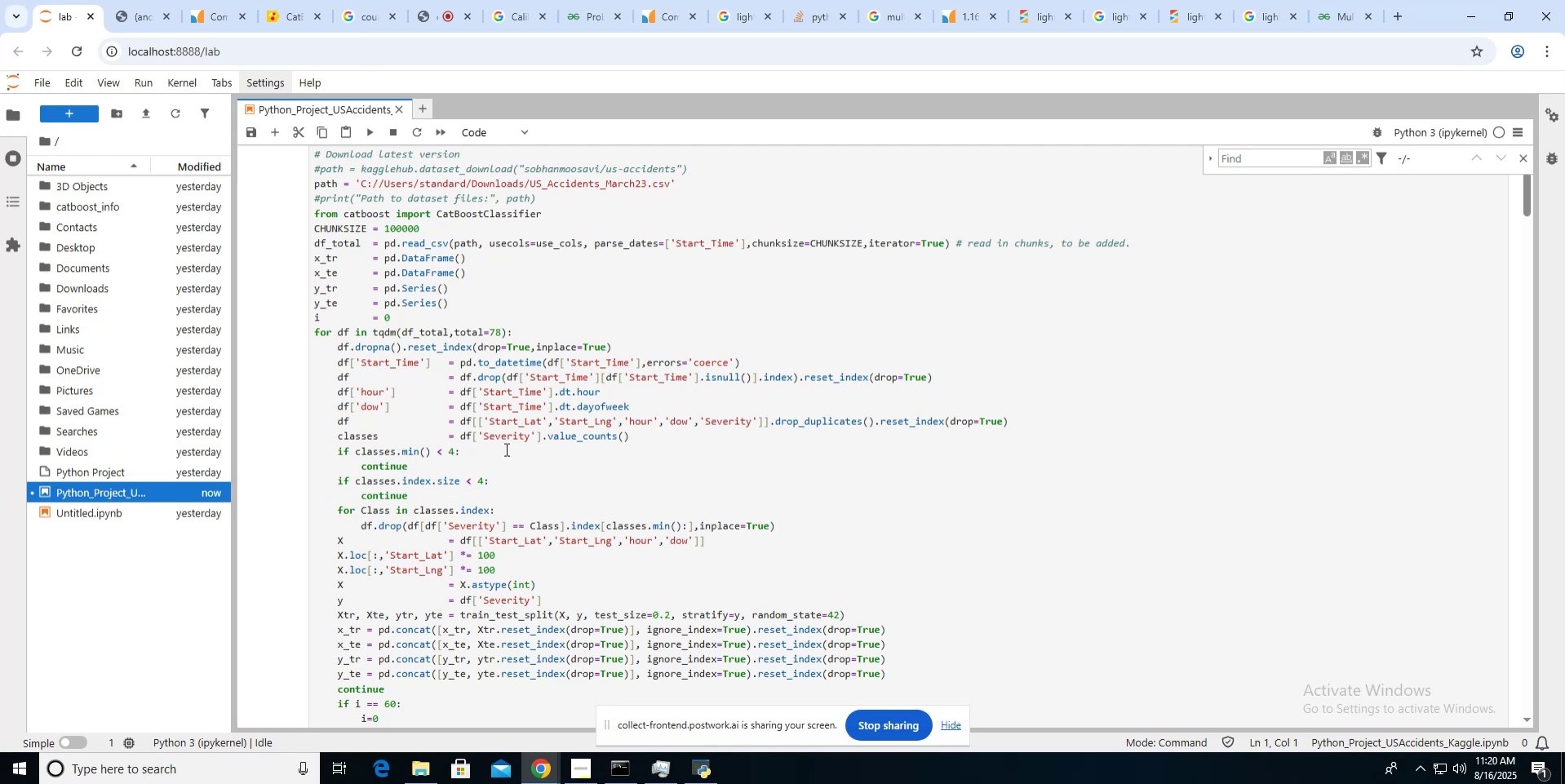 
left_click([335, 561])
 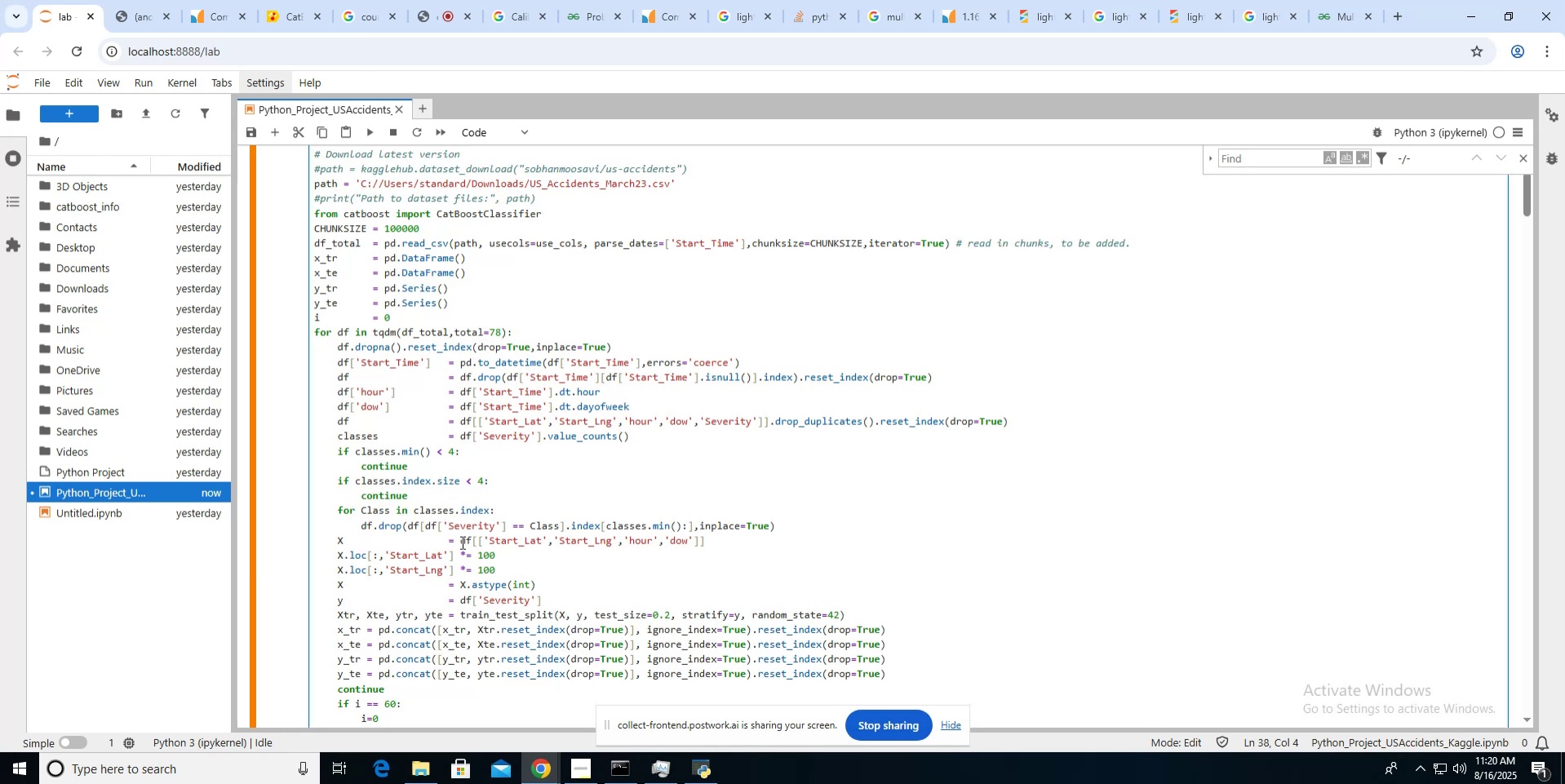 
scroll: coordinate [461, 542], scroll_direction: down, amount: 2.0
 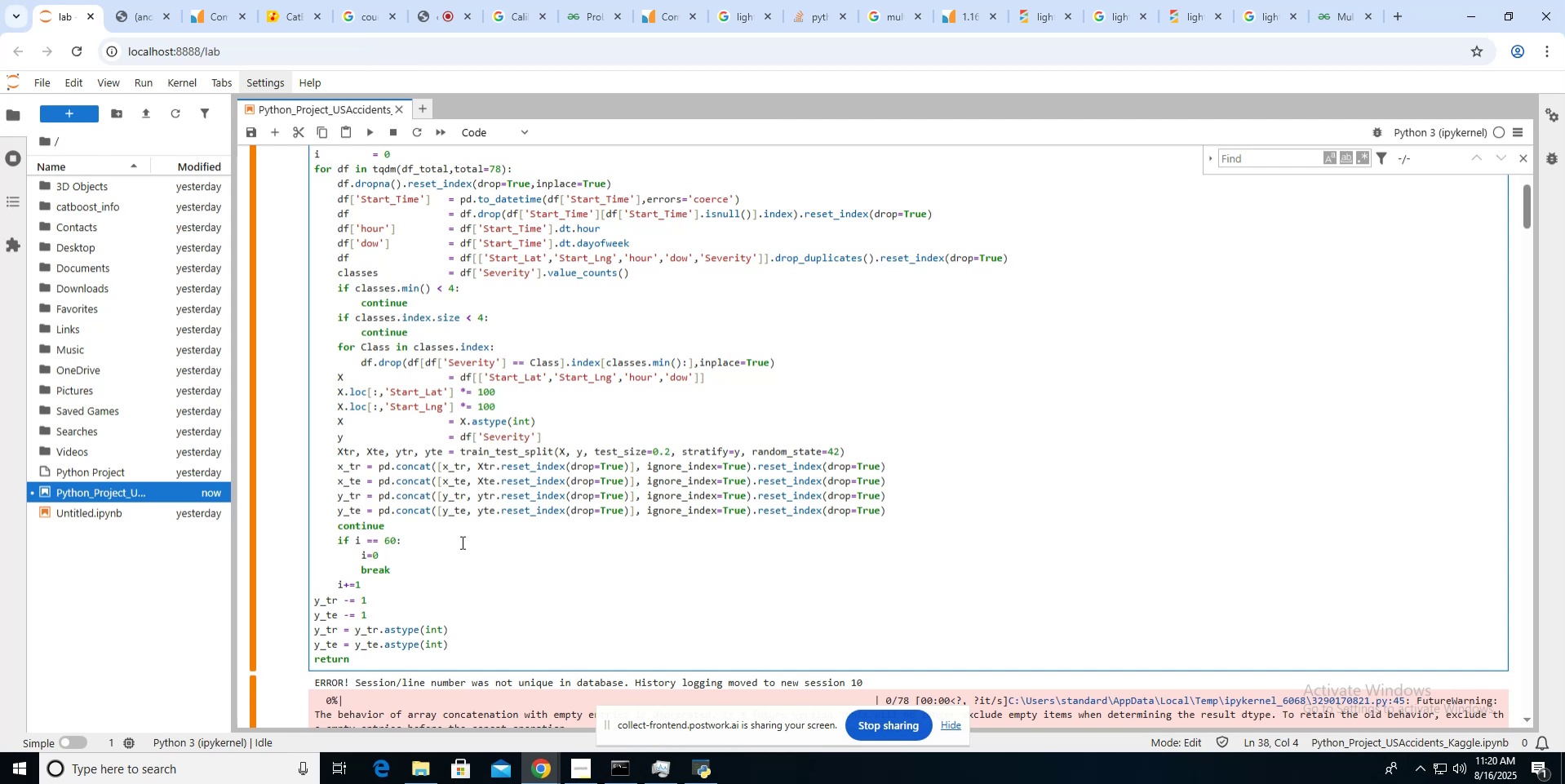 
wait(14.51)
 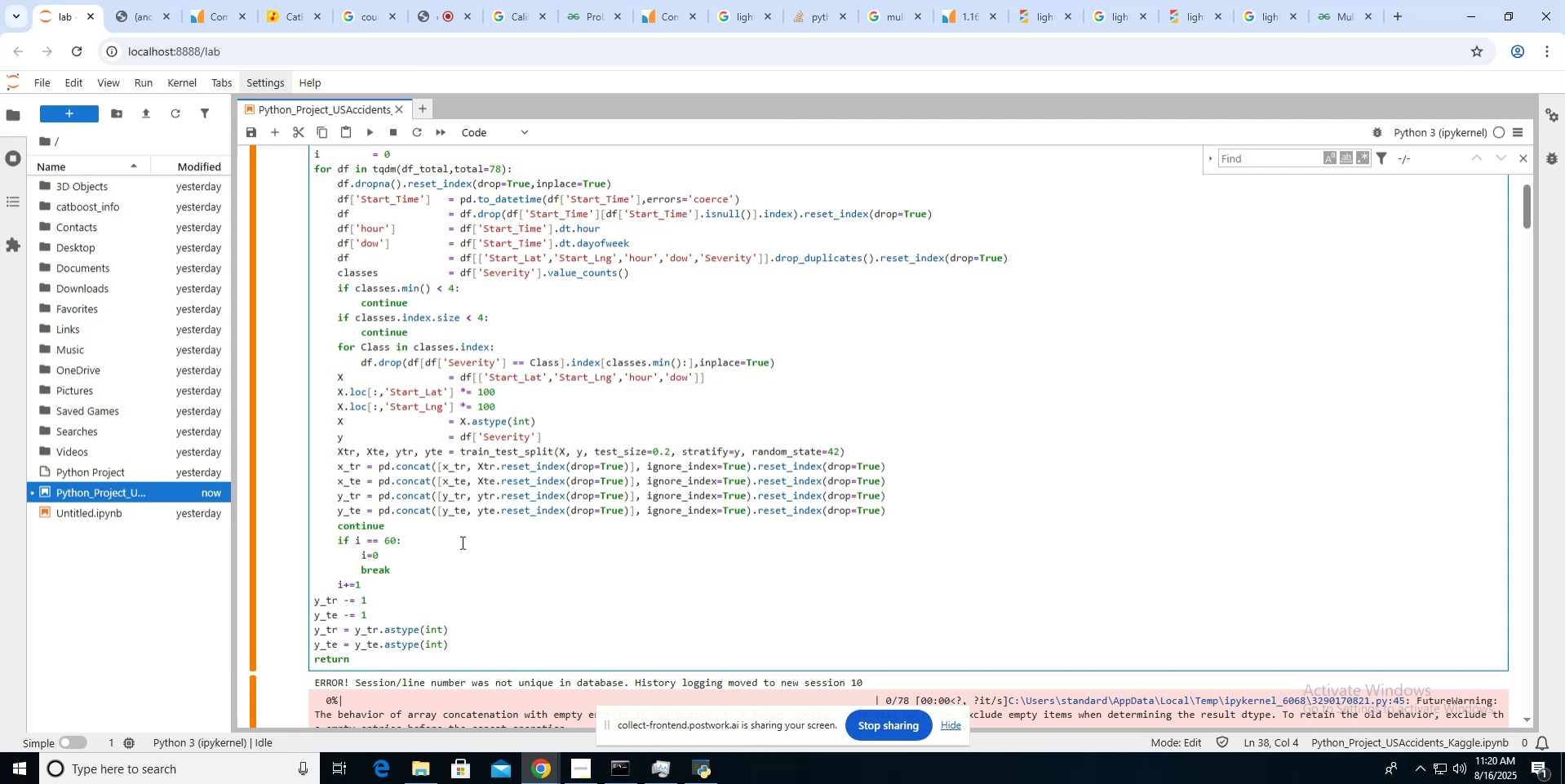 
key(ArrowUp)
 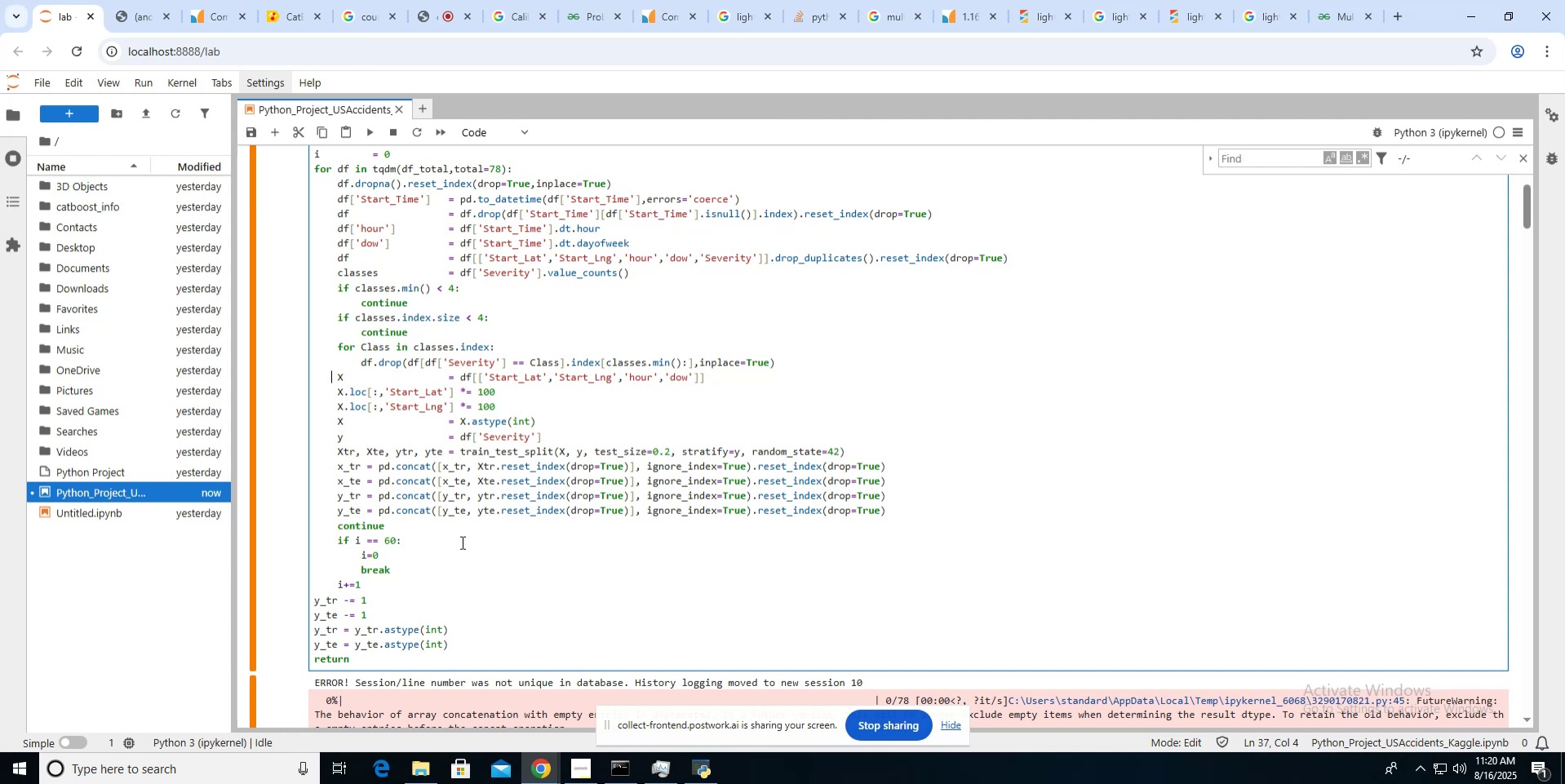 
key(ArrowUp)
 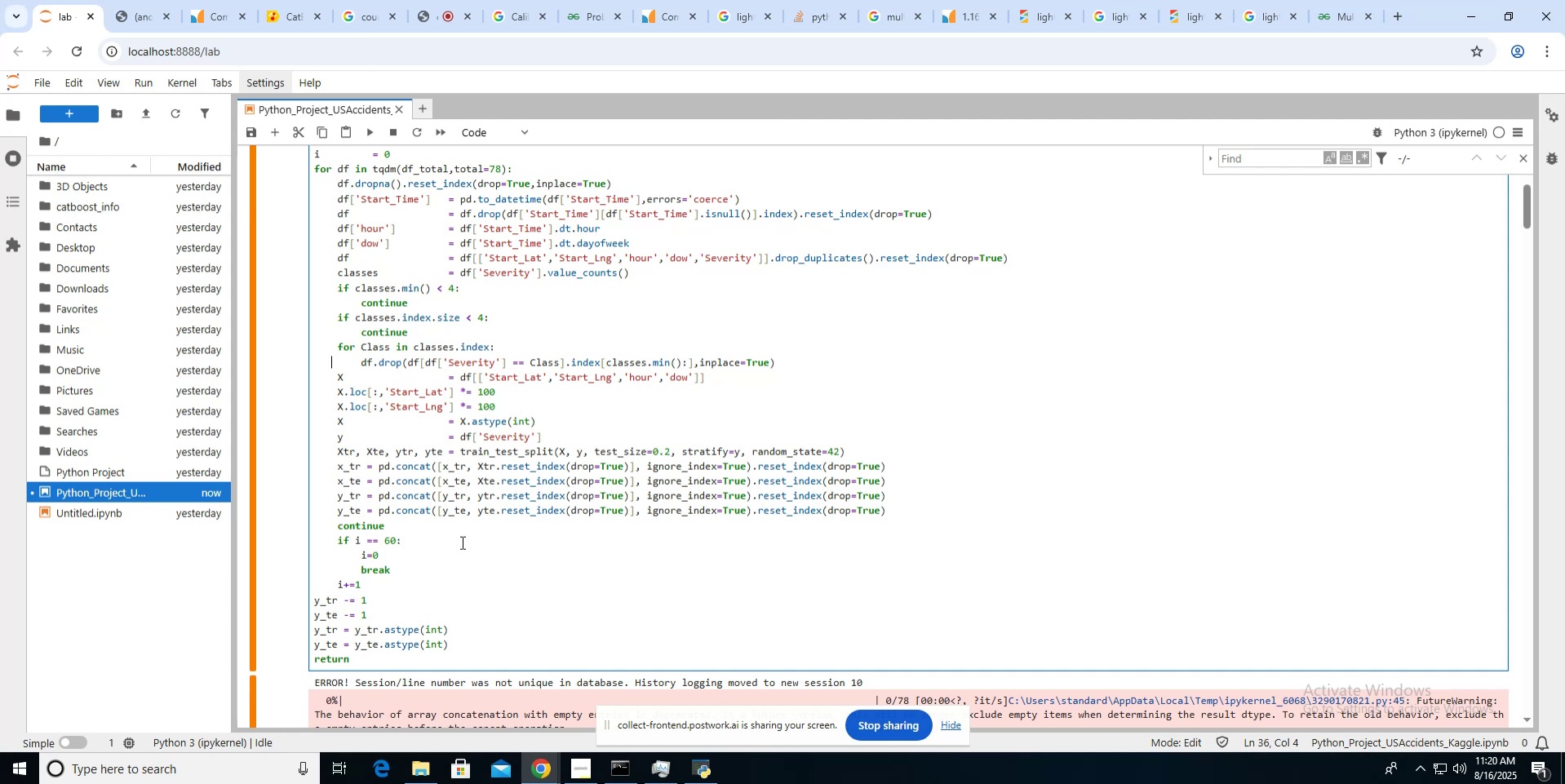 
key(ArrowUp)
 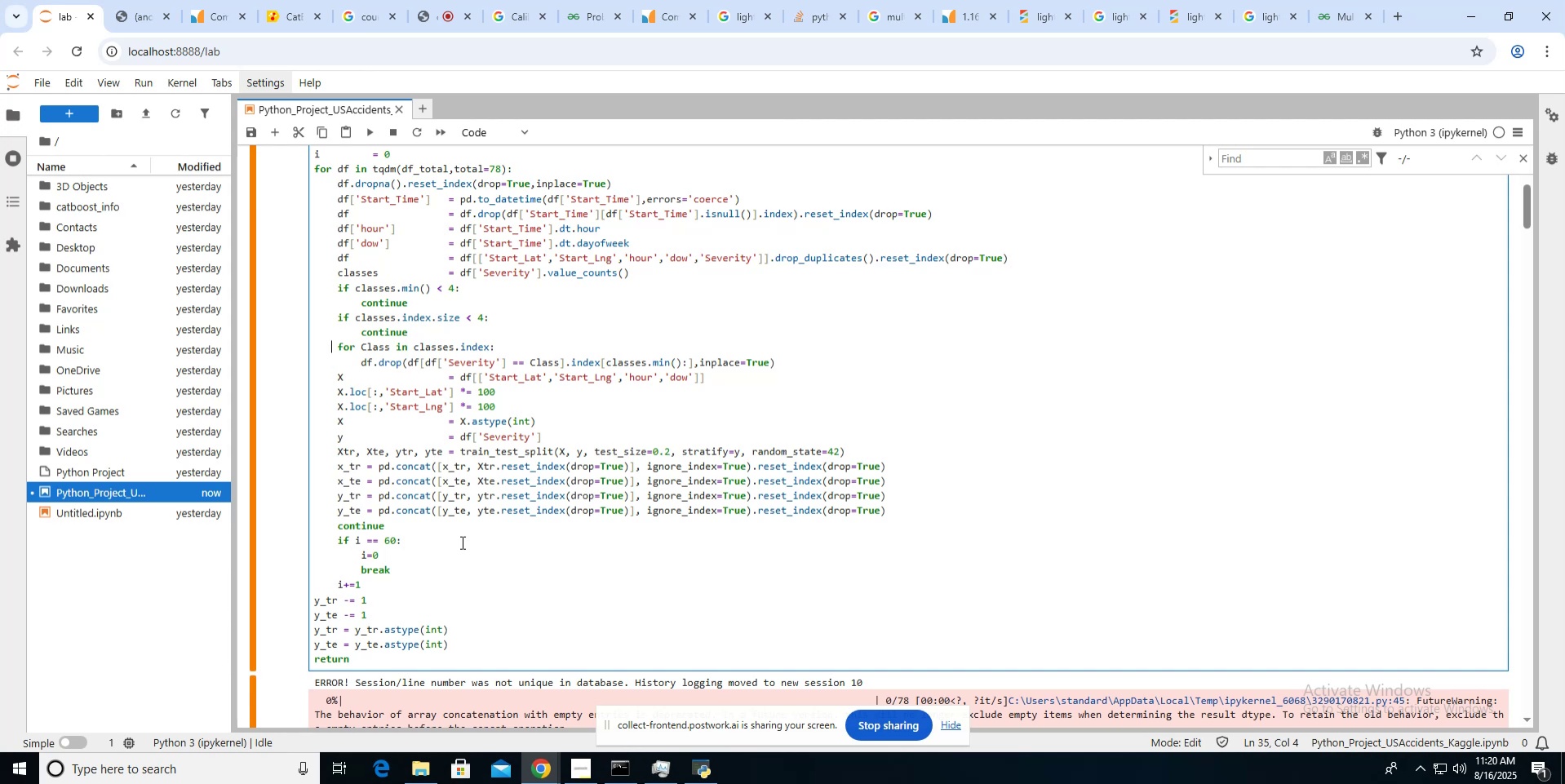 
key(ArrowUp)
 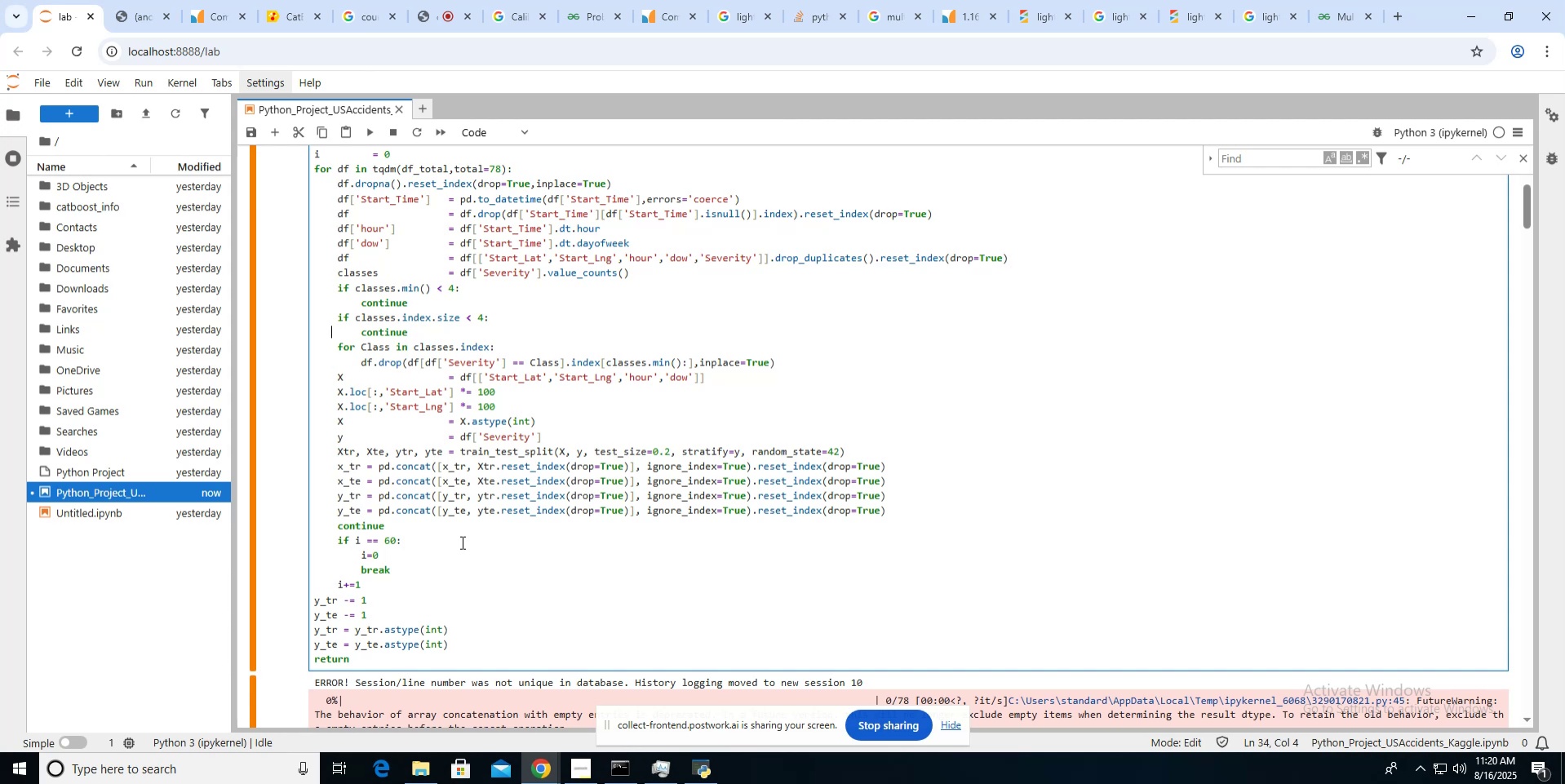 
key(ArrowUp)
 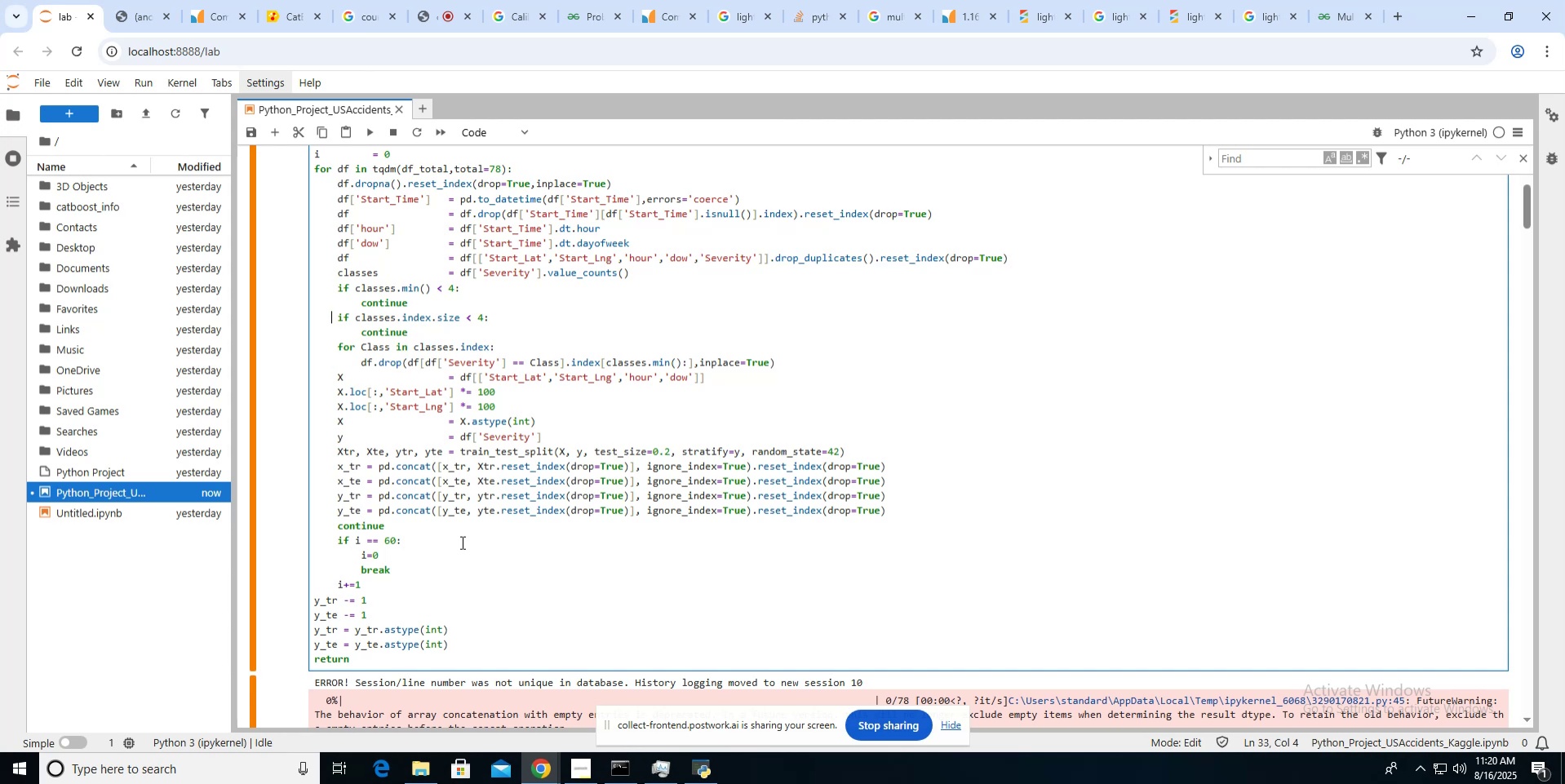 
key(ArrowUp)
 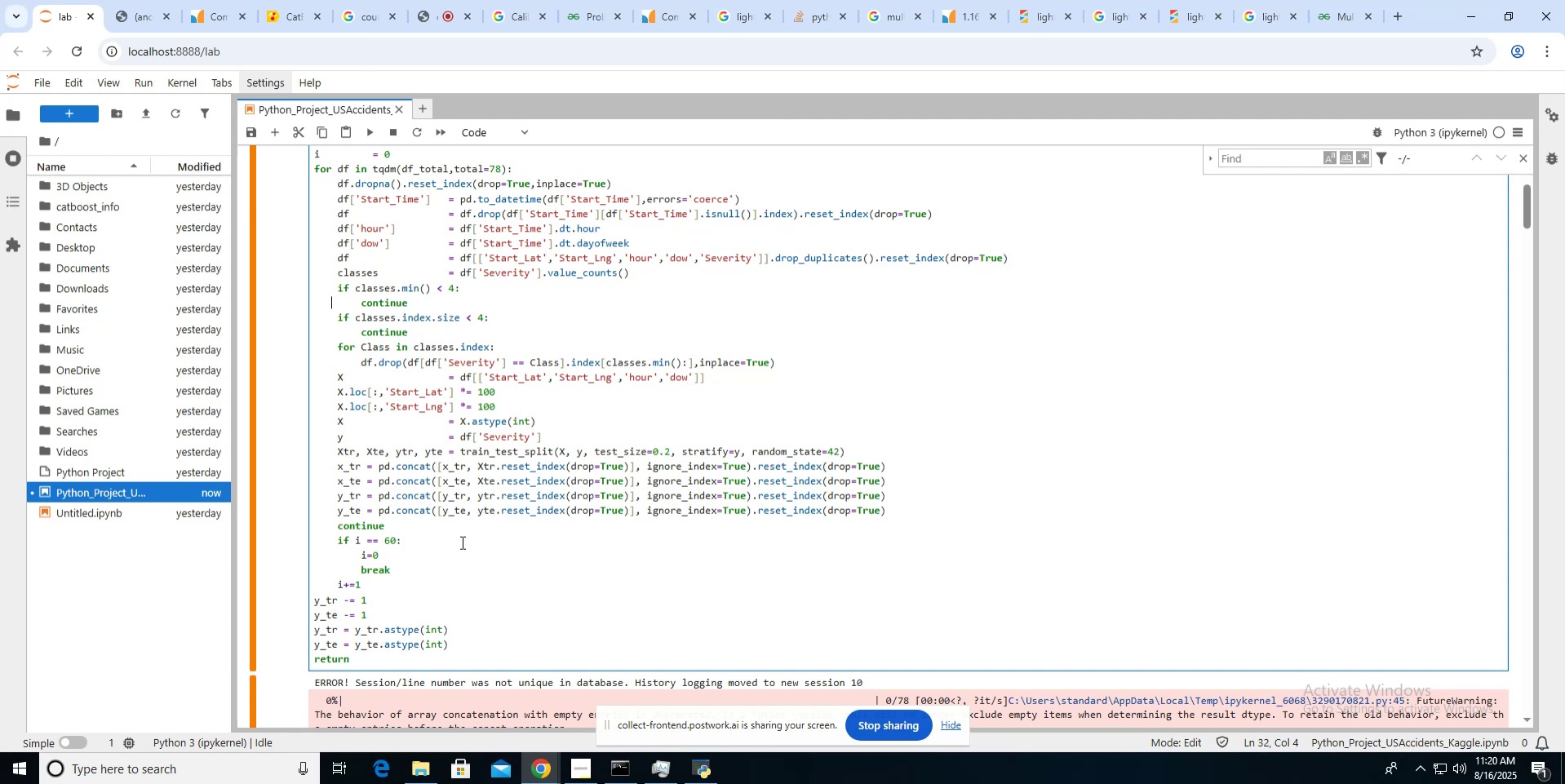 
key(ArrowUp)
 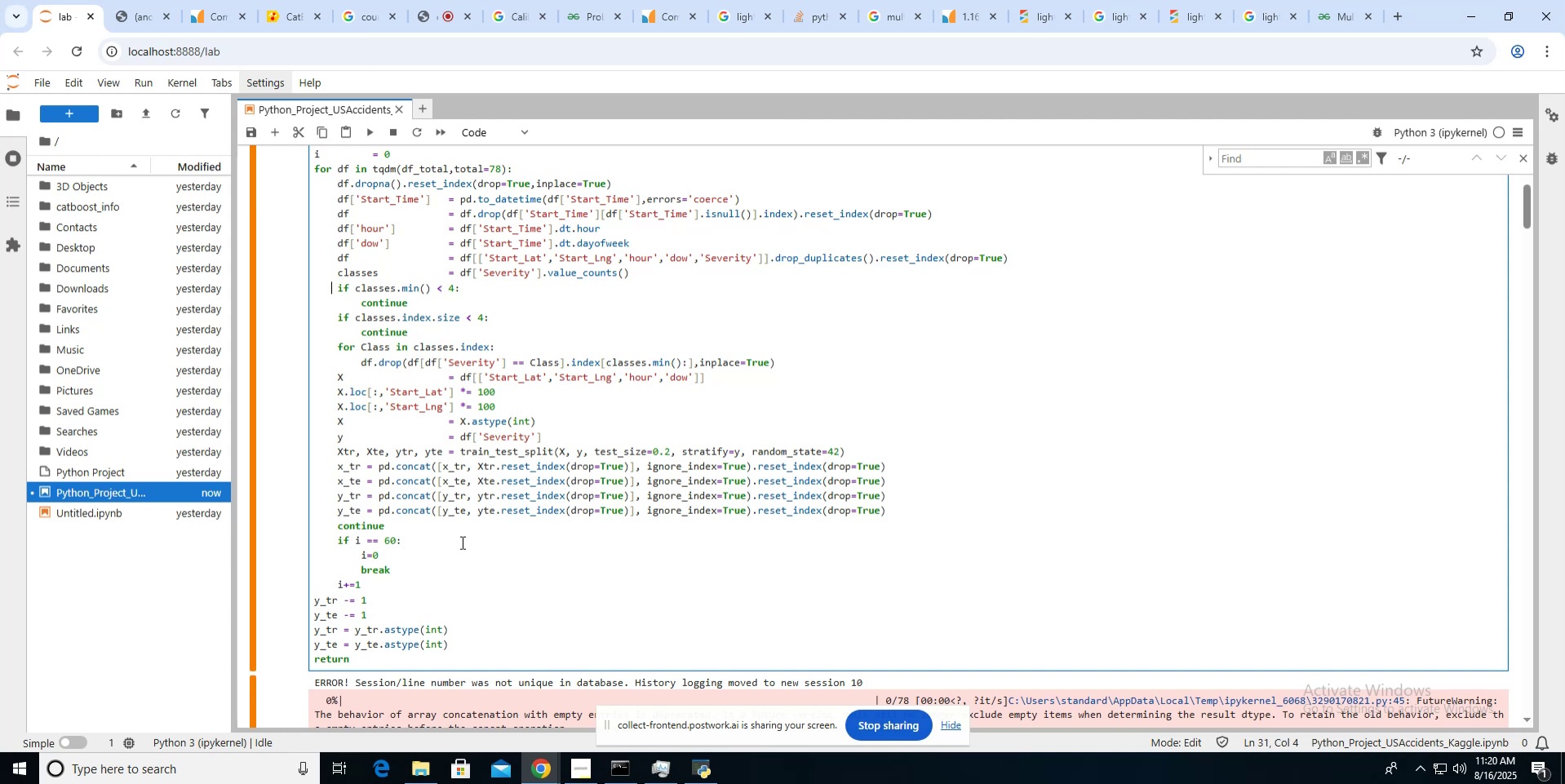 
key(ArrowUp)
 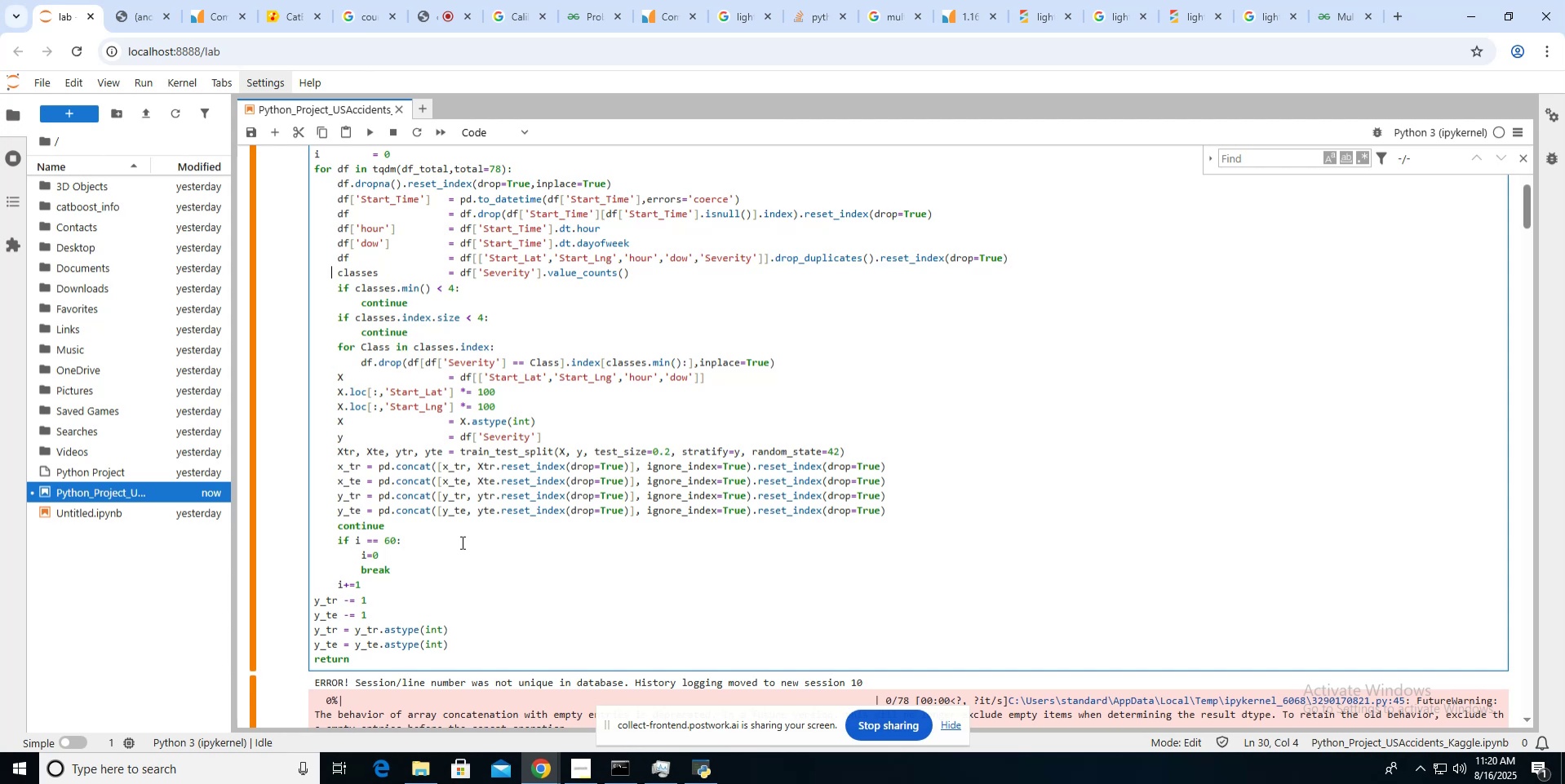 
key(ArrowUp)
 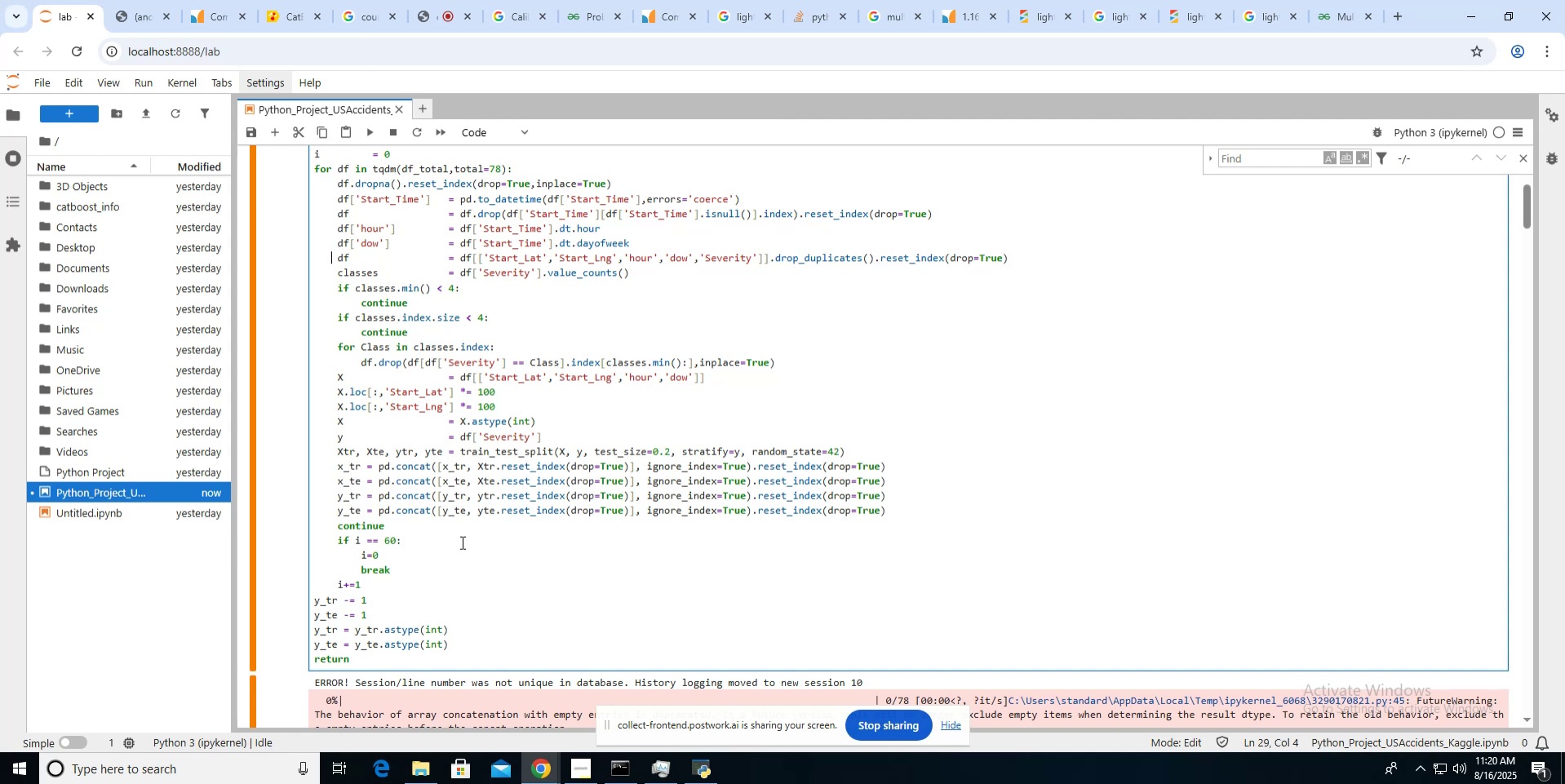 
key(ArrowRight)
 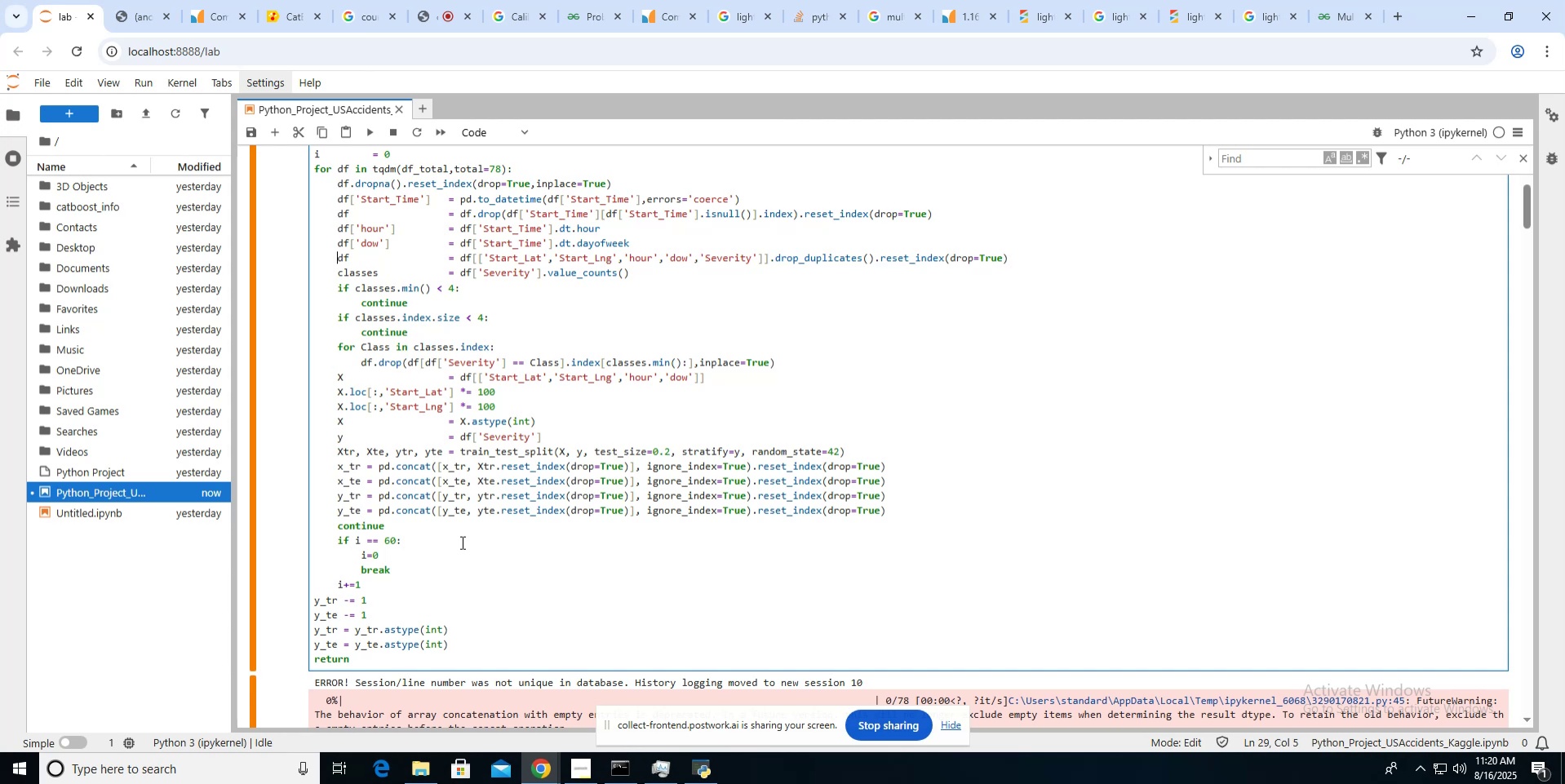 
hold_key(key=ShiftLeft, duration=0.54)
 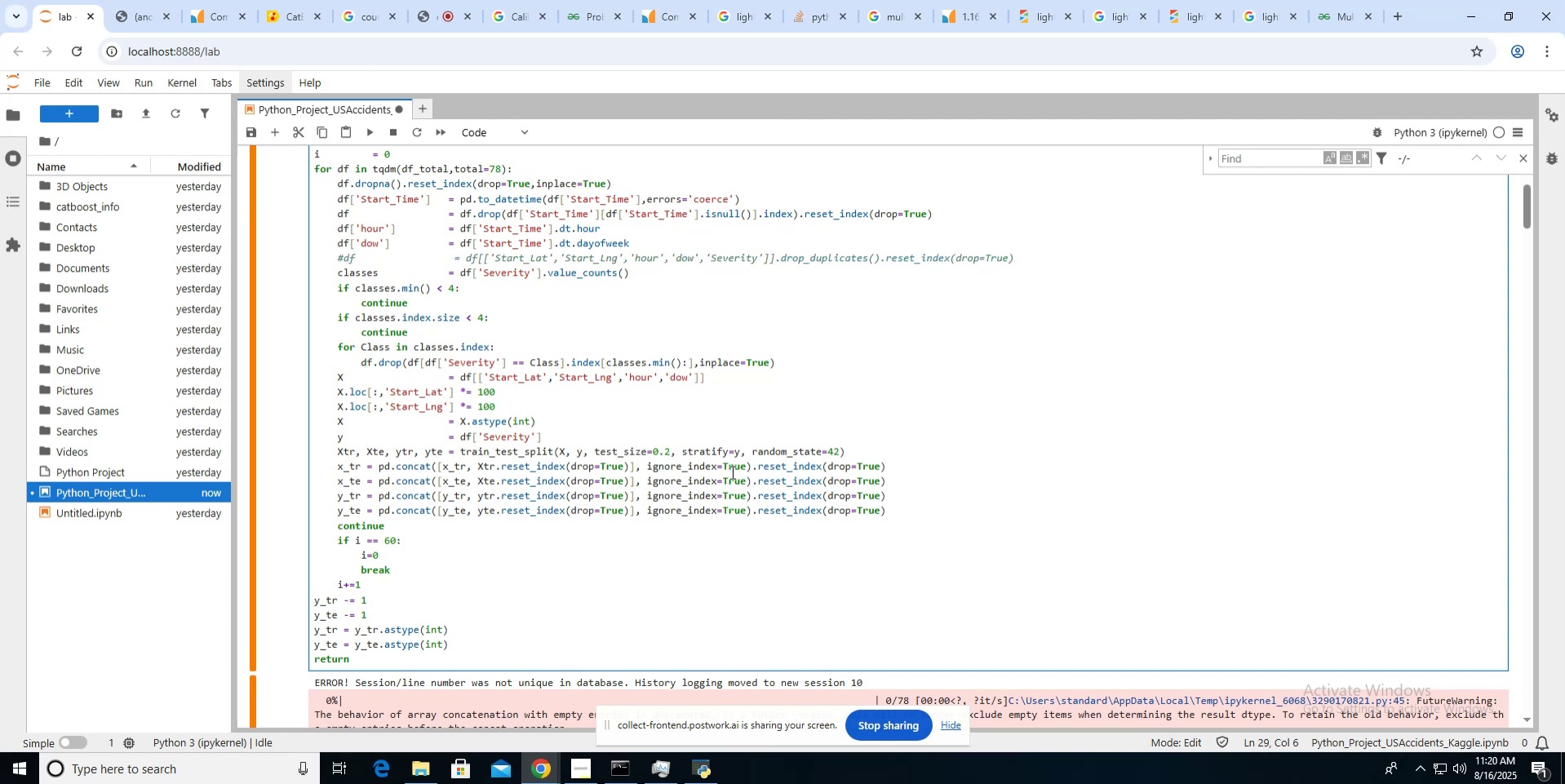 
key(3)
 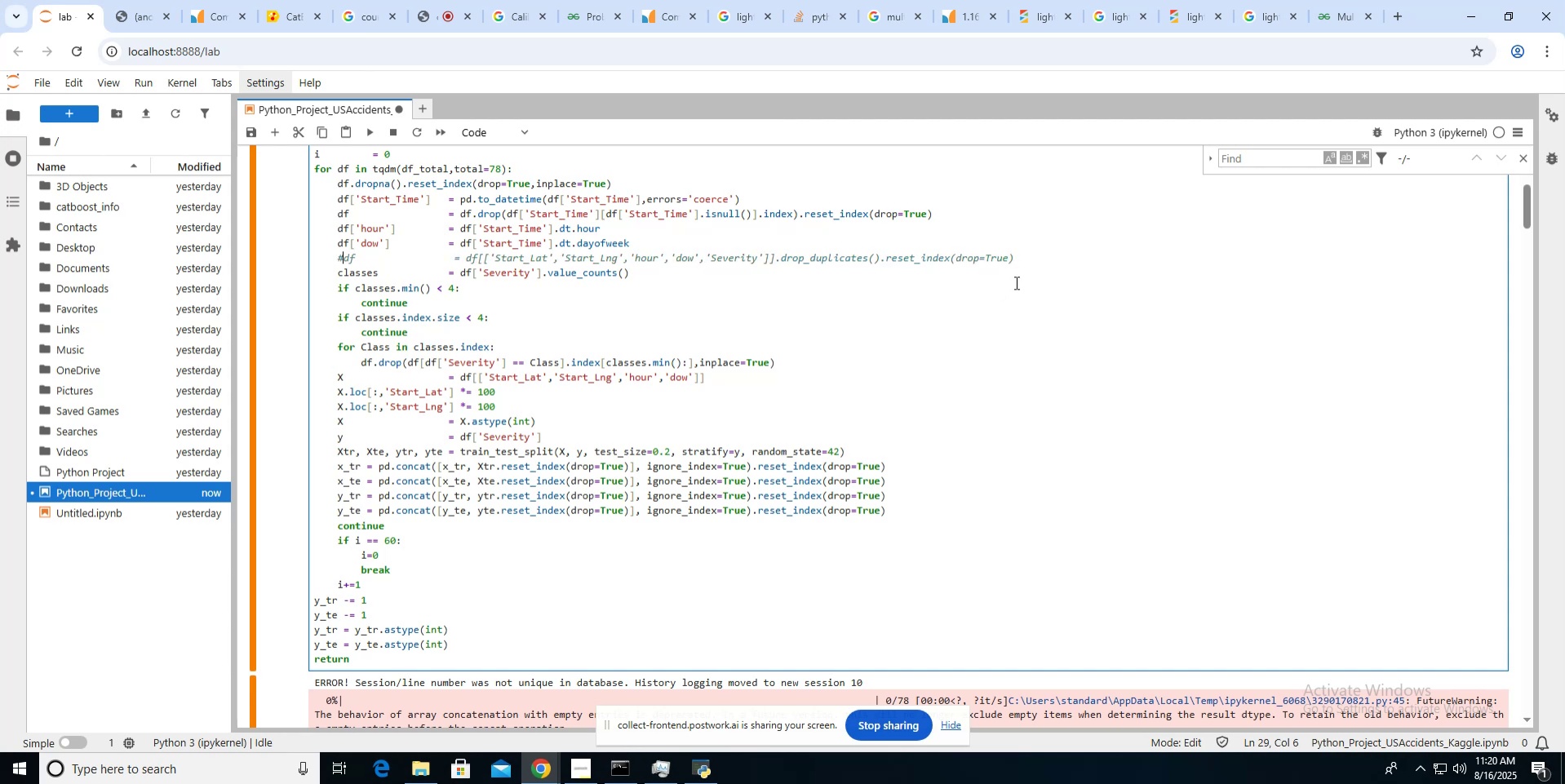 
left_click([1035, 255])
 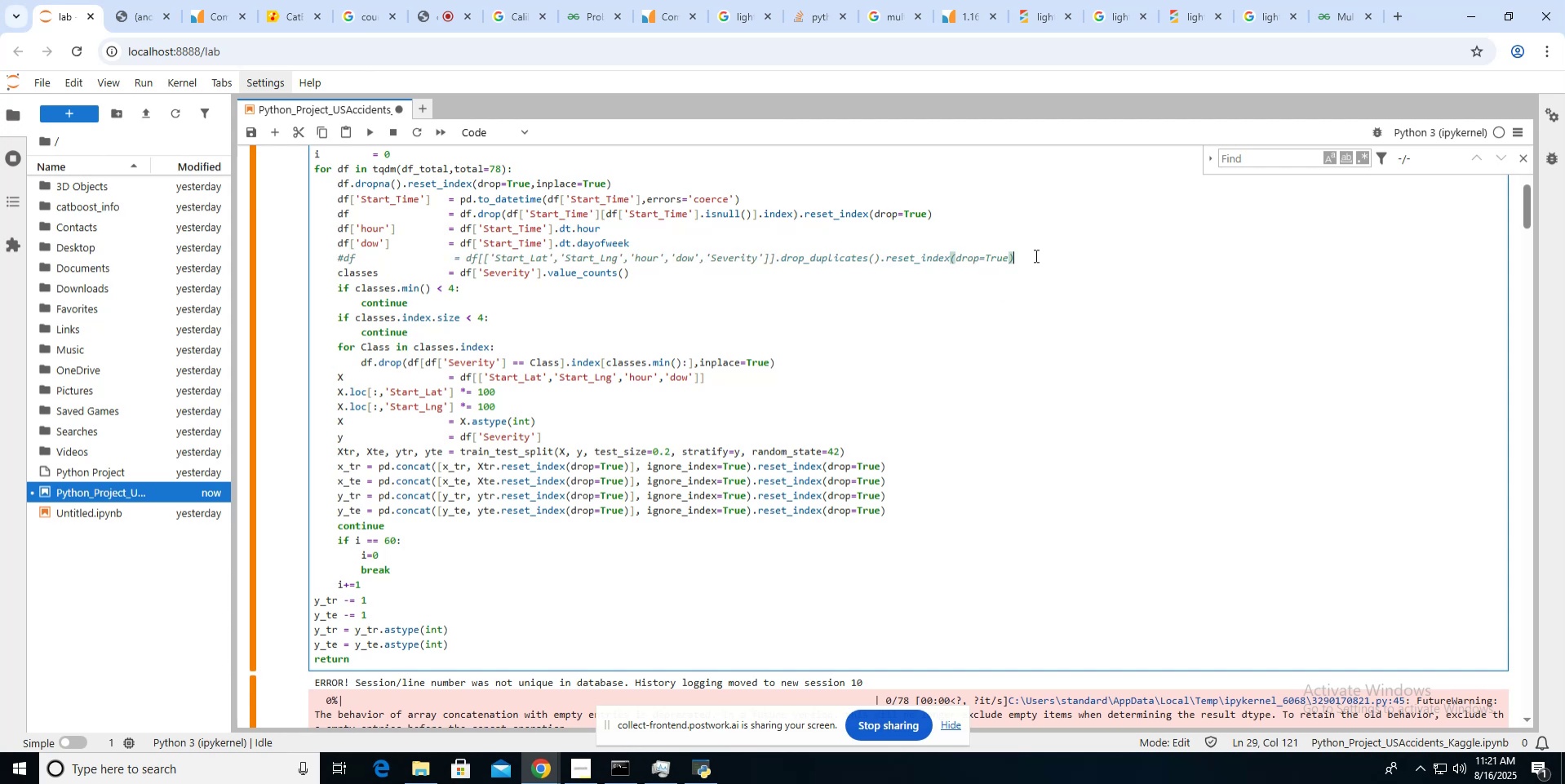 
key(Enter)
 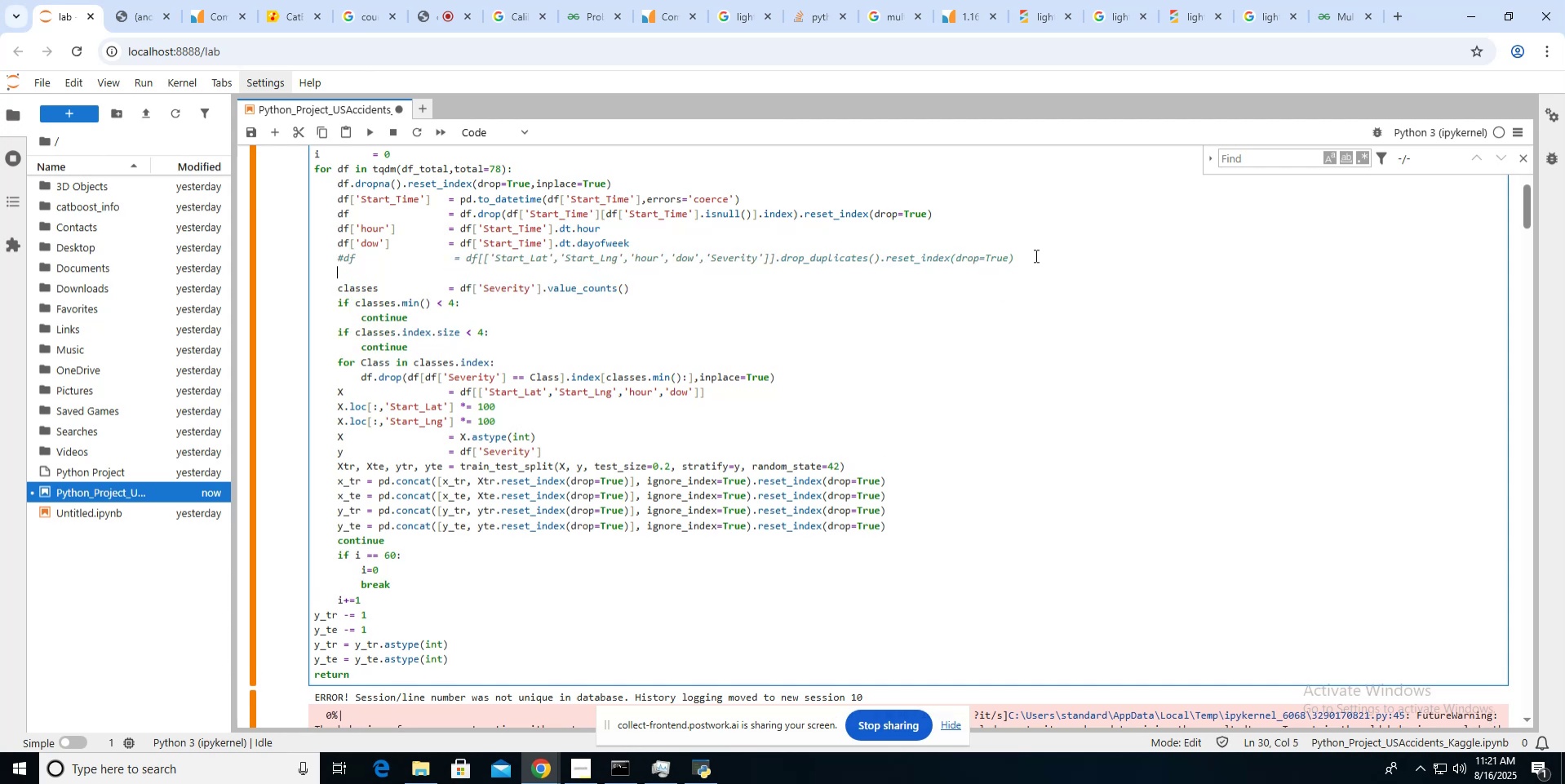 
type(df    = df[[hour)
 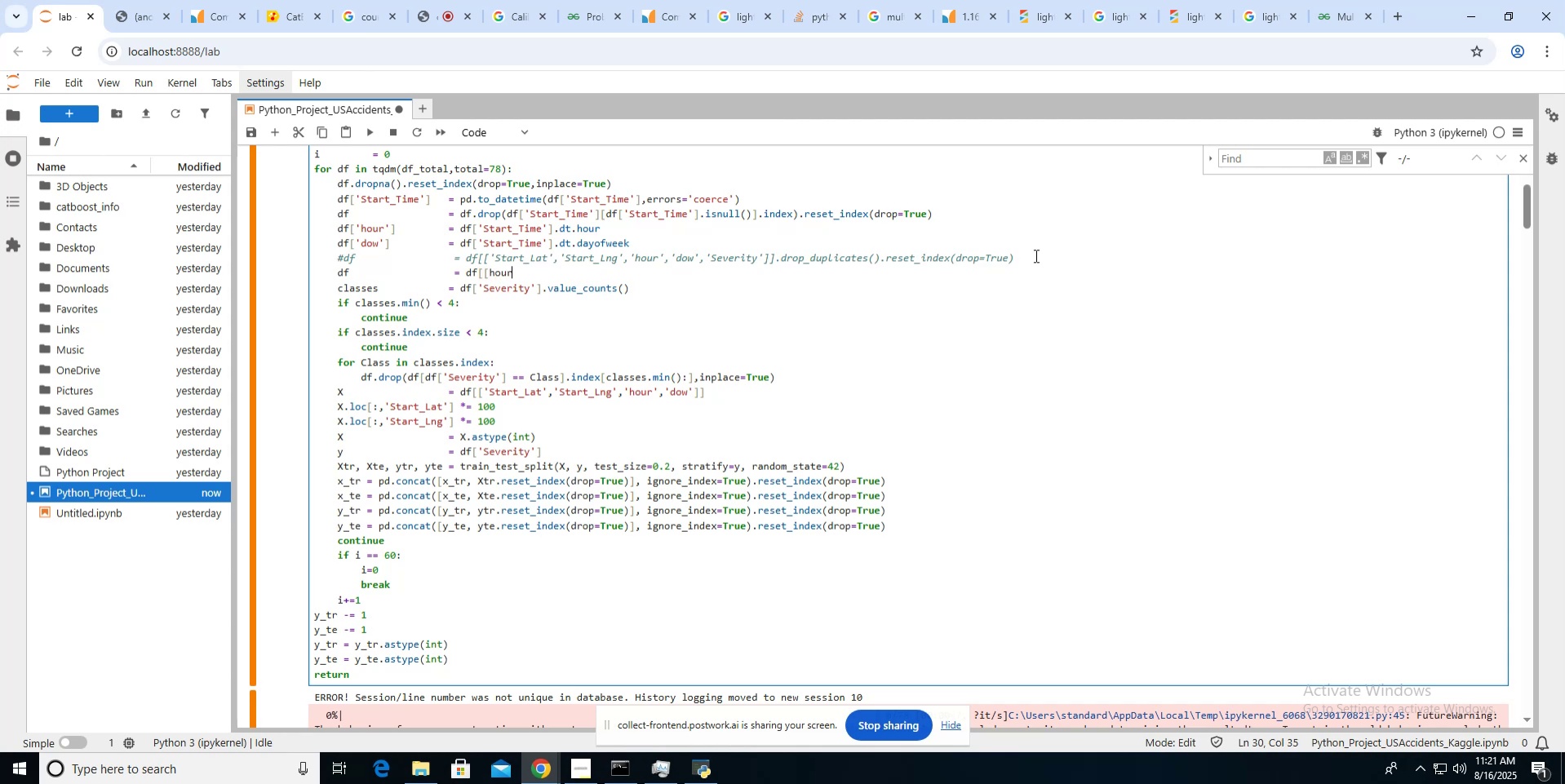 
key(ArrowLeft)
 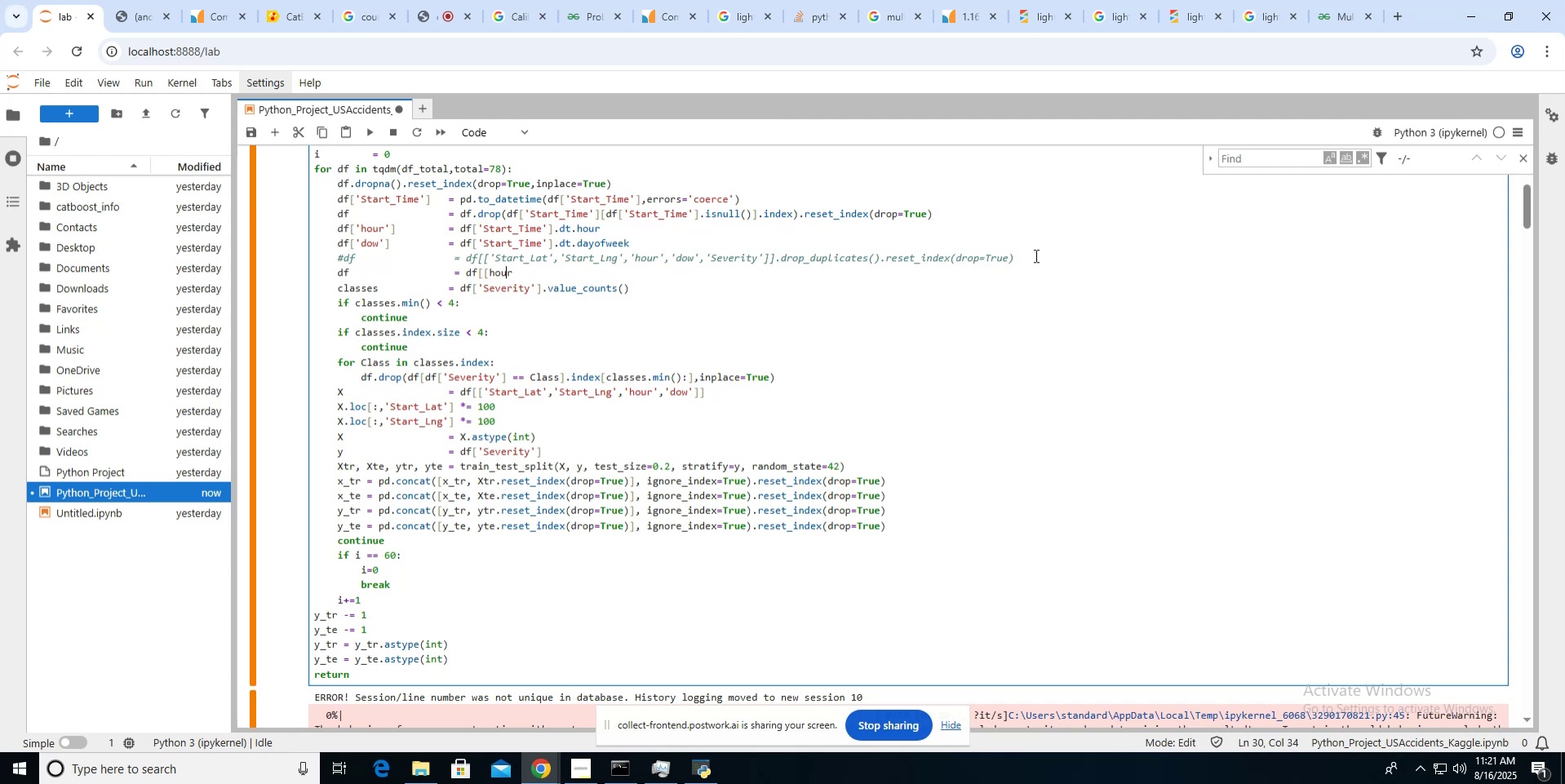 
key(ArrowLeft)
 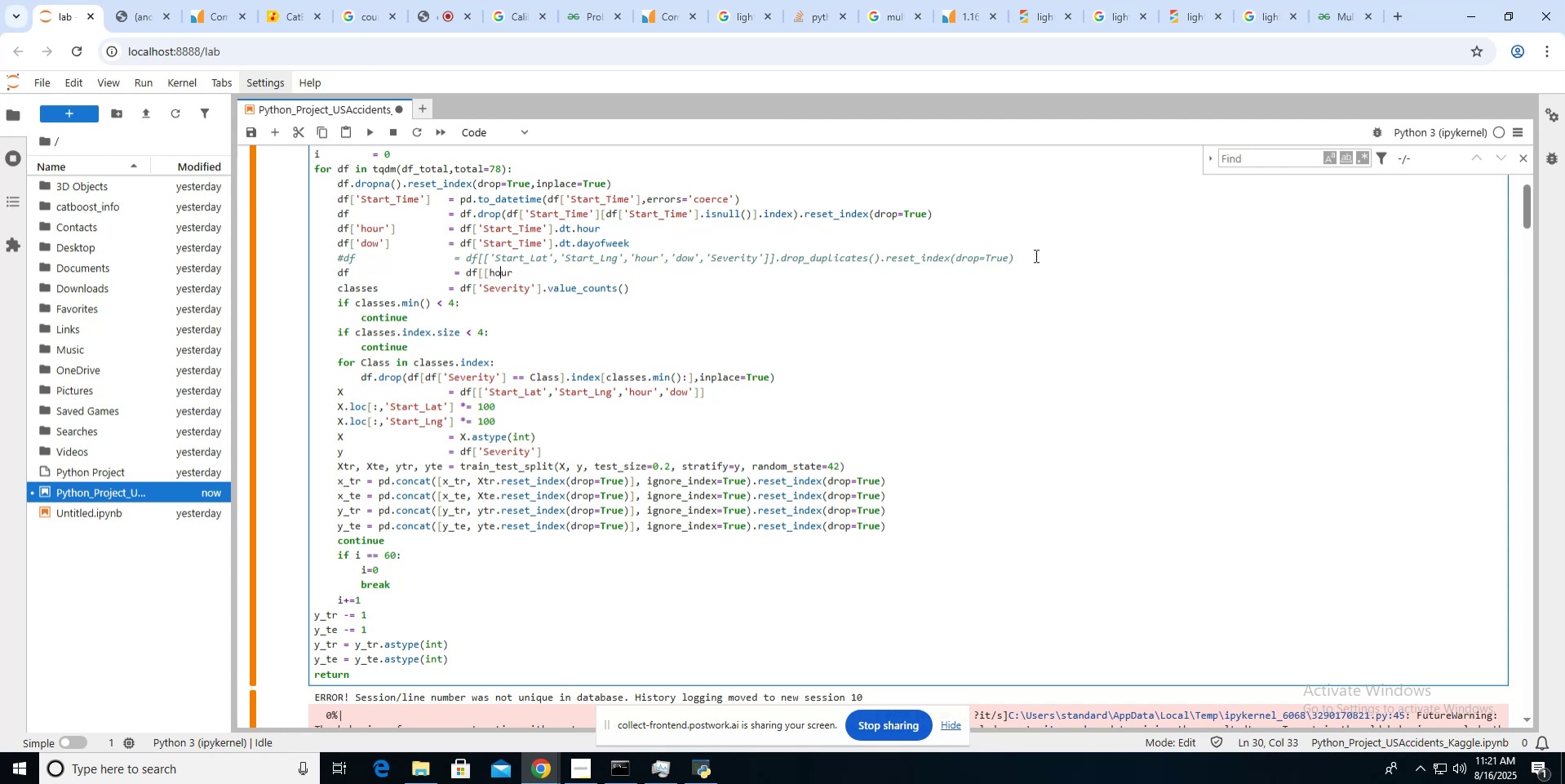 
key(ArrowLeft)
 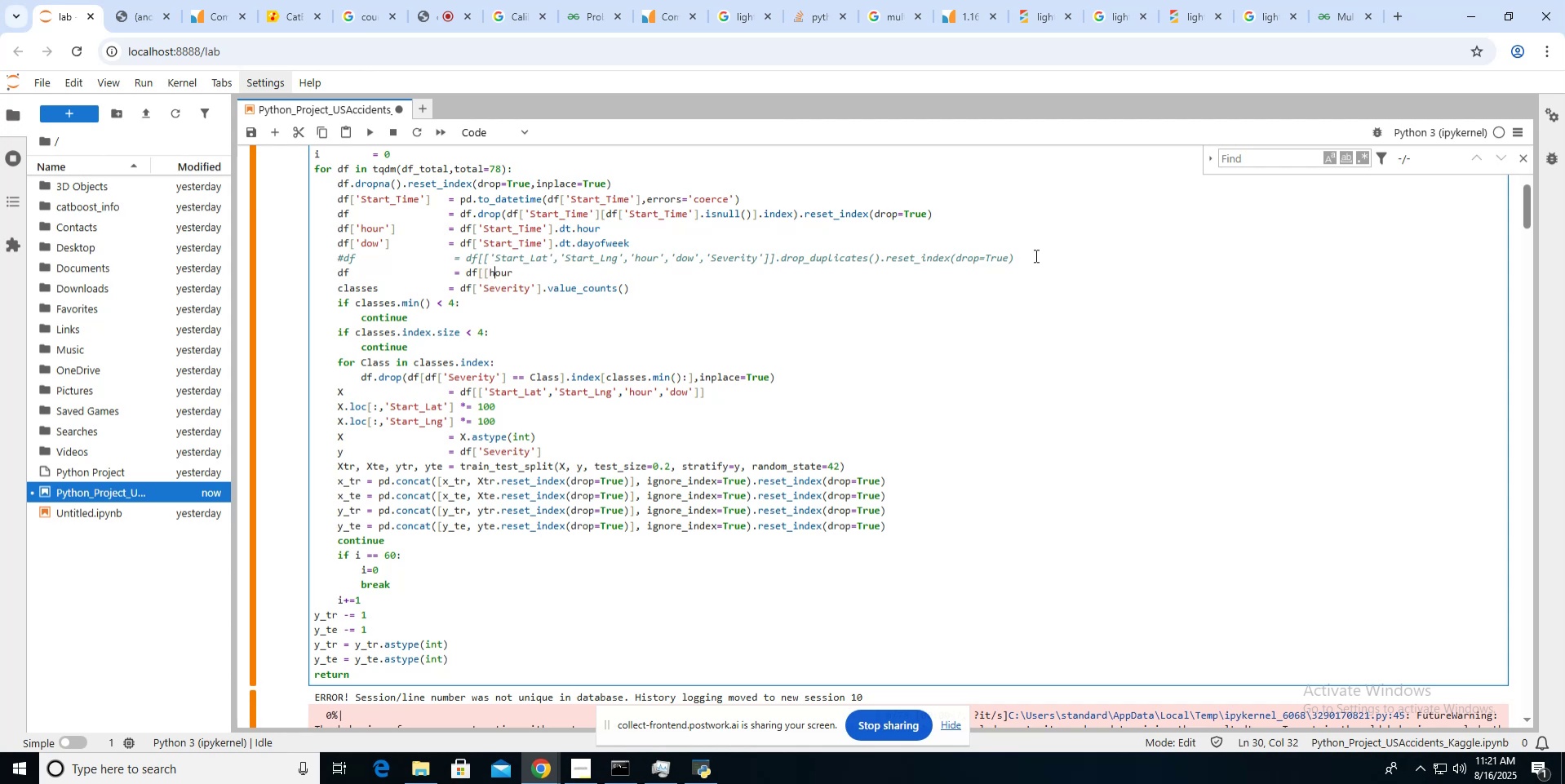 
key(ArrowLeft)
 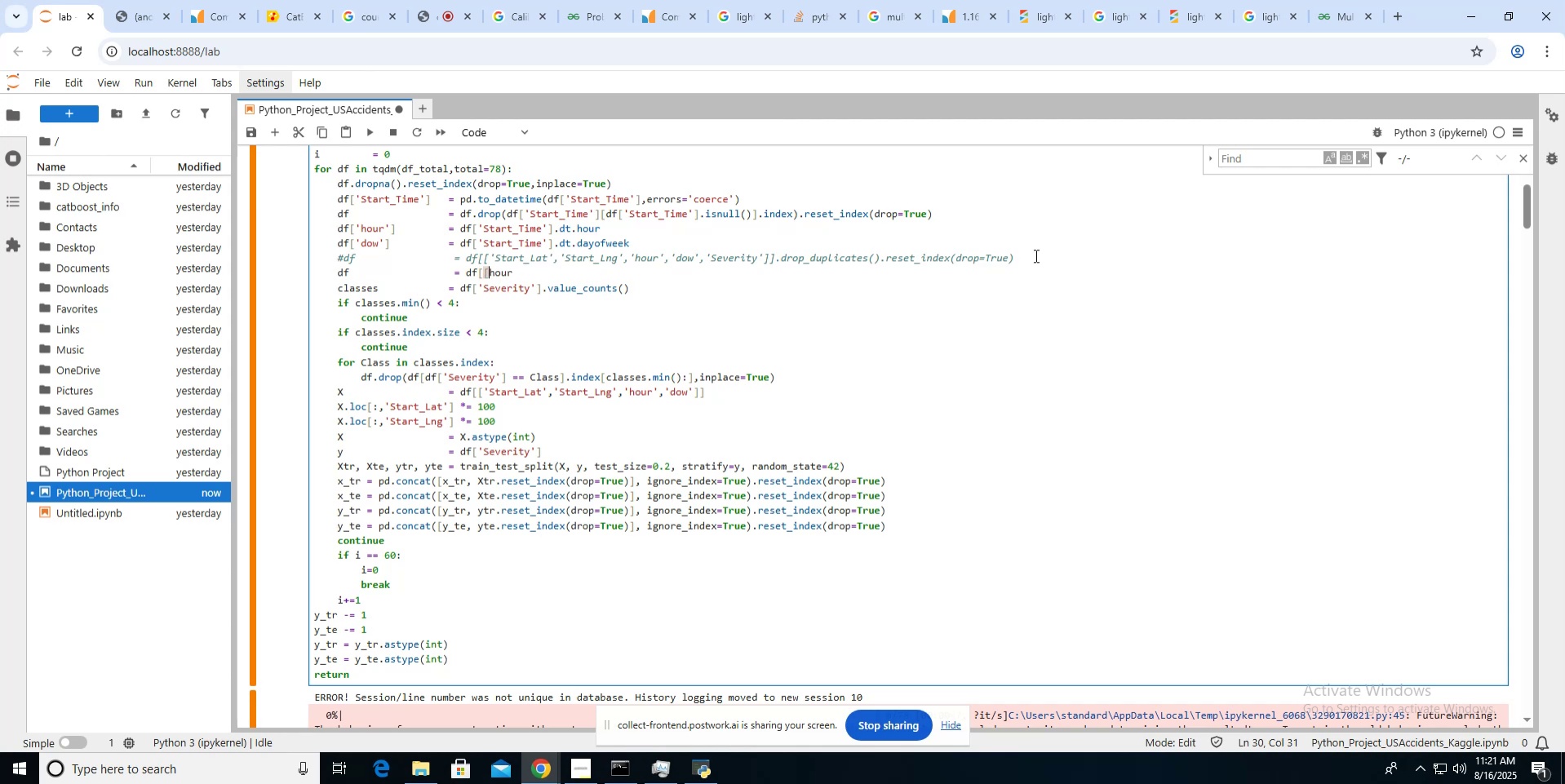 
key(Quote)
 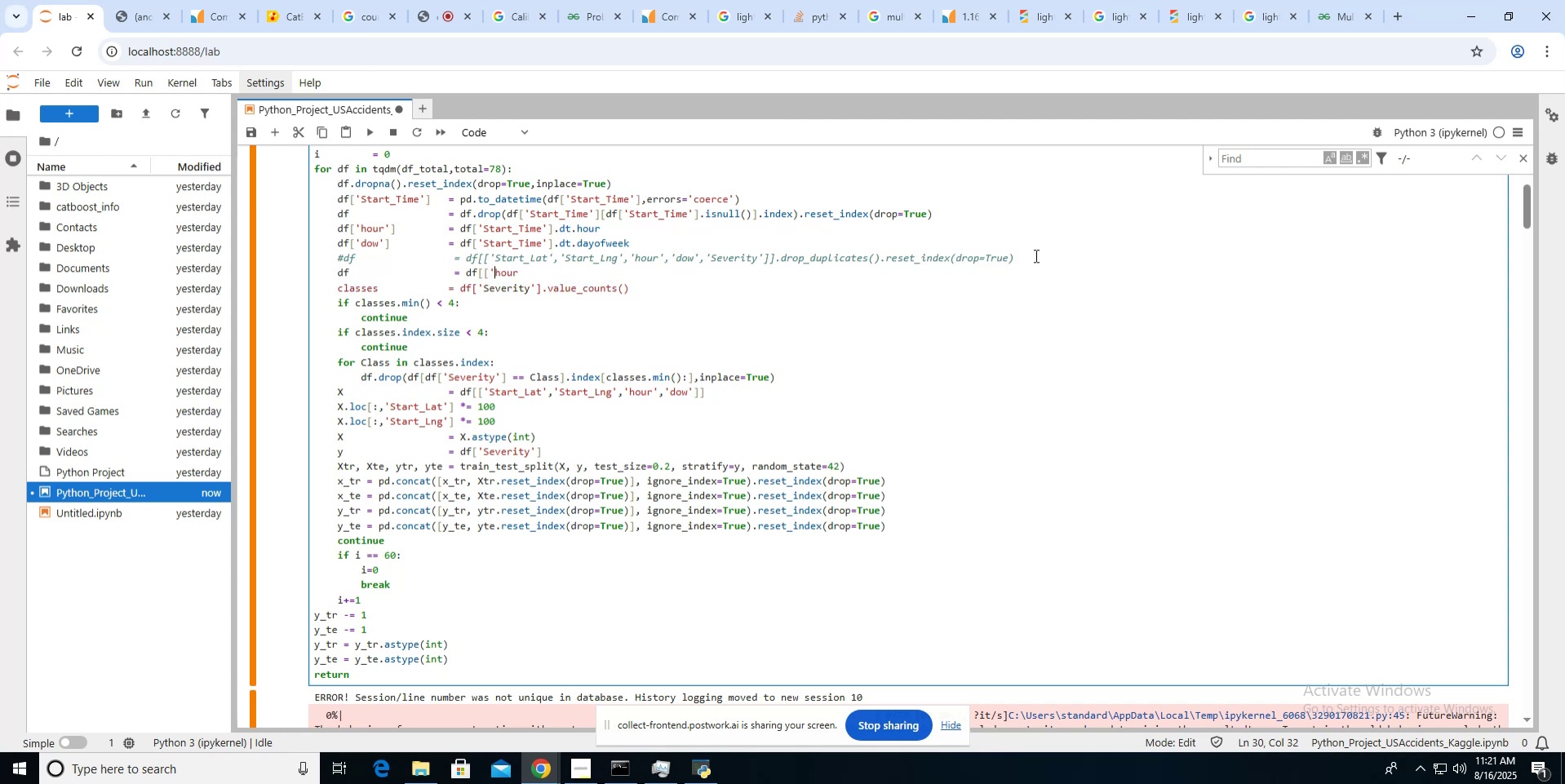 
key(ArrowRight)
 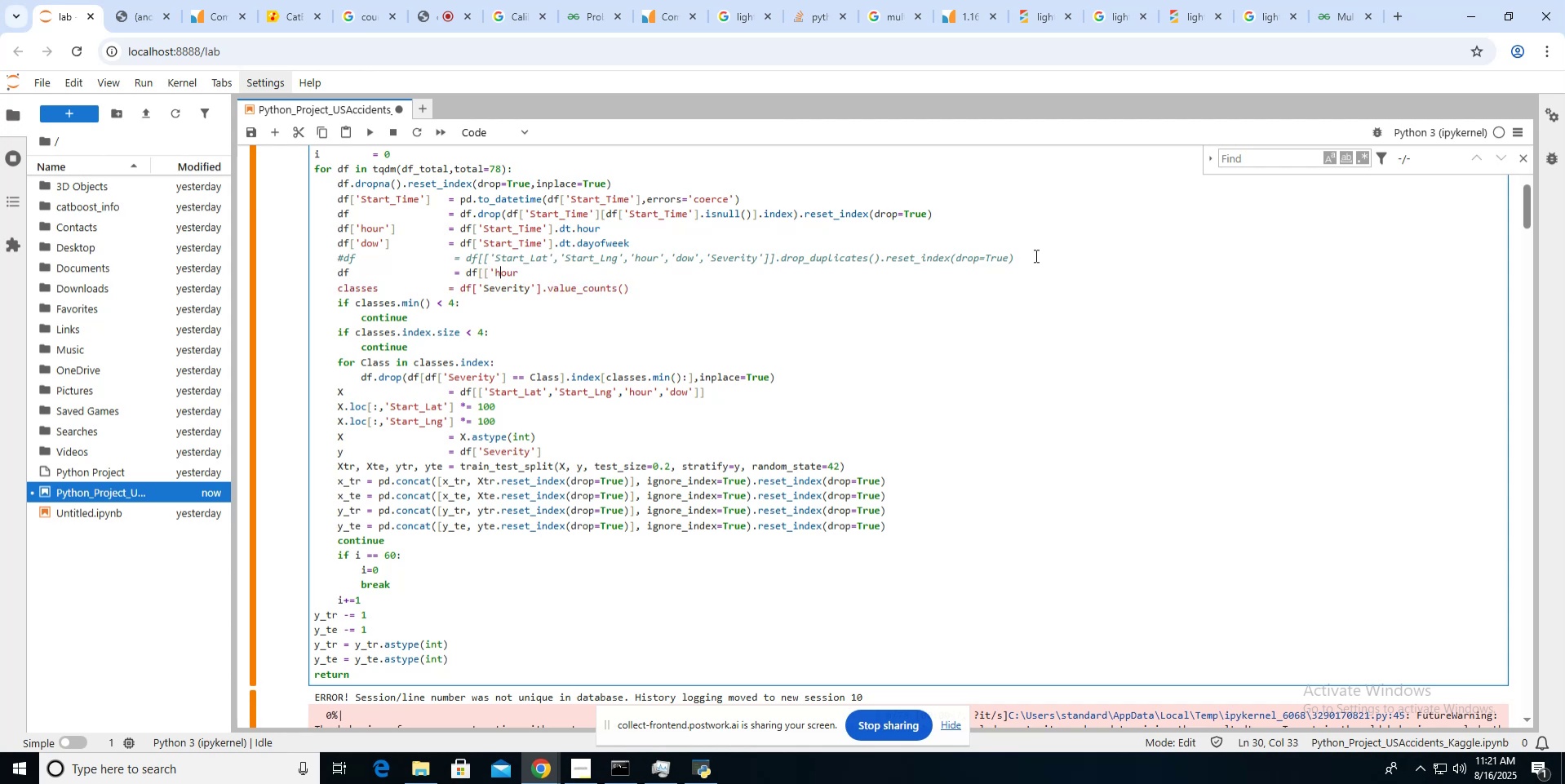 
key(ArrowRight)
 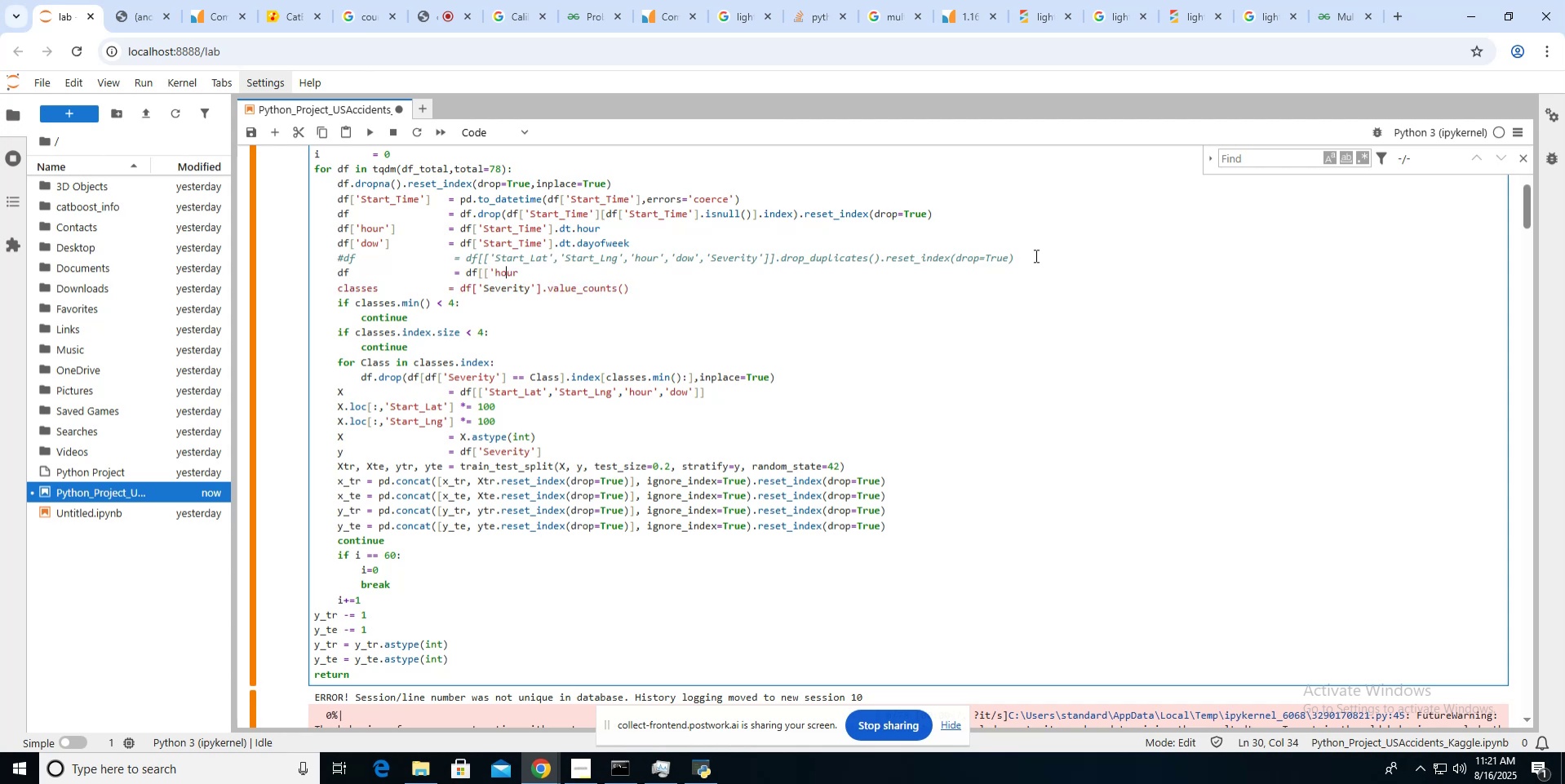 
key(ArrowRight)
 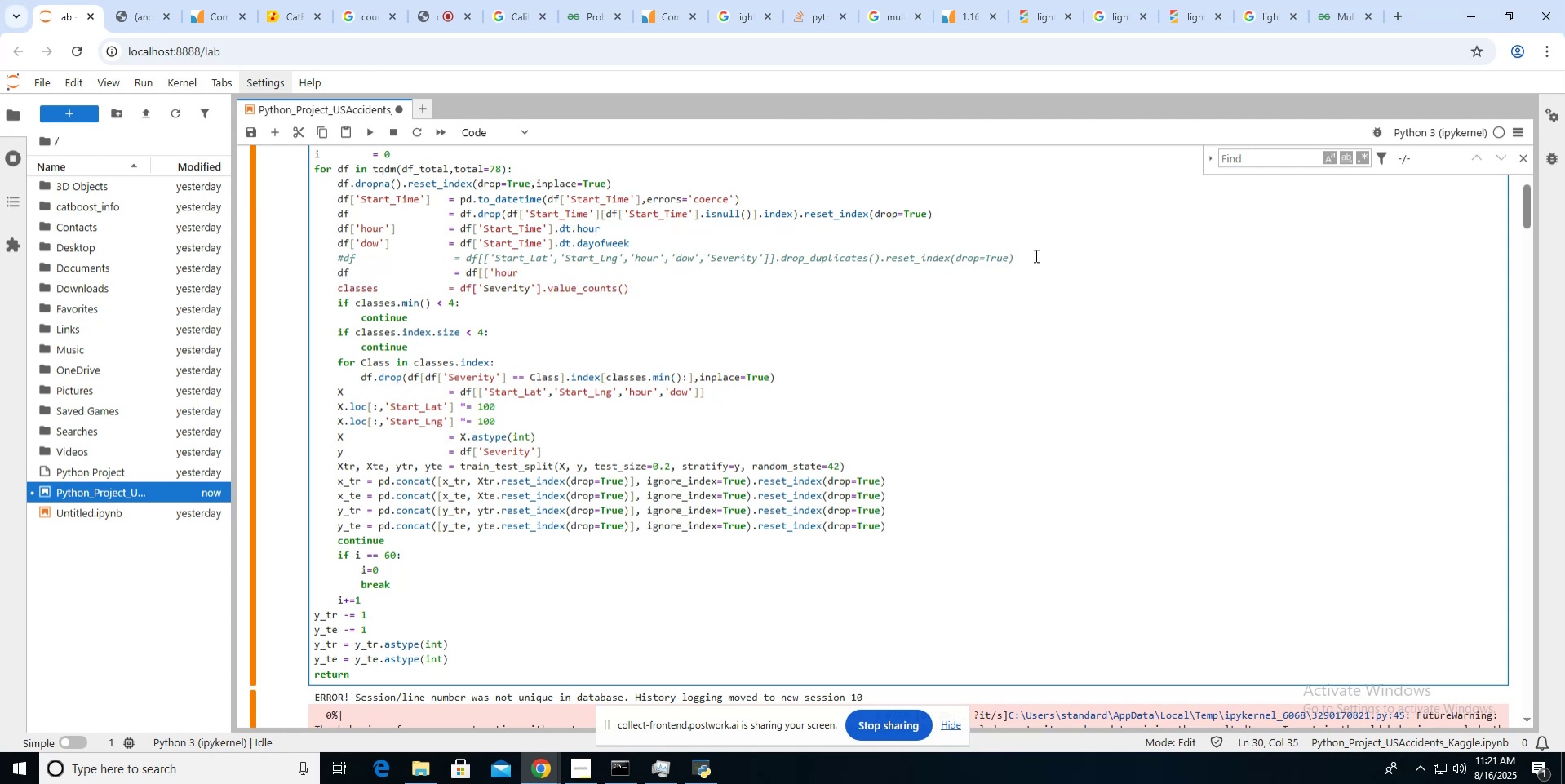 
key(ArrowRight)
 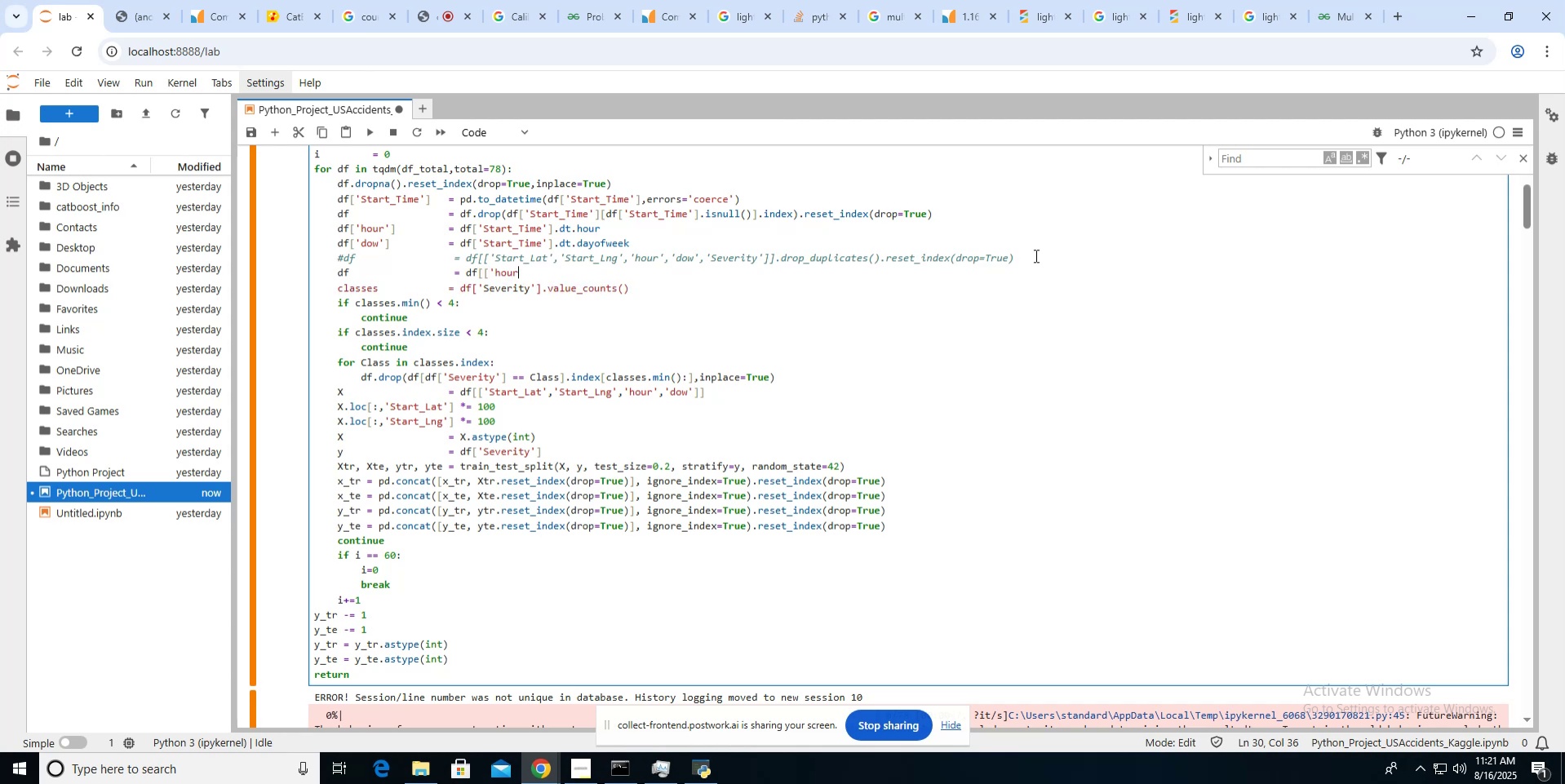 
type(','dow',)
 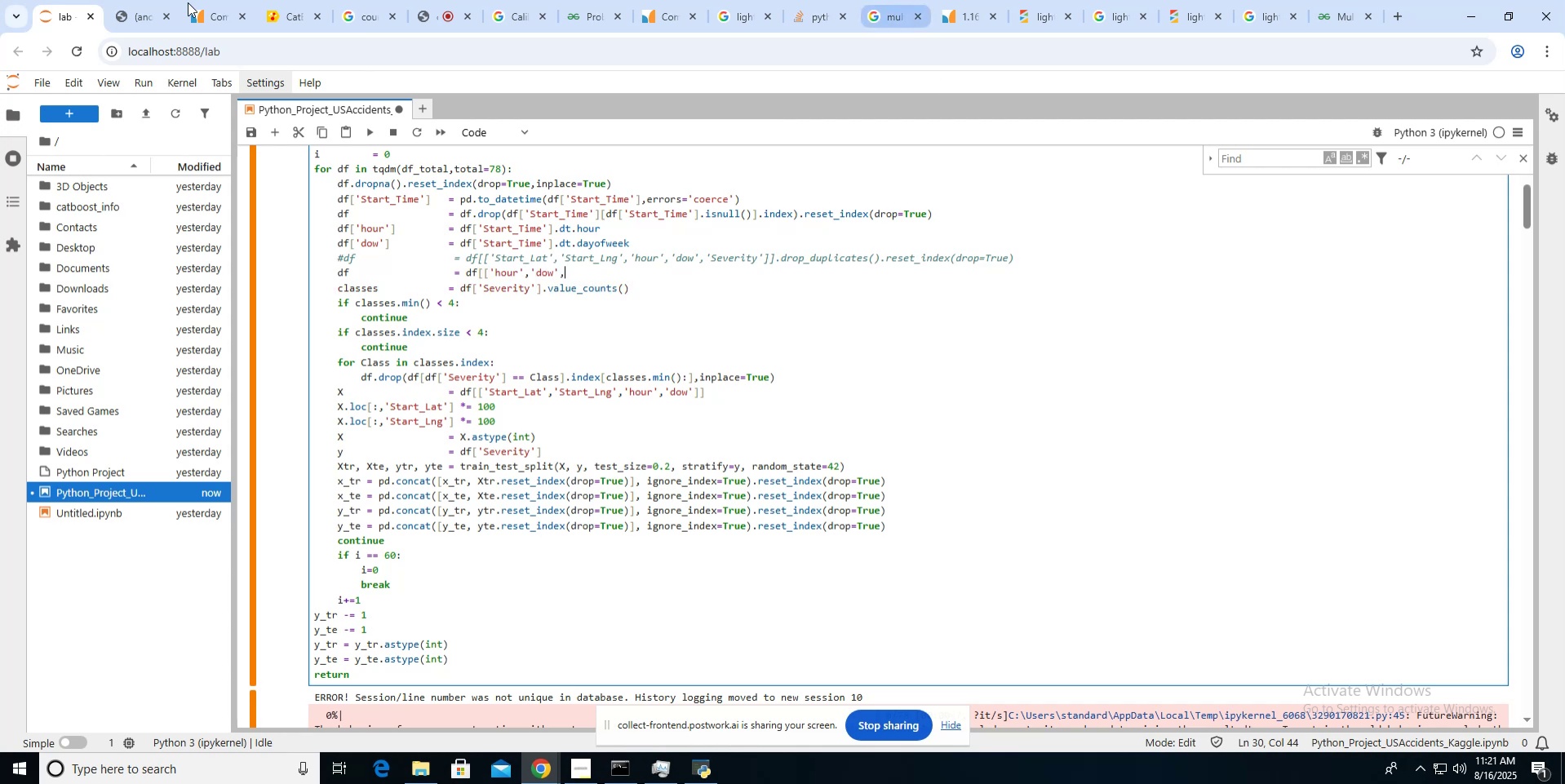 
left_click([137, 11])
 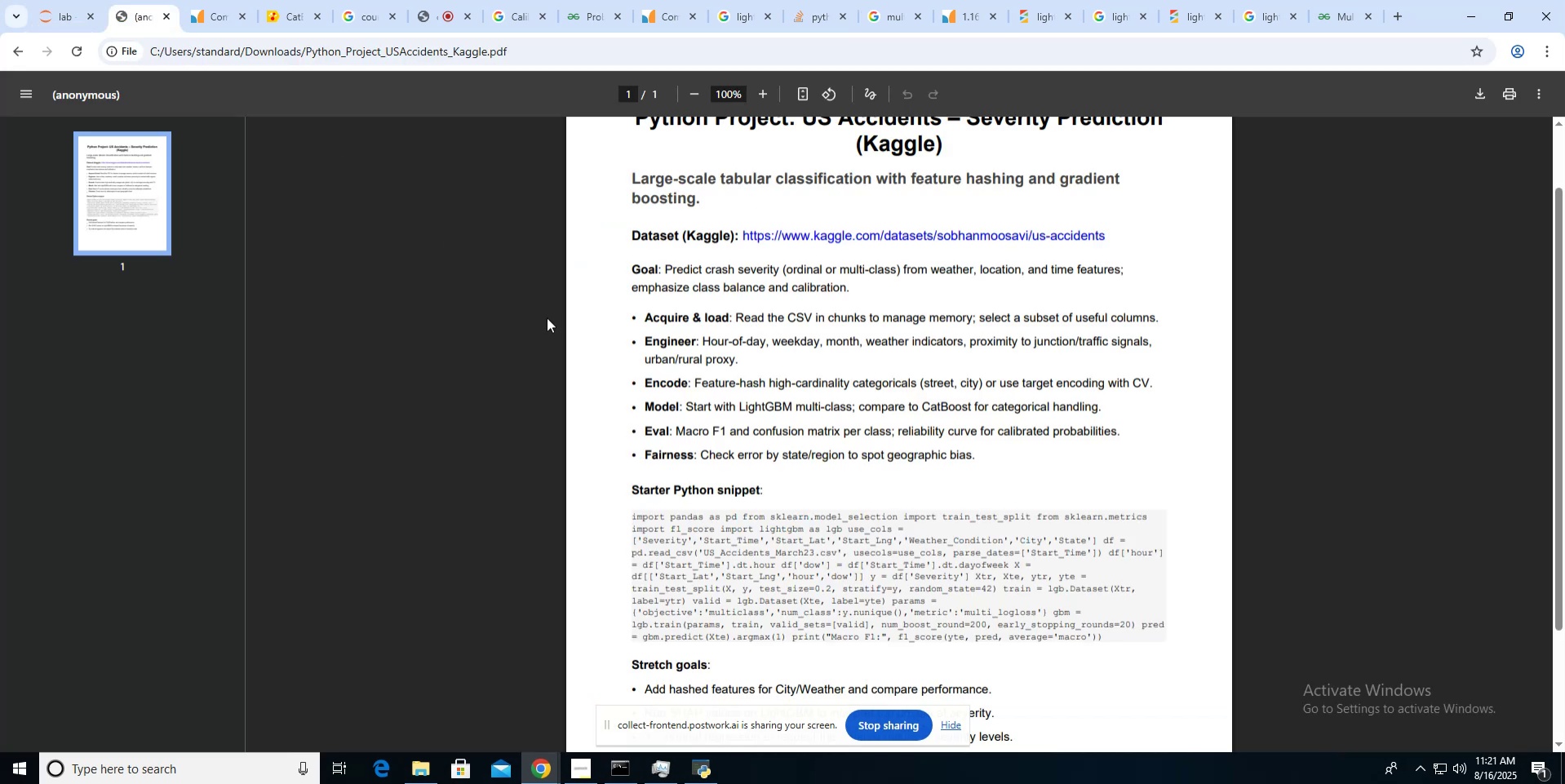 
wait(13.37)
 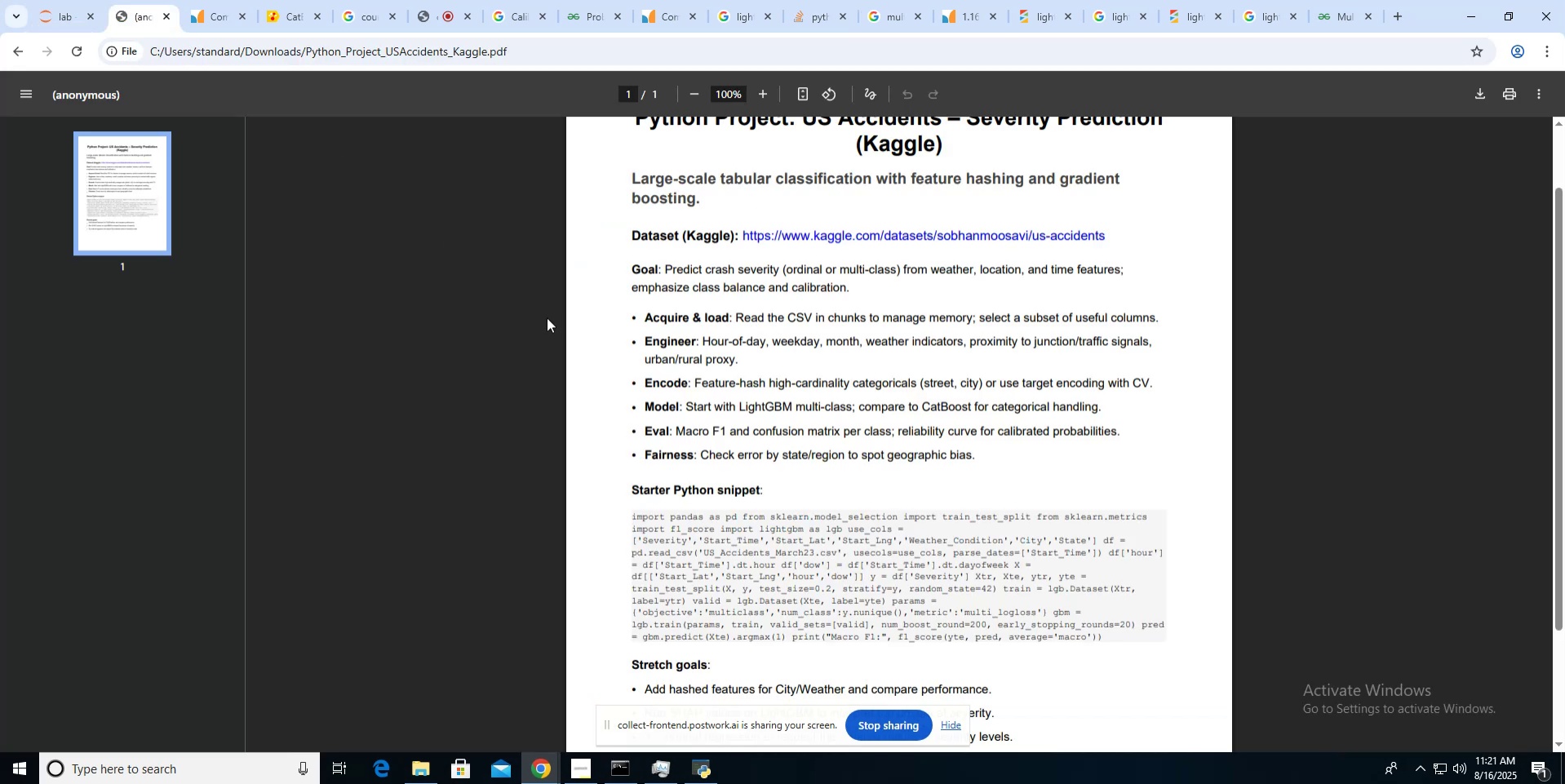 
left_click([82, 19])
 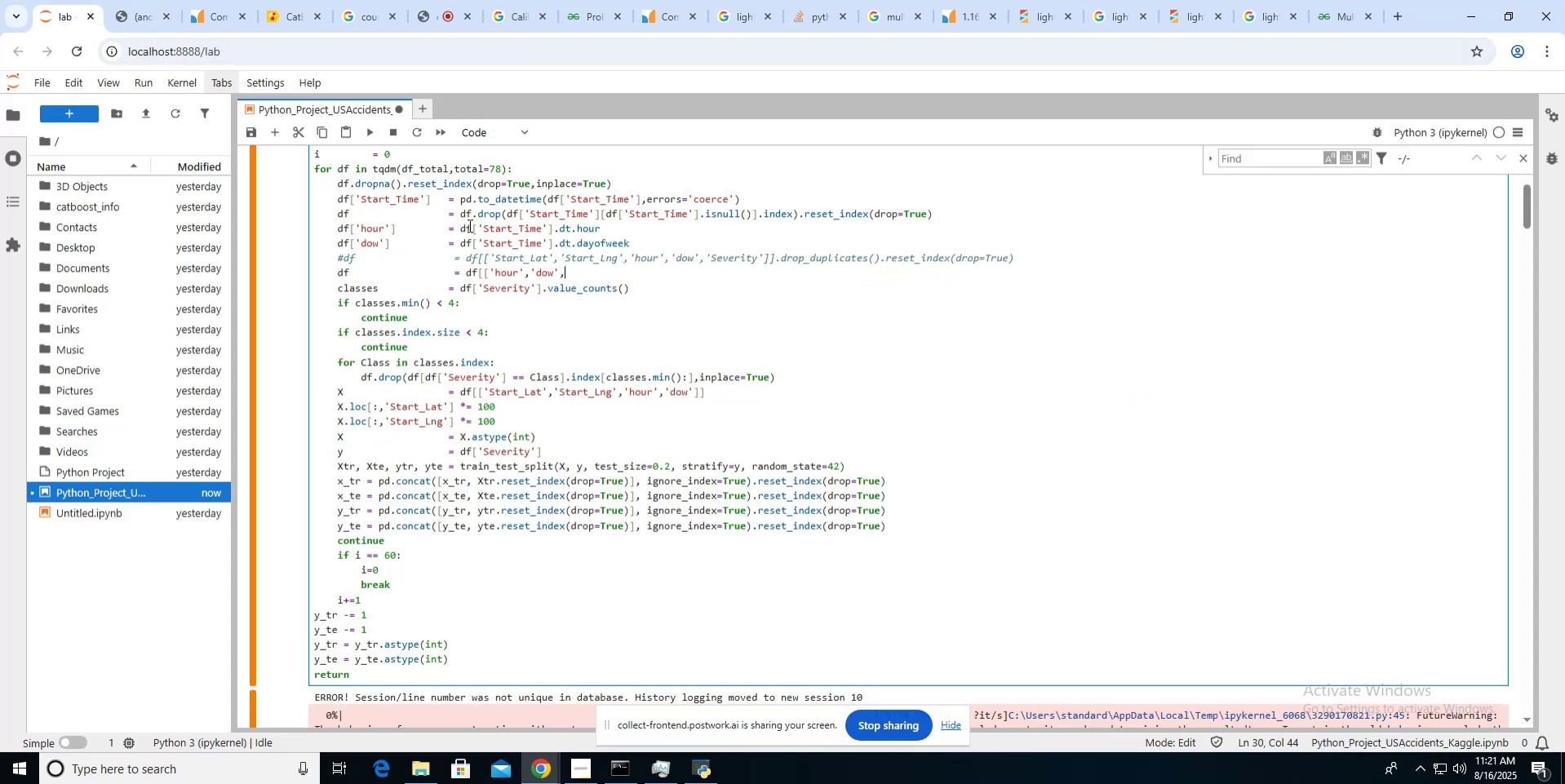 
wait(6.88)
 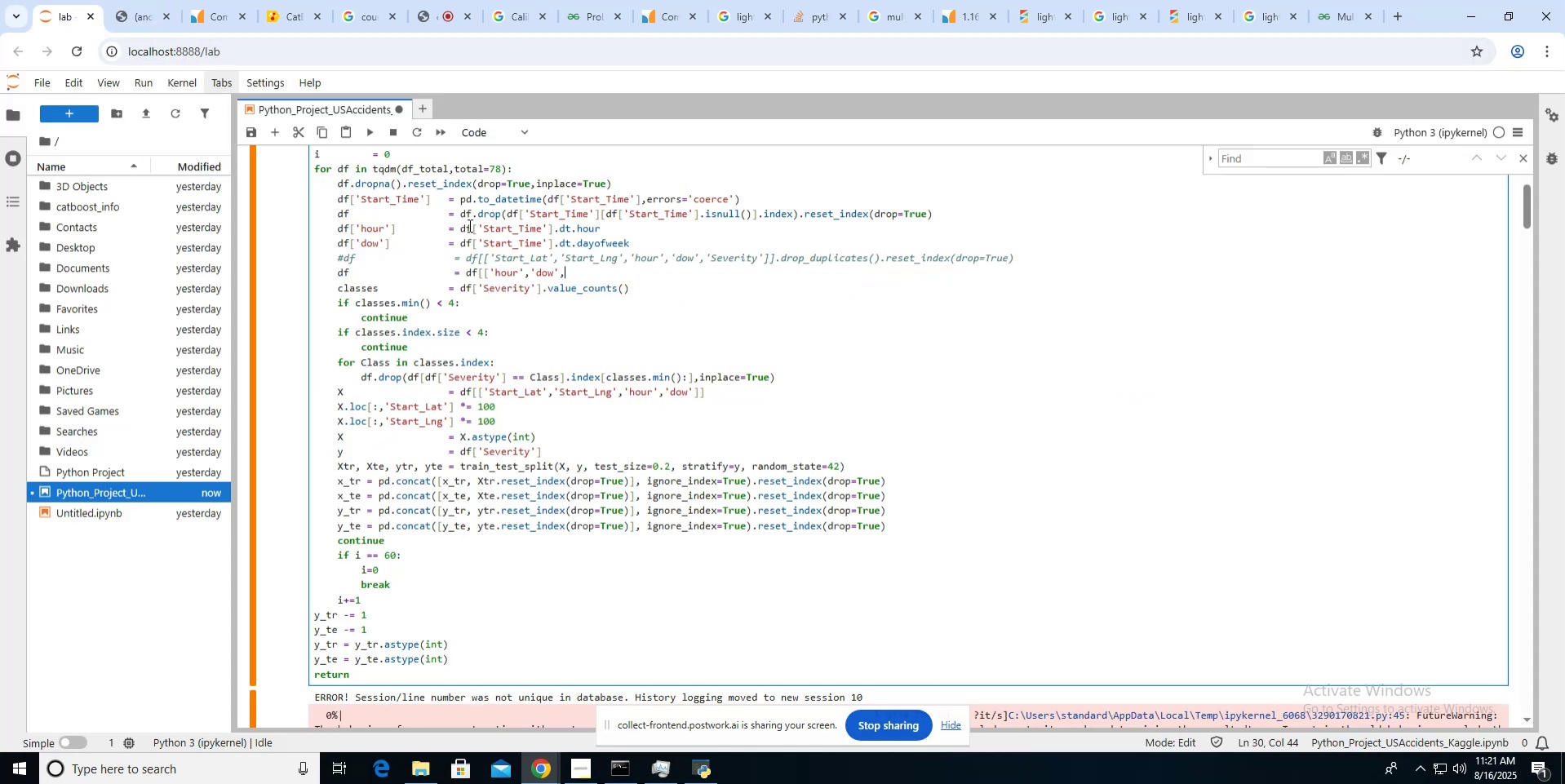 
left_click([640, 242])
 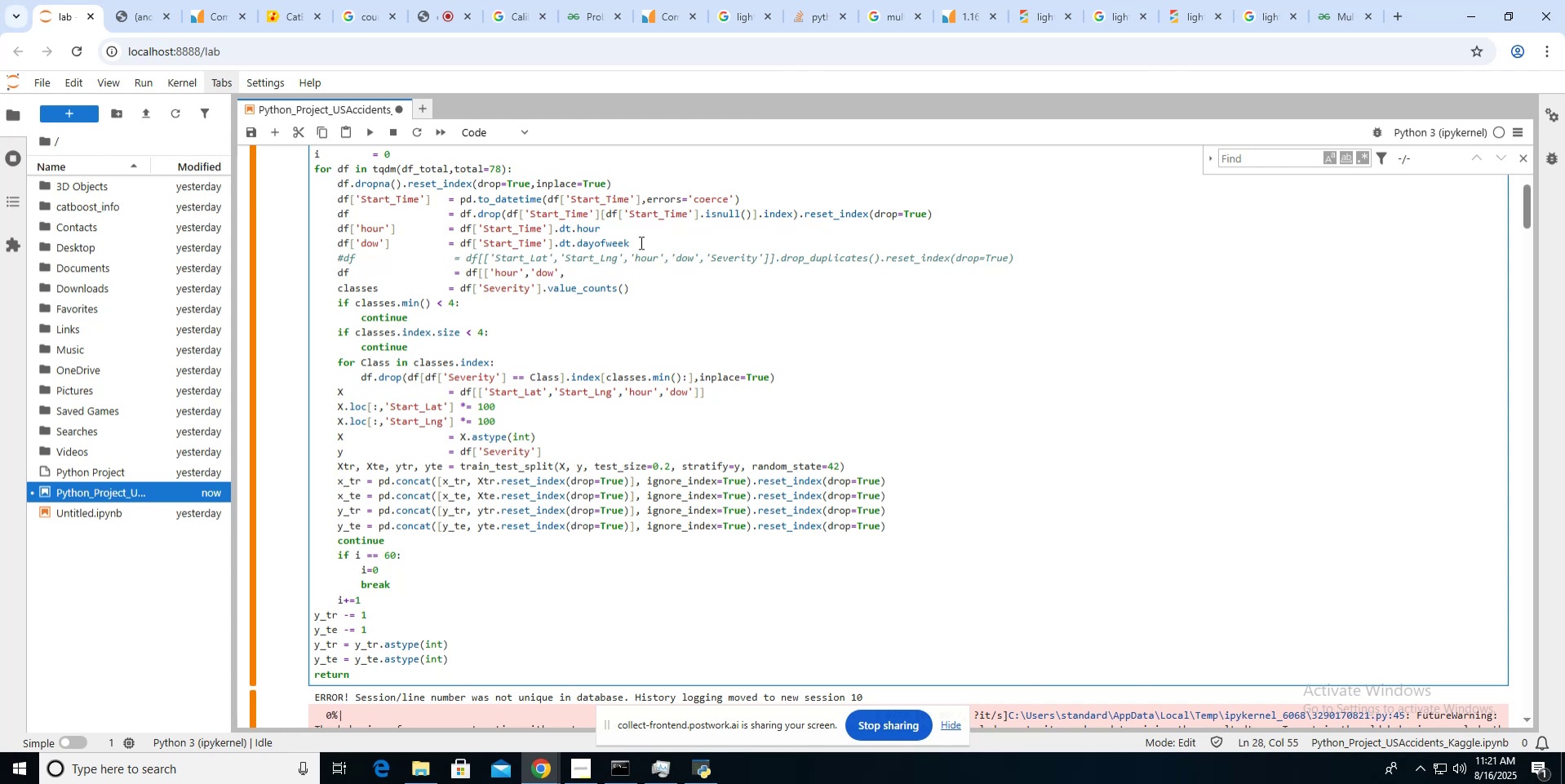 
key(Enter)
 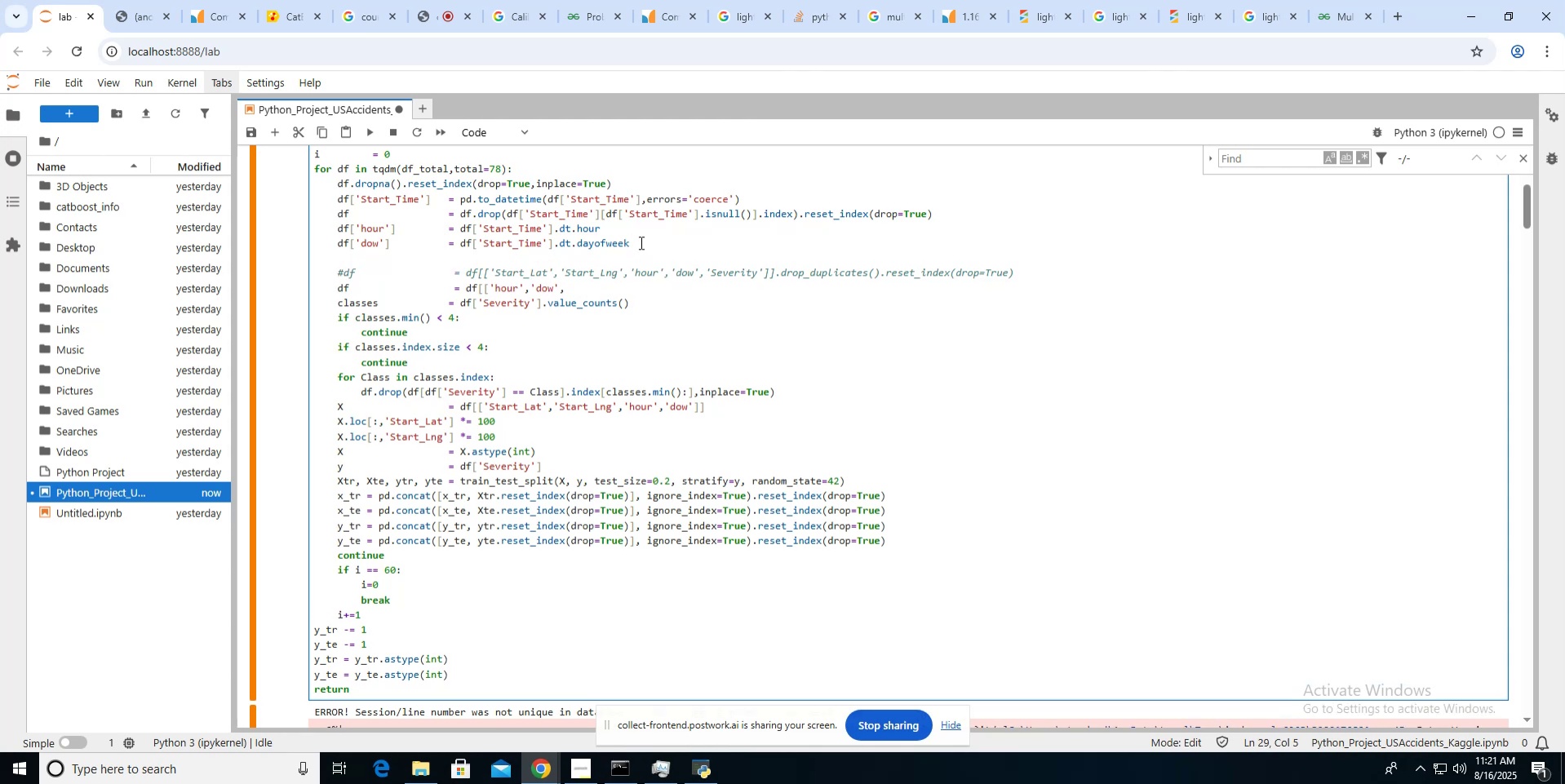 
type(df['month']= df['Start_Time.)
key(Backspace)
type('].dt.month)
 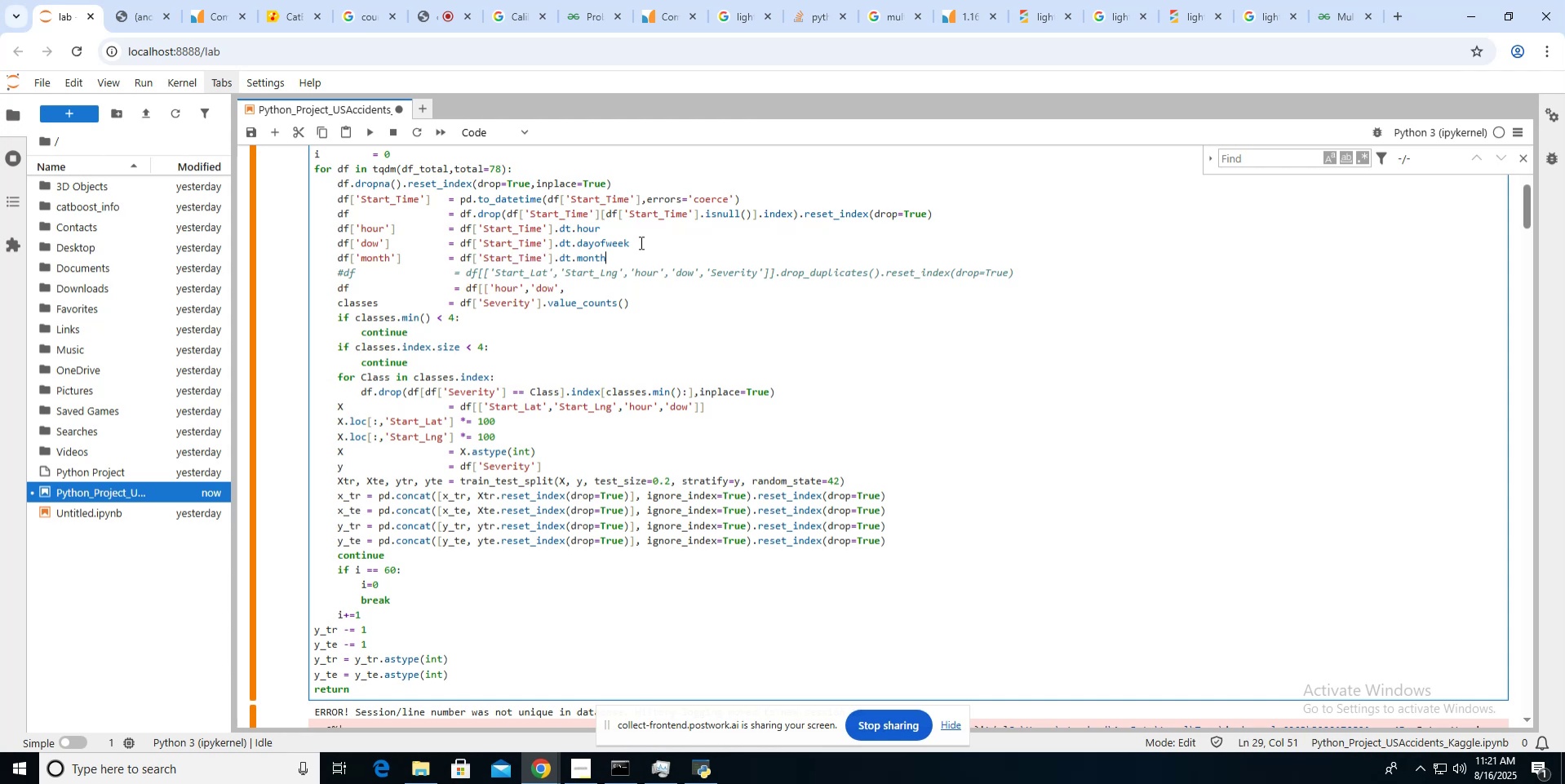 
left_click([584, 290])
 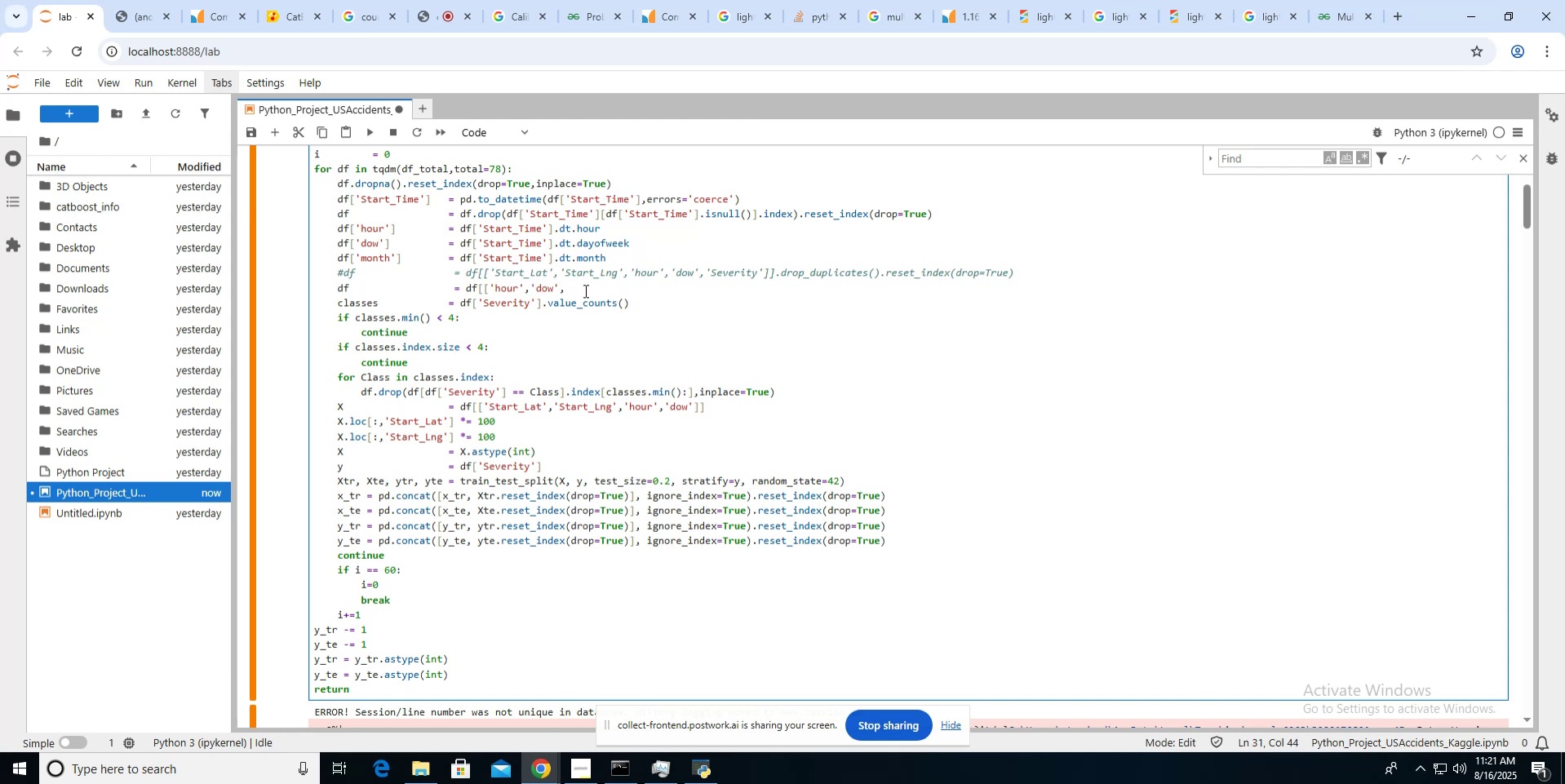 
type('month',)
 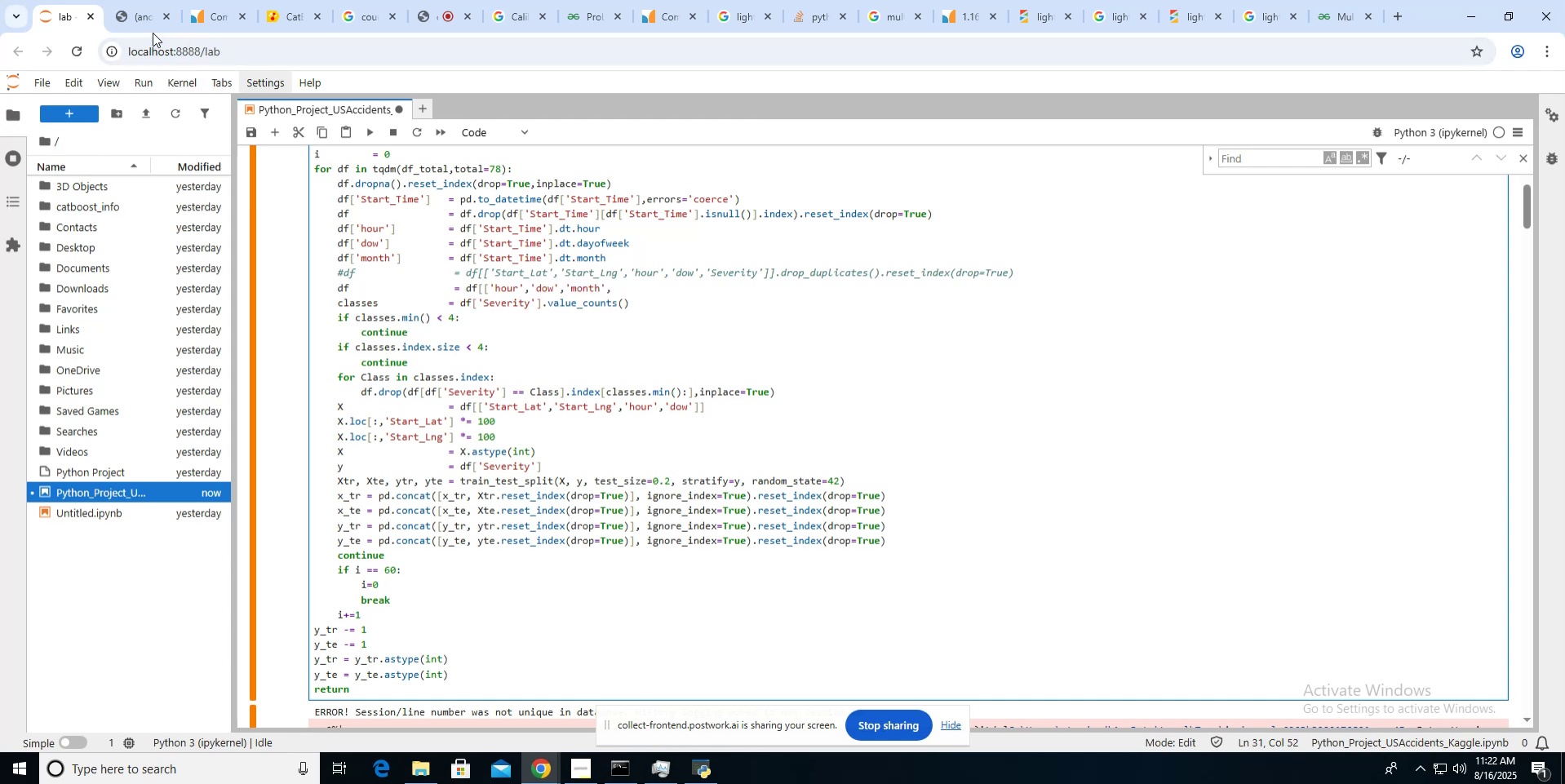 
left_click([149, 27])
 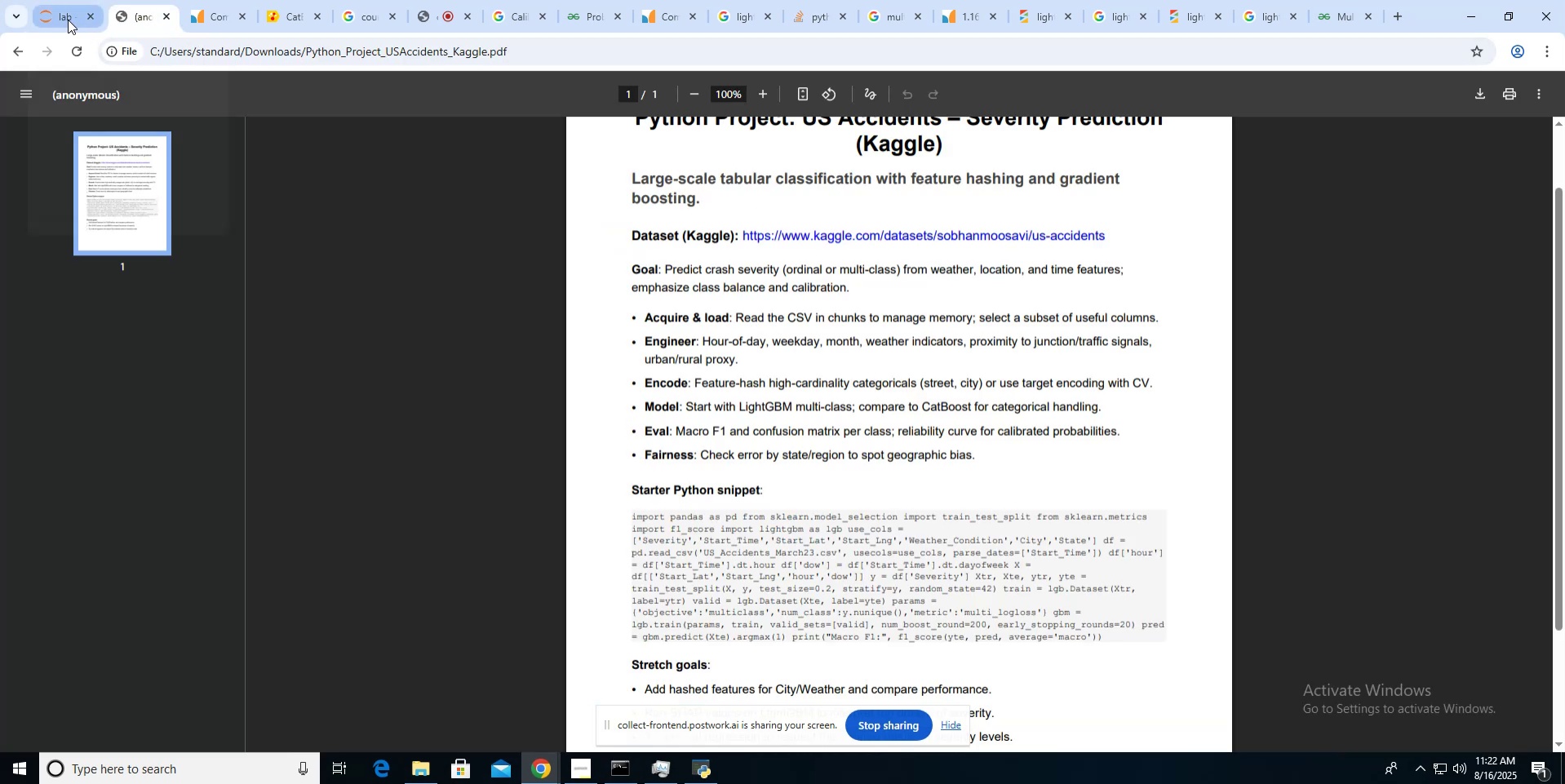 
wait(6.09)
 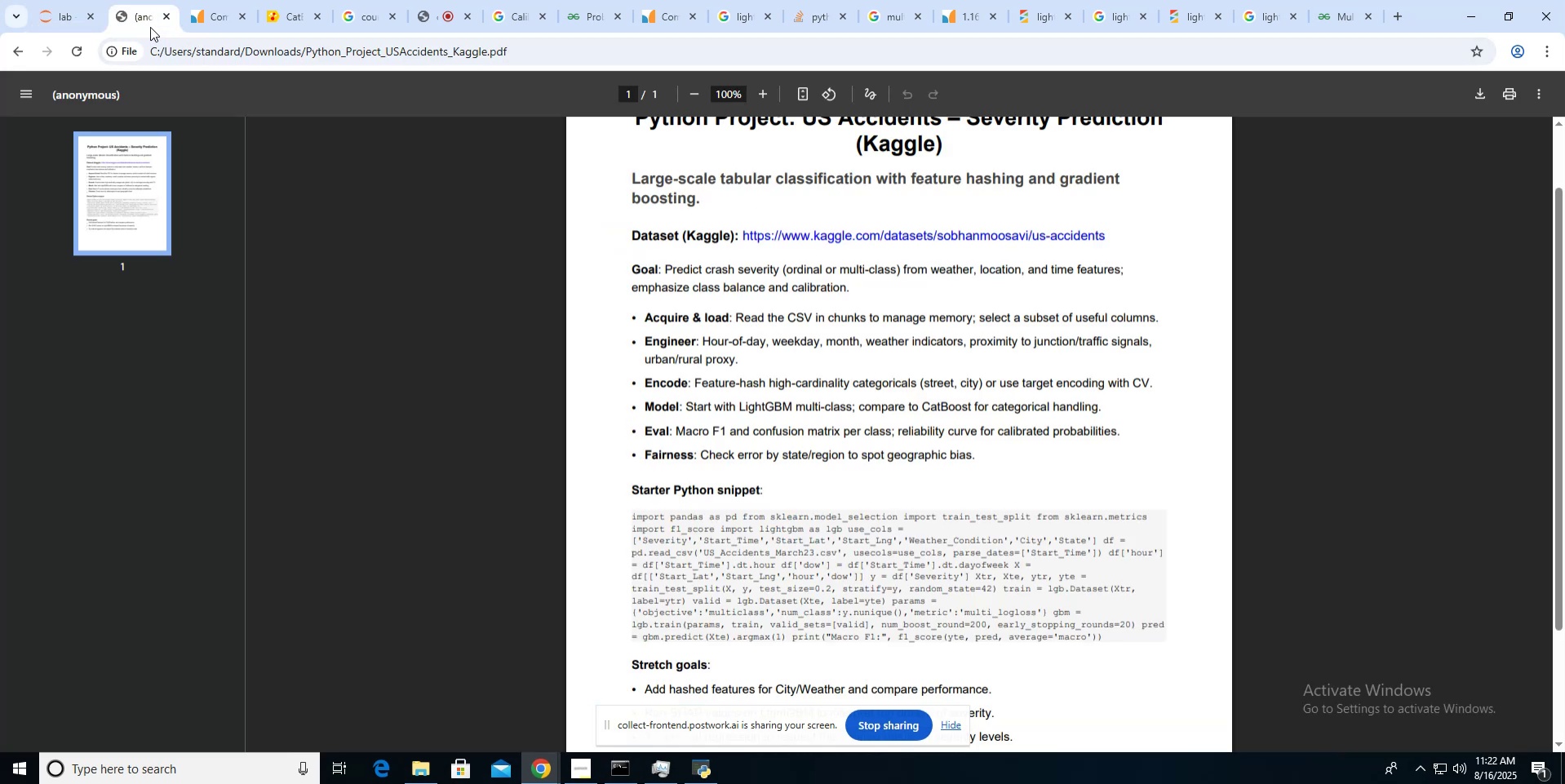 
left_click([68, 20])
 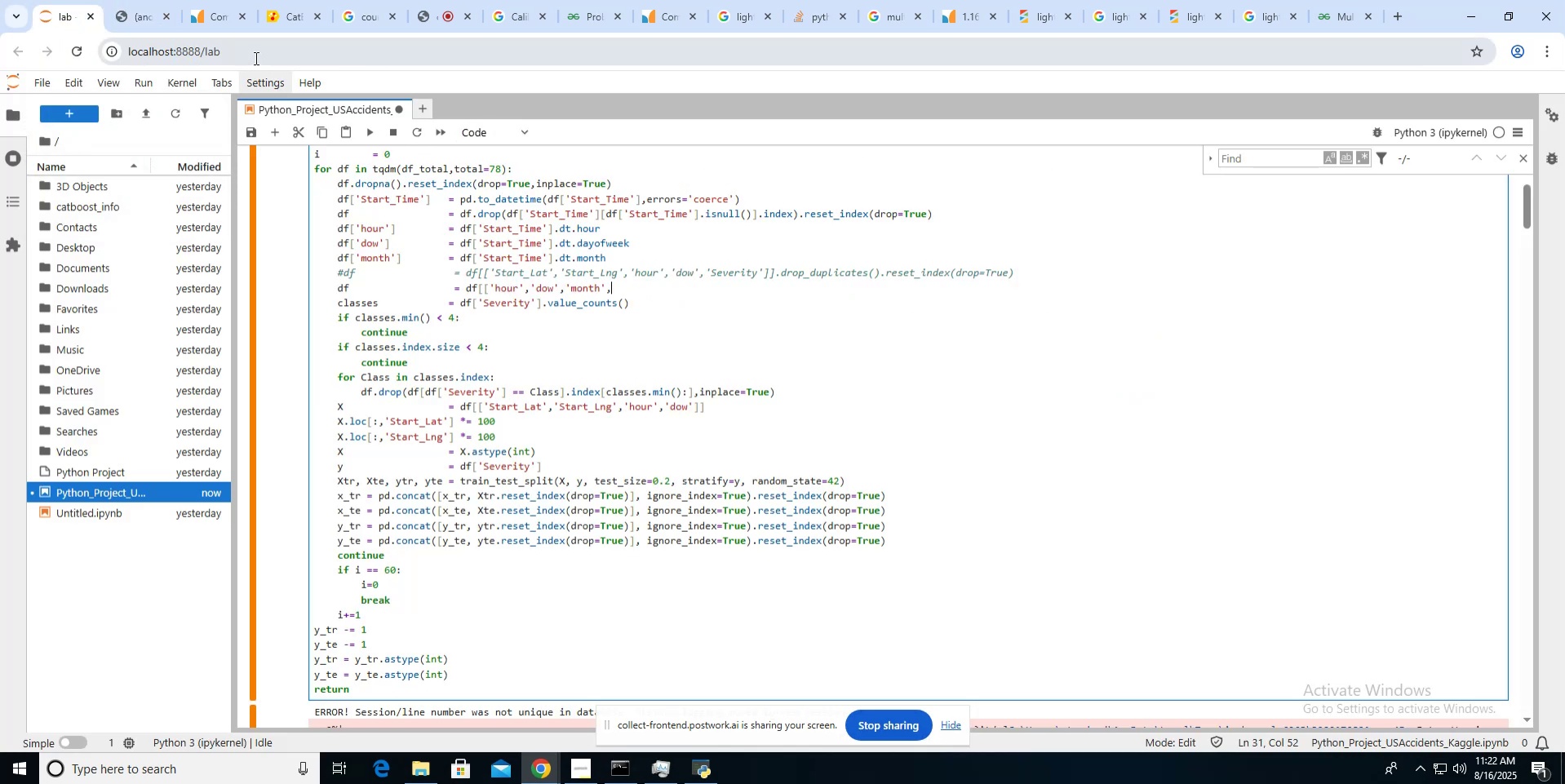 
left_click([153, 8])
 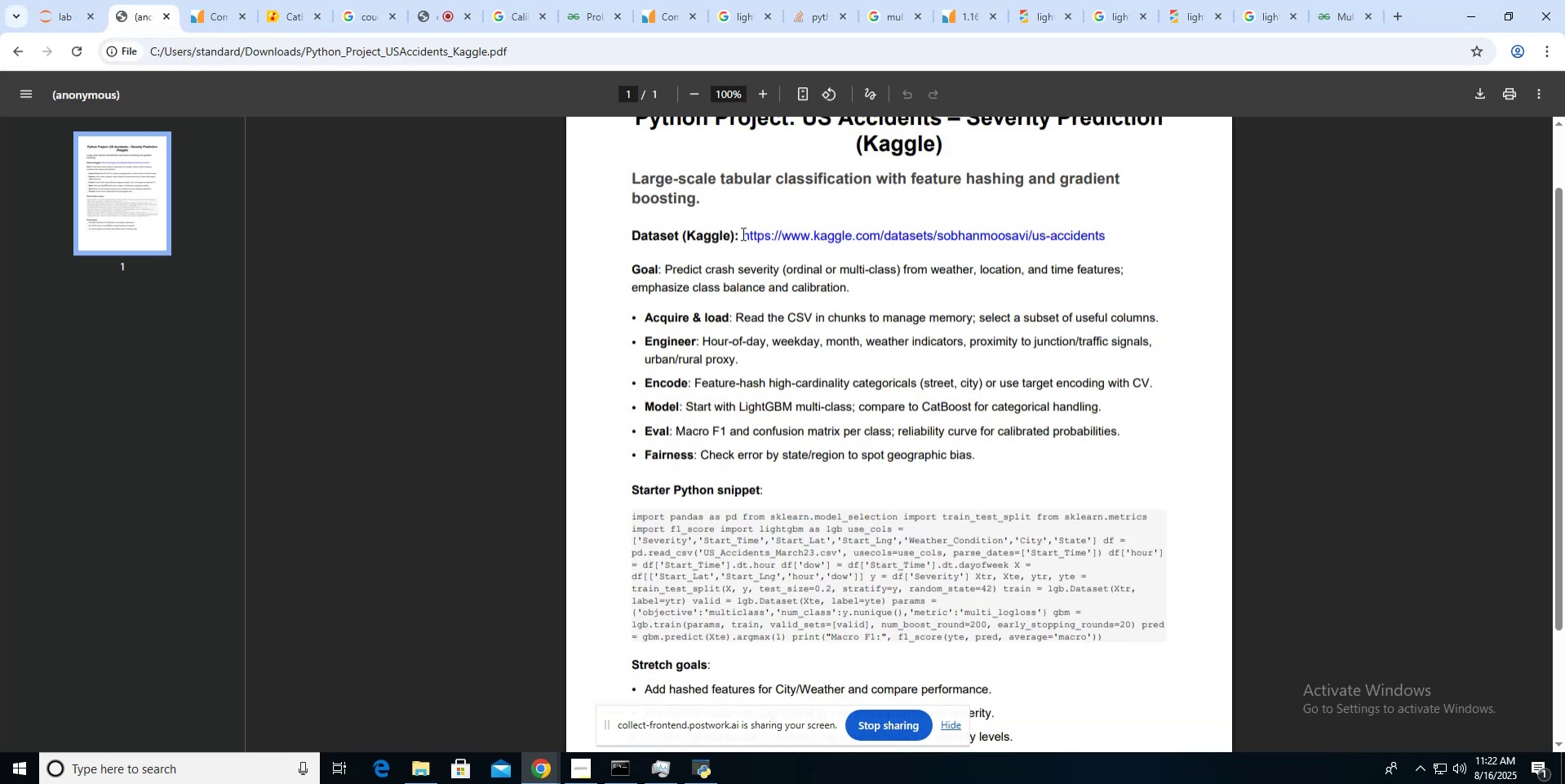 
middle_click([755, 237])
 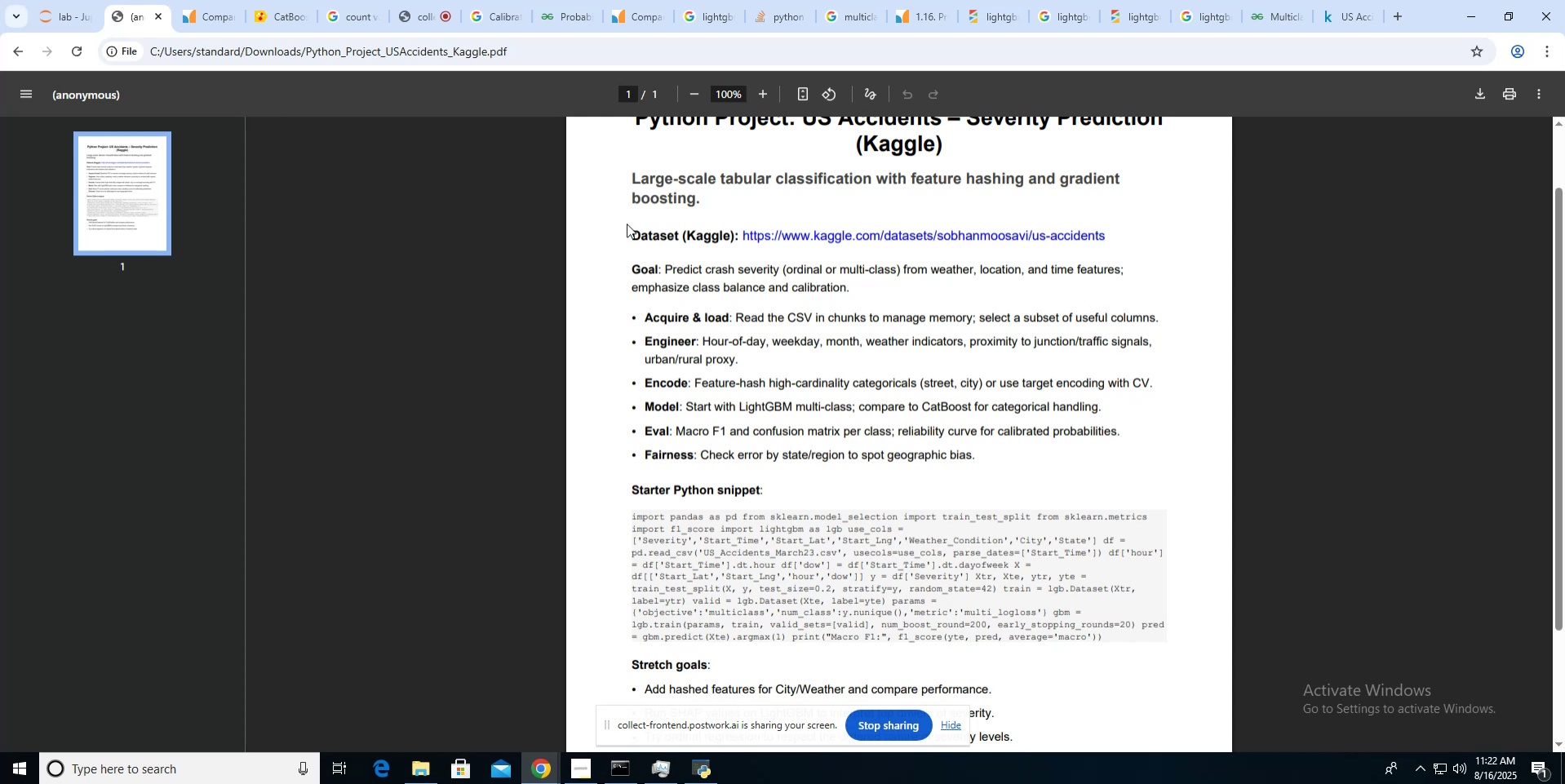 
wait(5.85)
 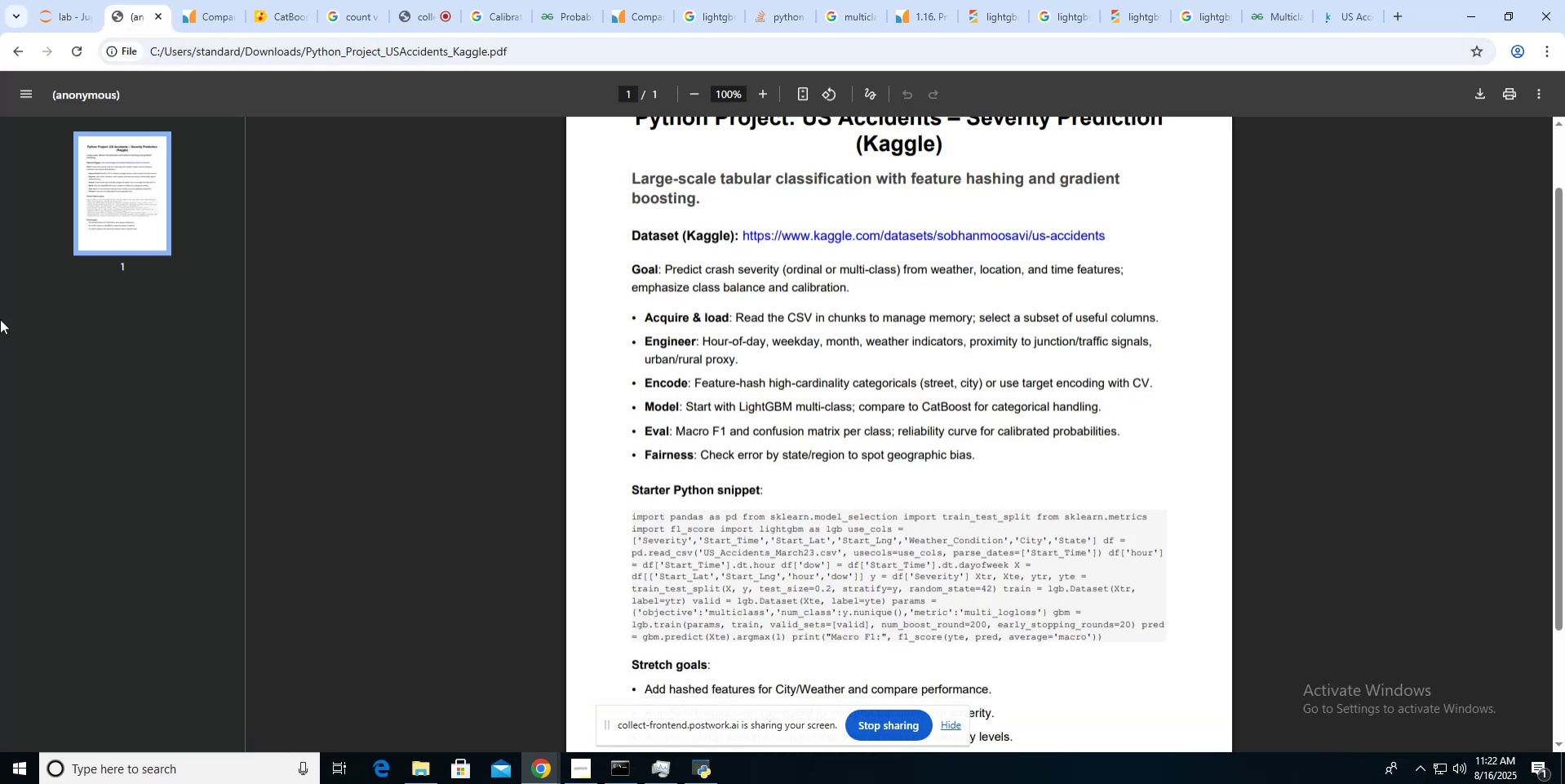 
left_click([217, 20])
 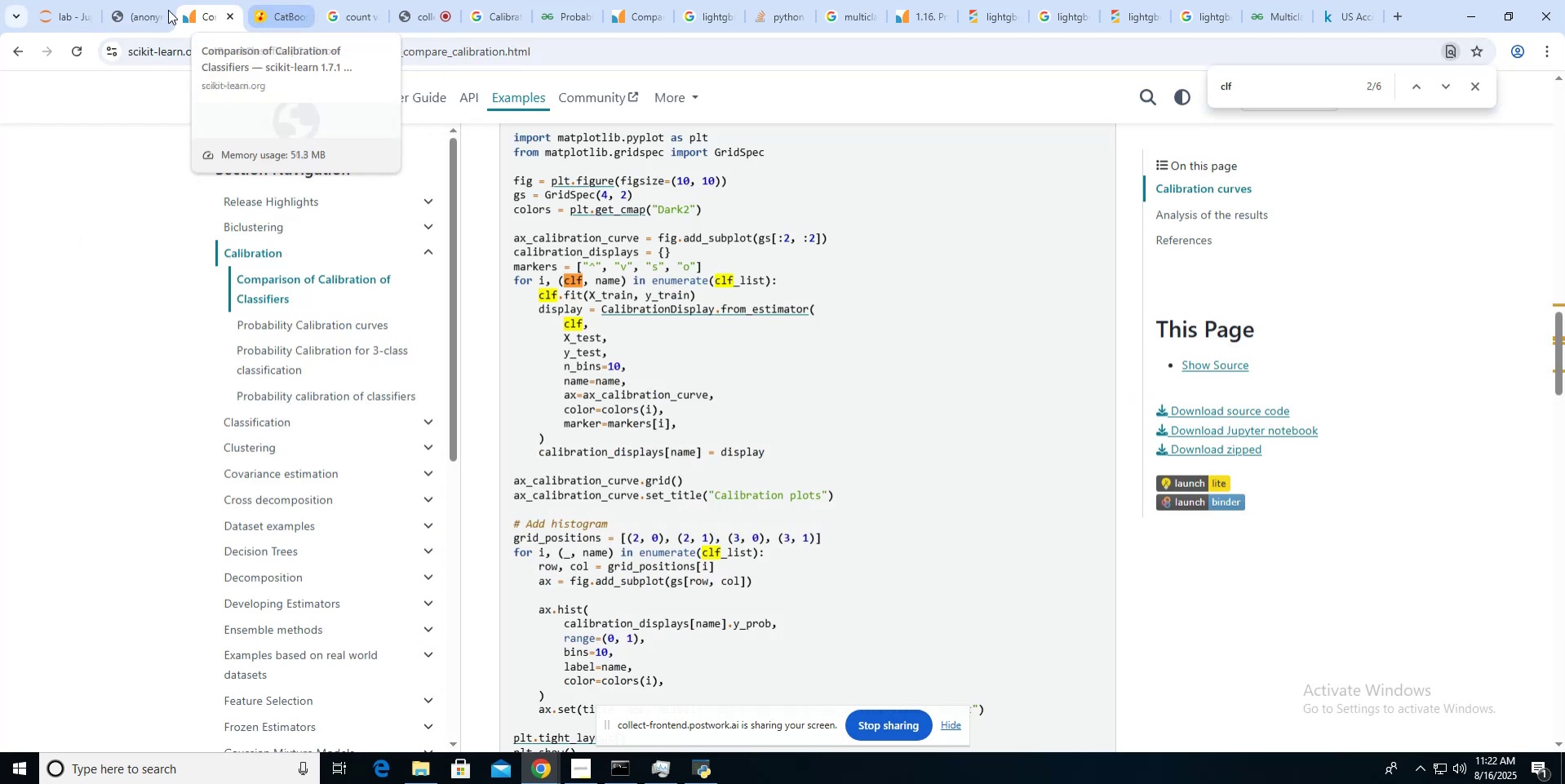 
left_click([132, 7])
 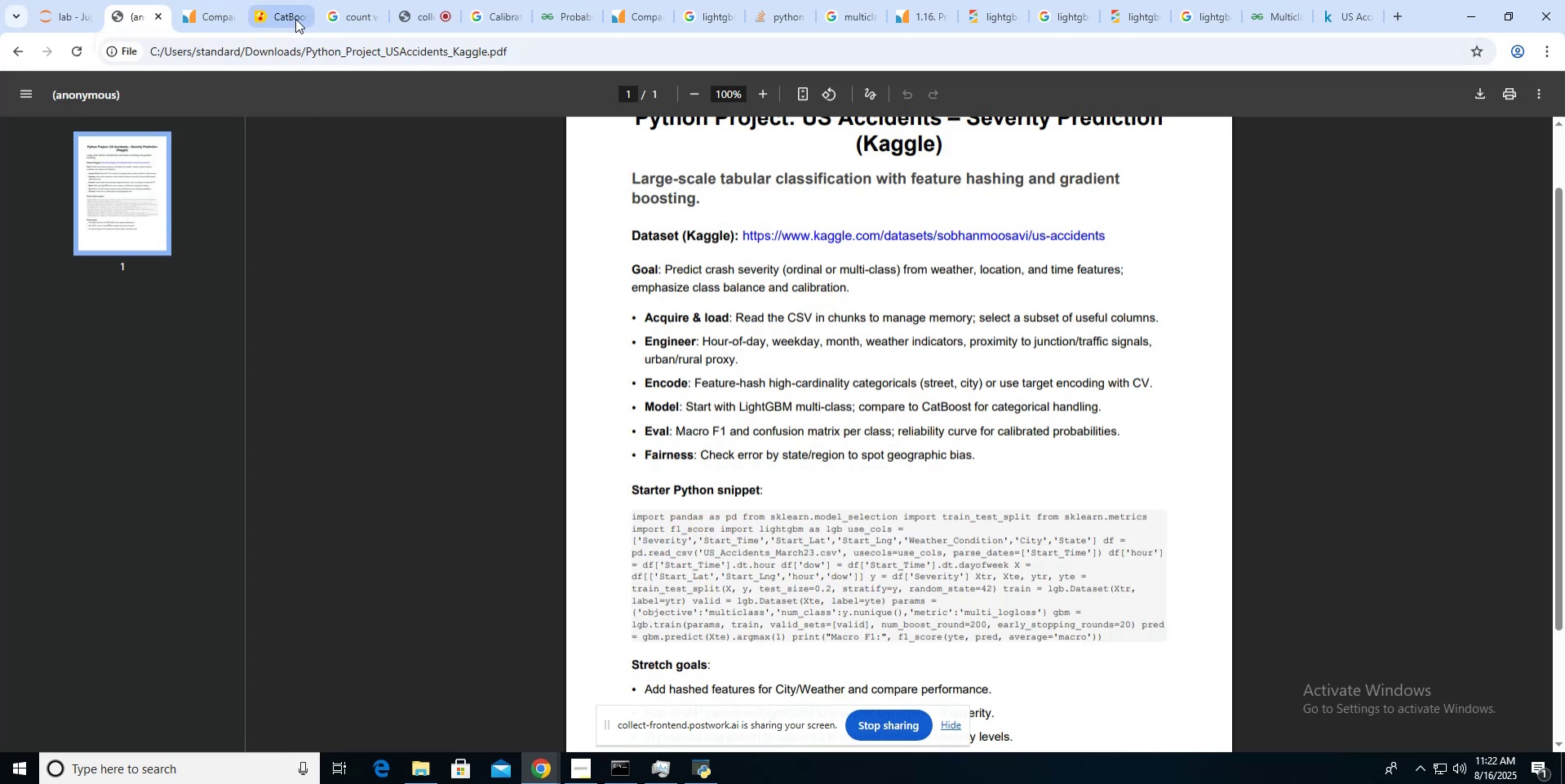 
left_click([335, 14])
 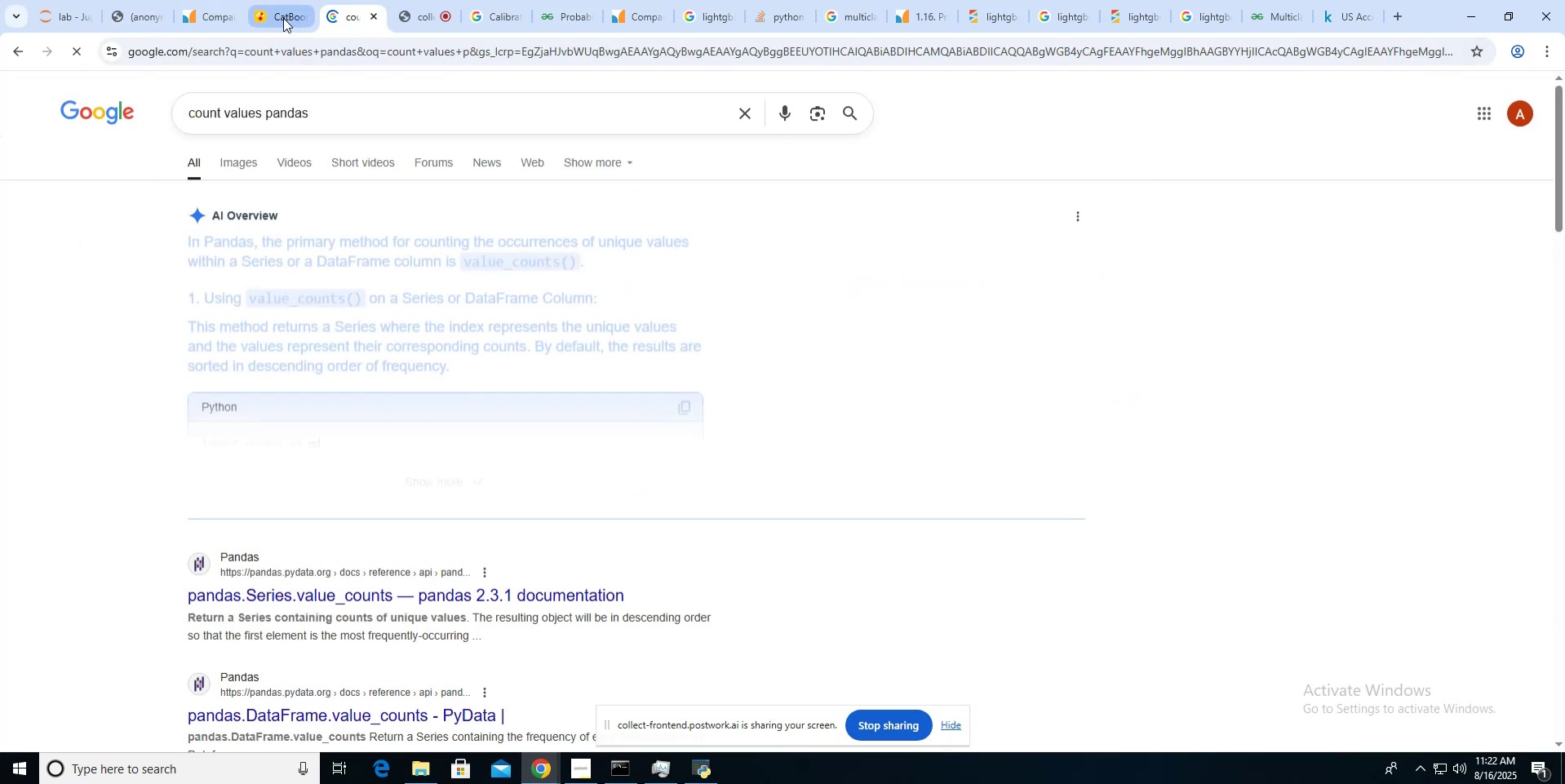 
left_click([283, 18])
 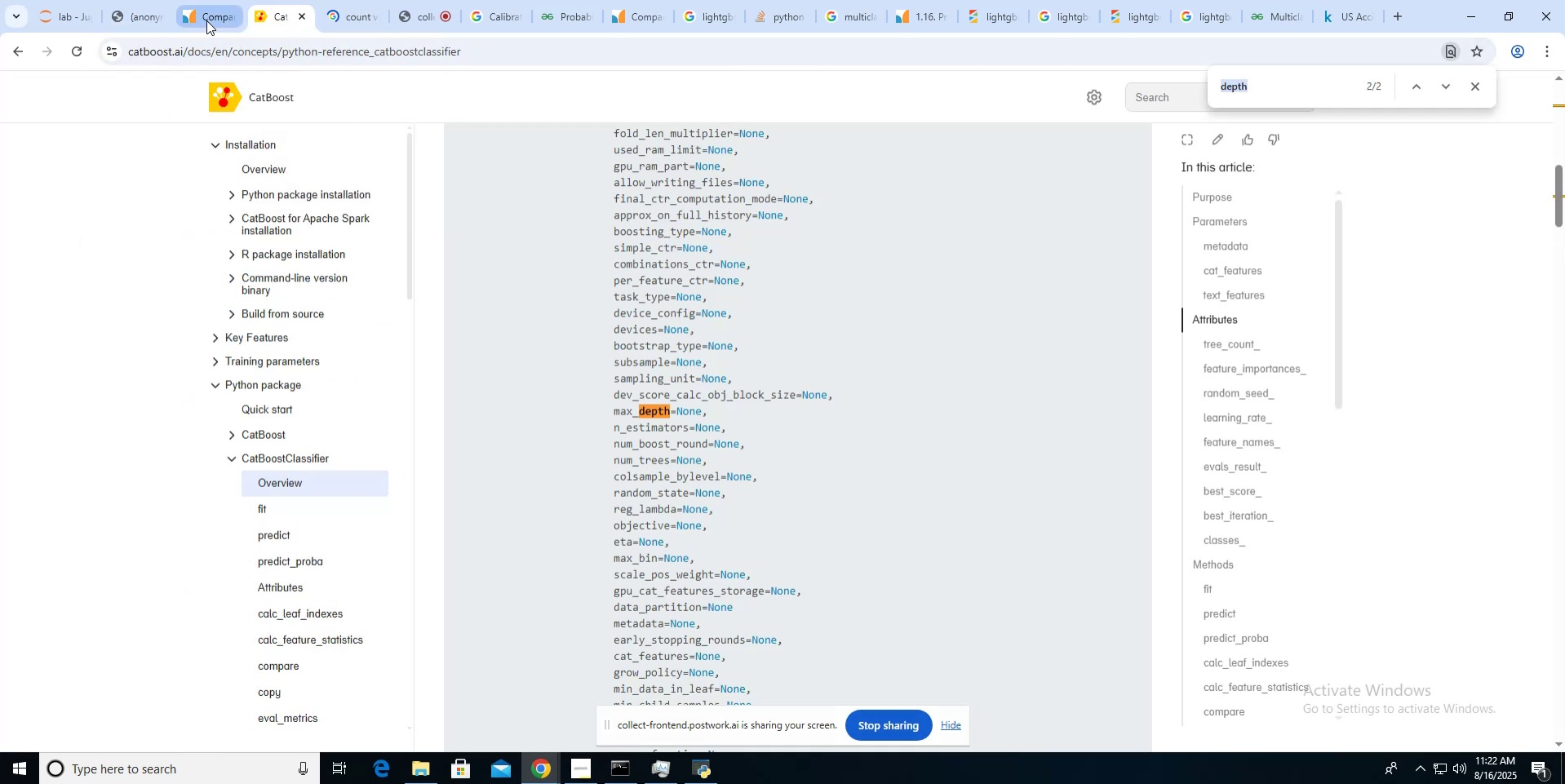 
left_click([206, 20])
 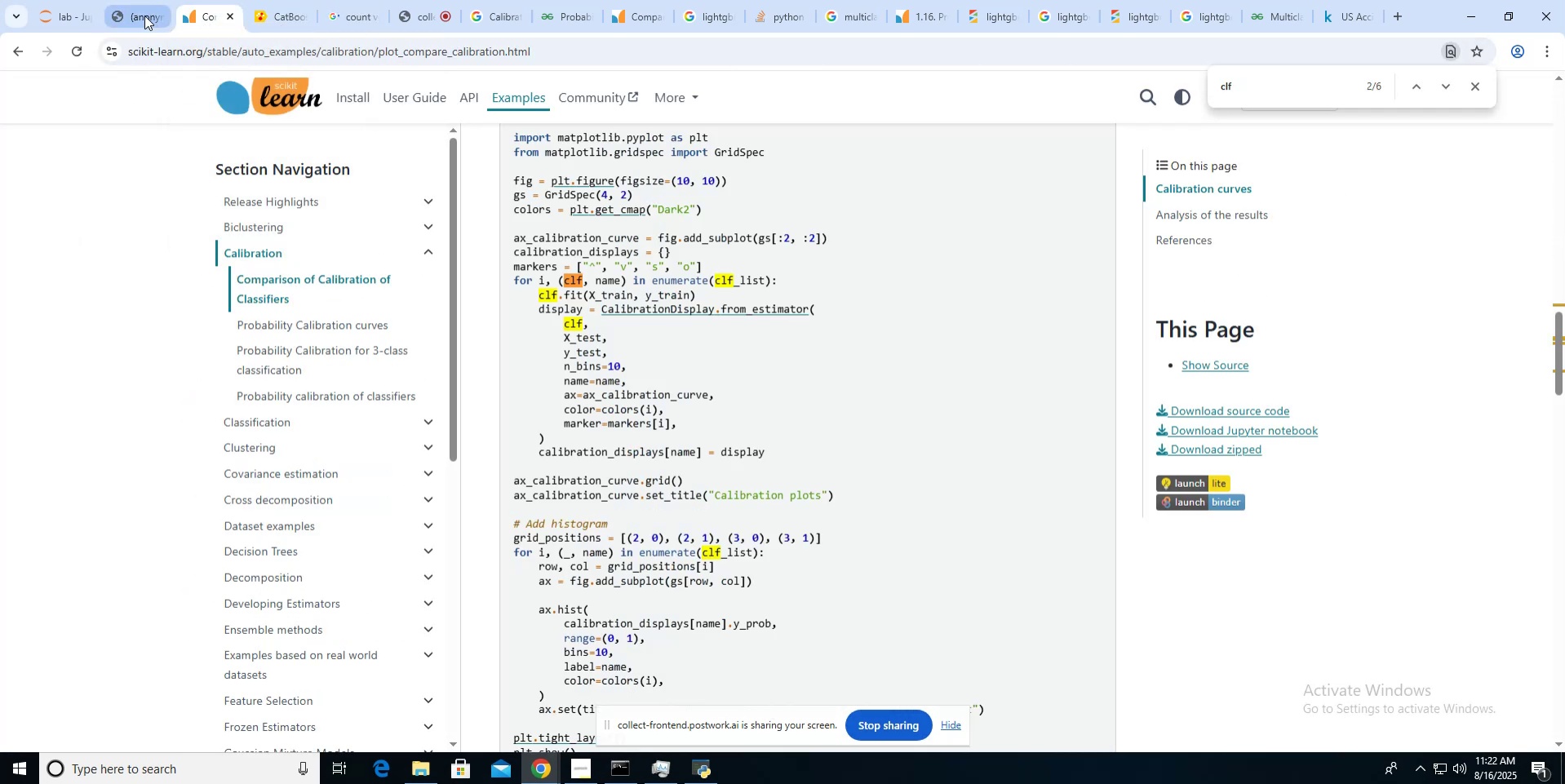 
left_click([144, 15])
 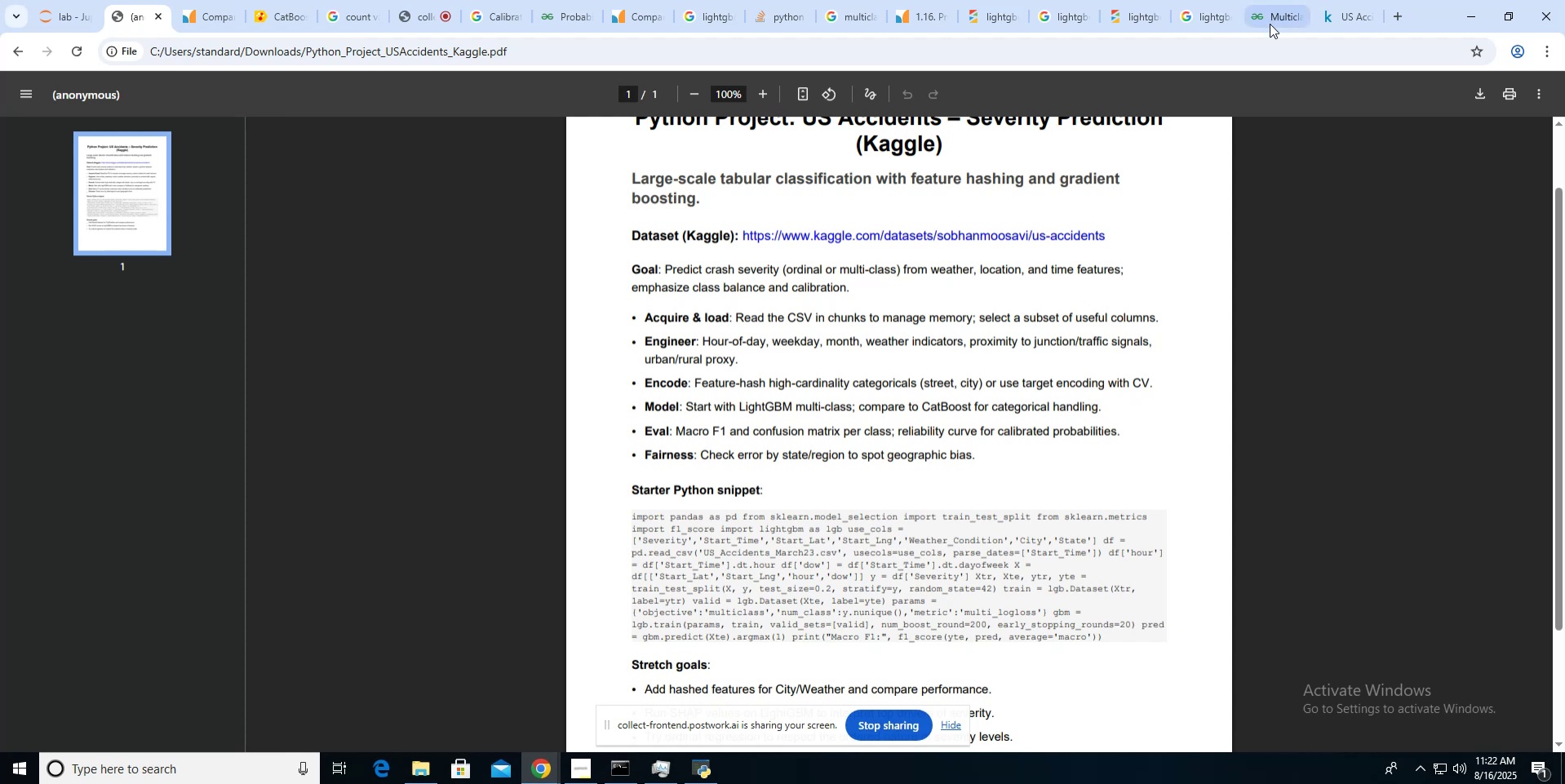 
left_click_drag(start_coordinate=[1323, 24], to_coordinate=[197, 4])
 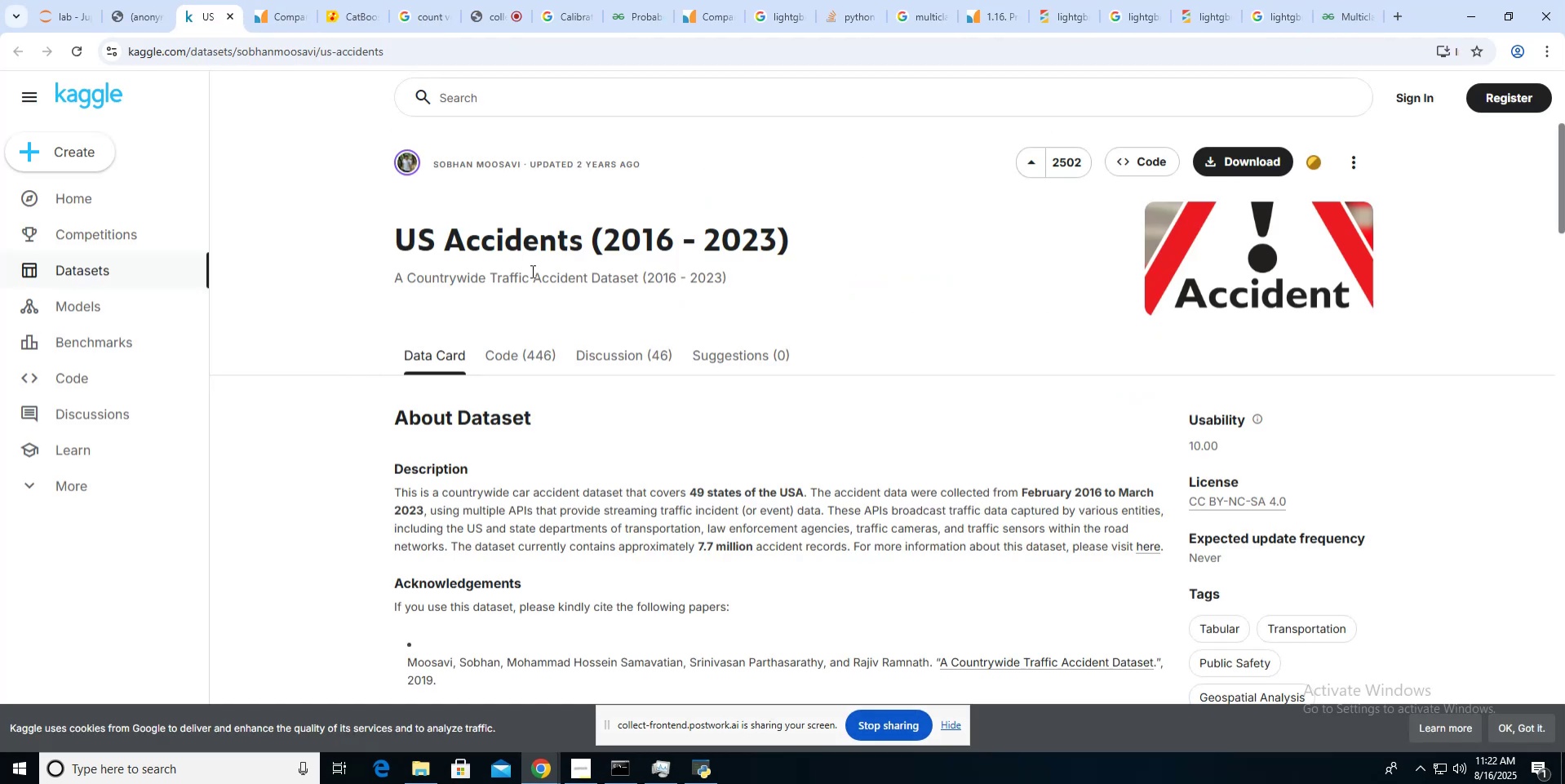 
scroll: coordinate [729, 379], scroll_direction: down, amount: 43.0
 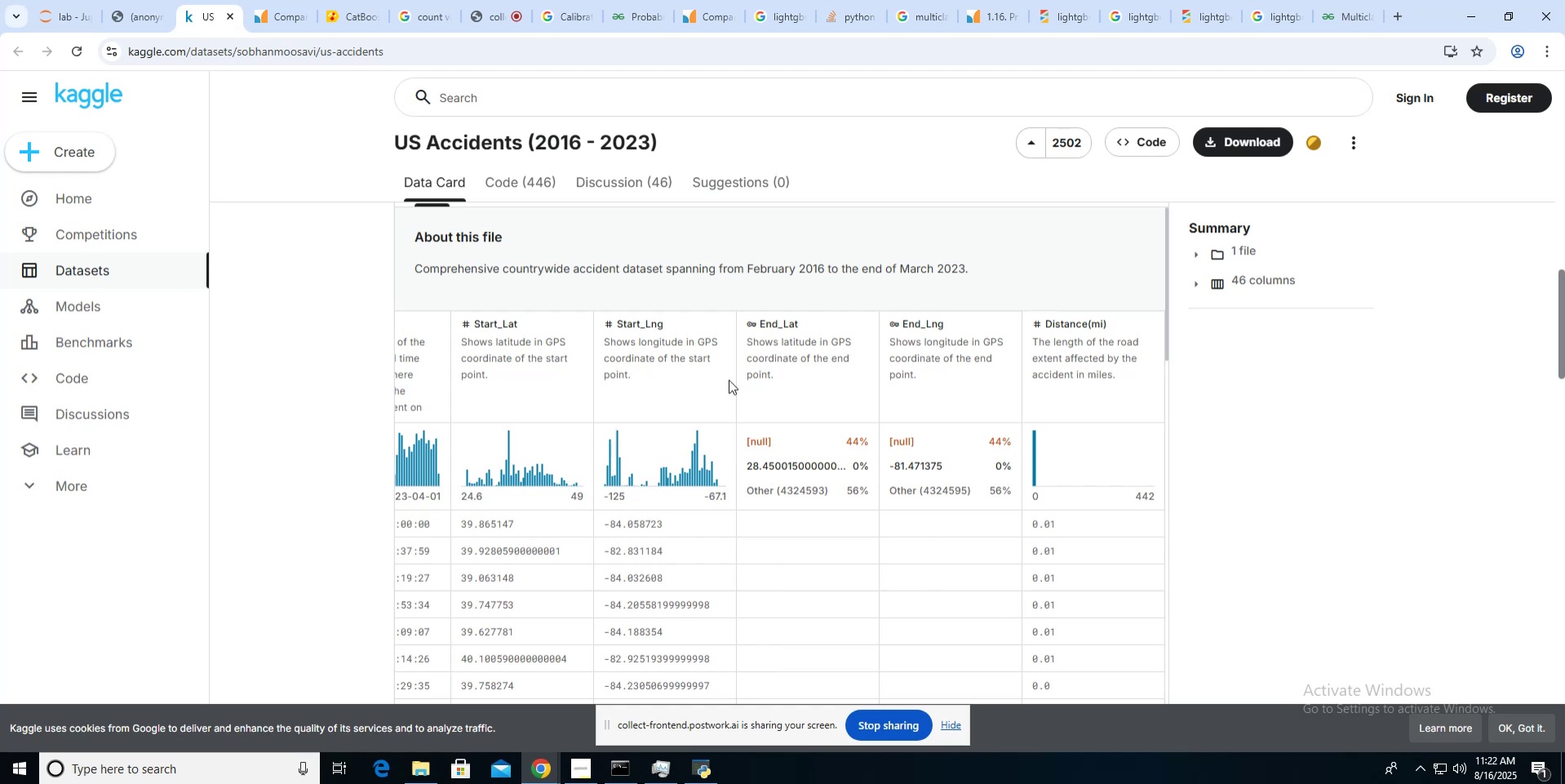 
scroll: coordinate [729, 379], scroll_direction: up, amount: 33.0
 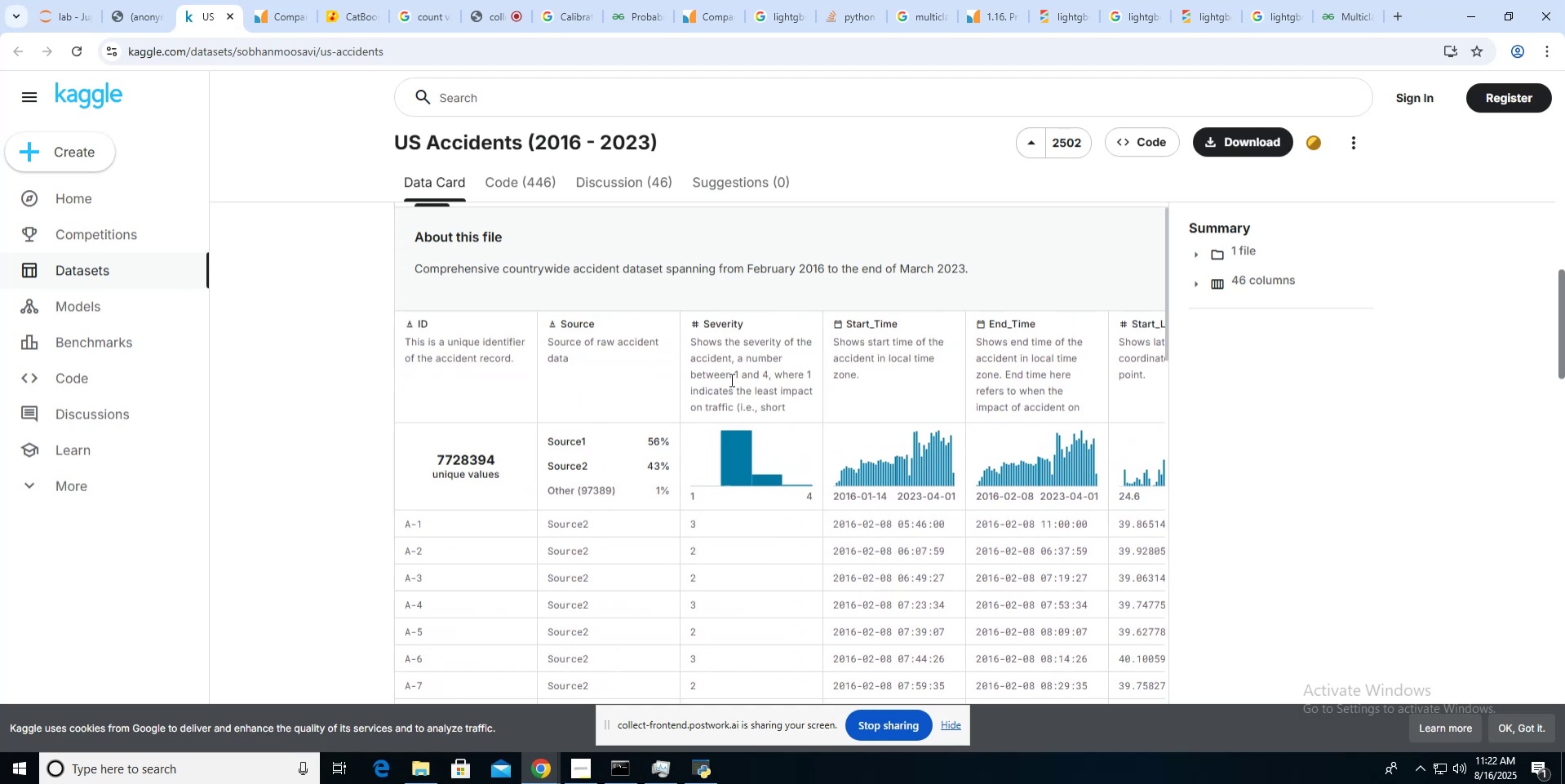 
scroll: coordinate [730, 379], scroll_direction: down, amount: 2.0
 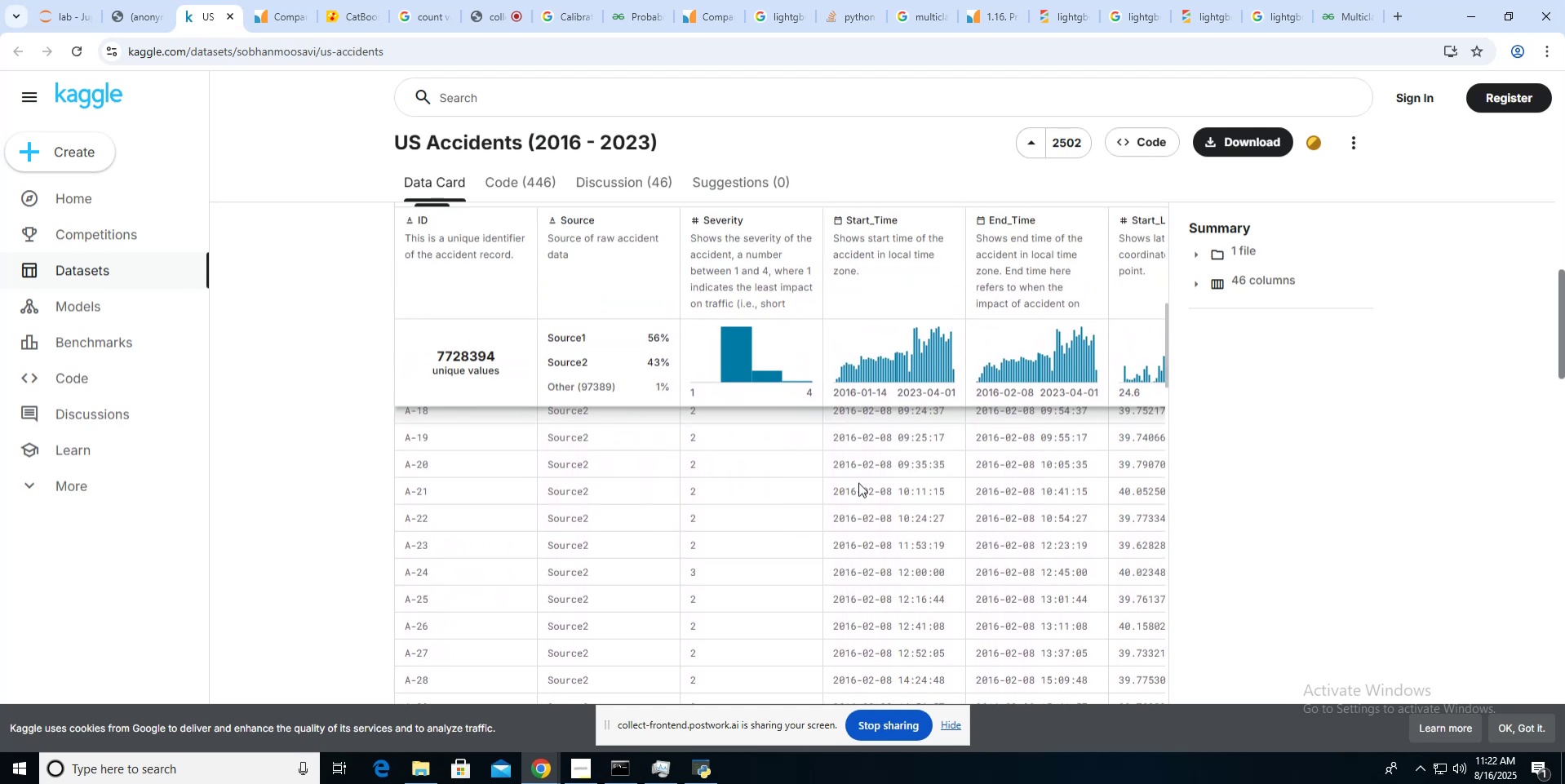 
scroll: coordinate [858, 482], scroll_direction: up, amount: 2.0
 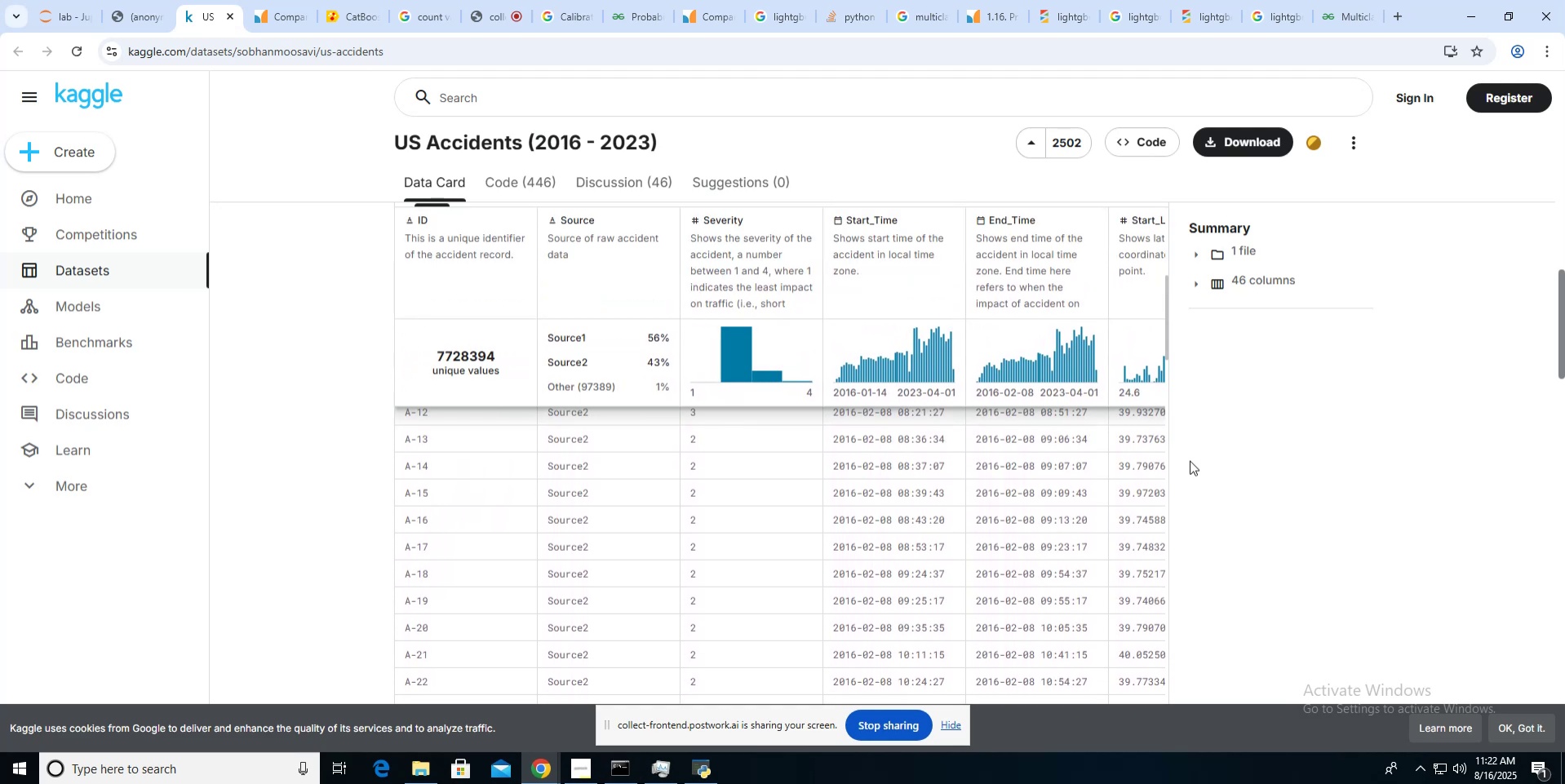 
scroll: coordinate [1190, 460], scroll_direction: down, amount: 16.0
 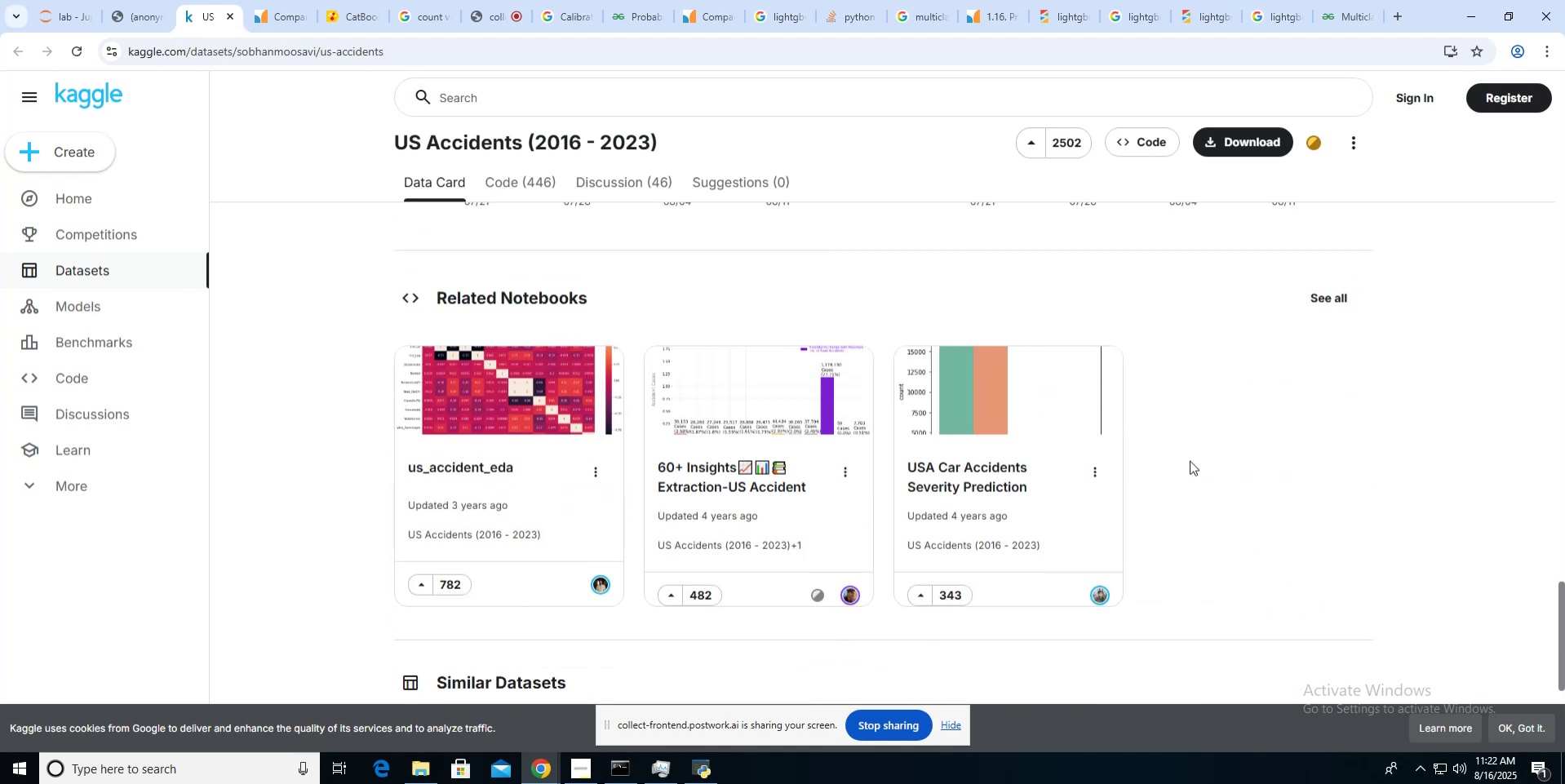 
scroll: coordinate [1190, 460], scroll_direction: up, amount: 1.0
 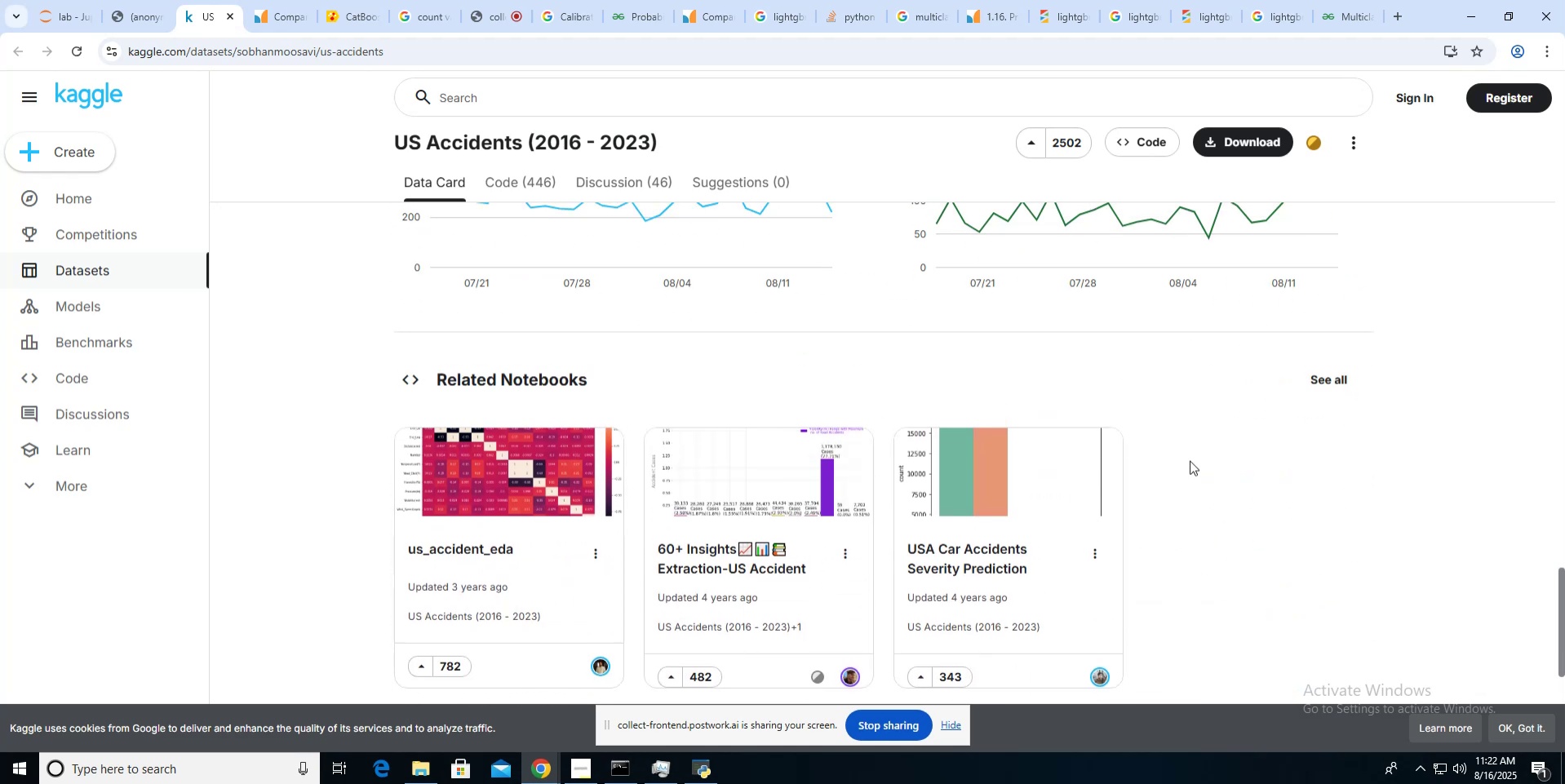 
wait(5.91)
 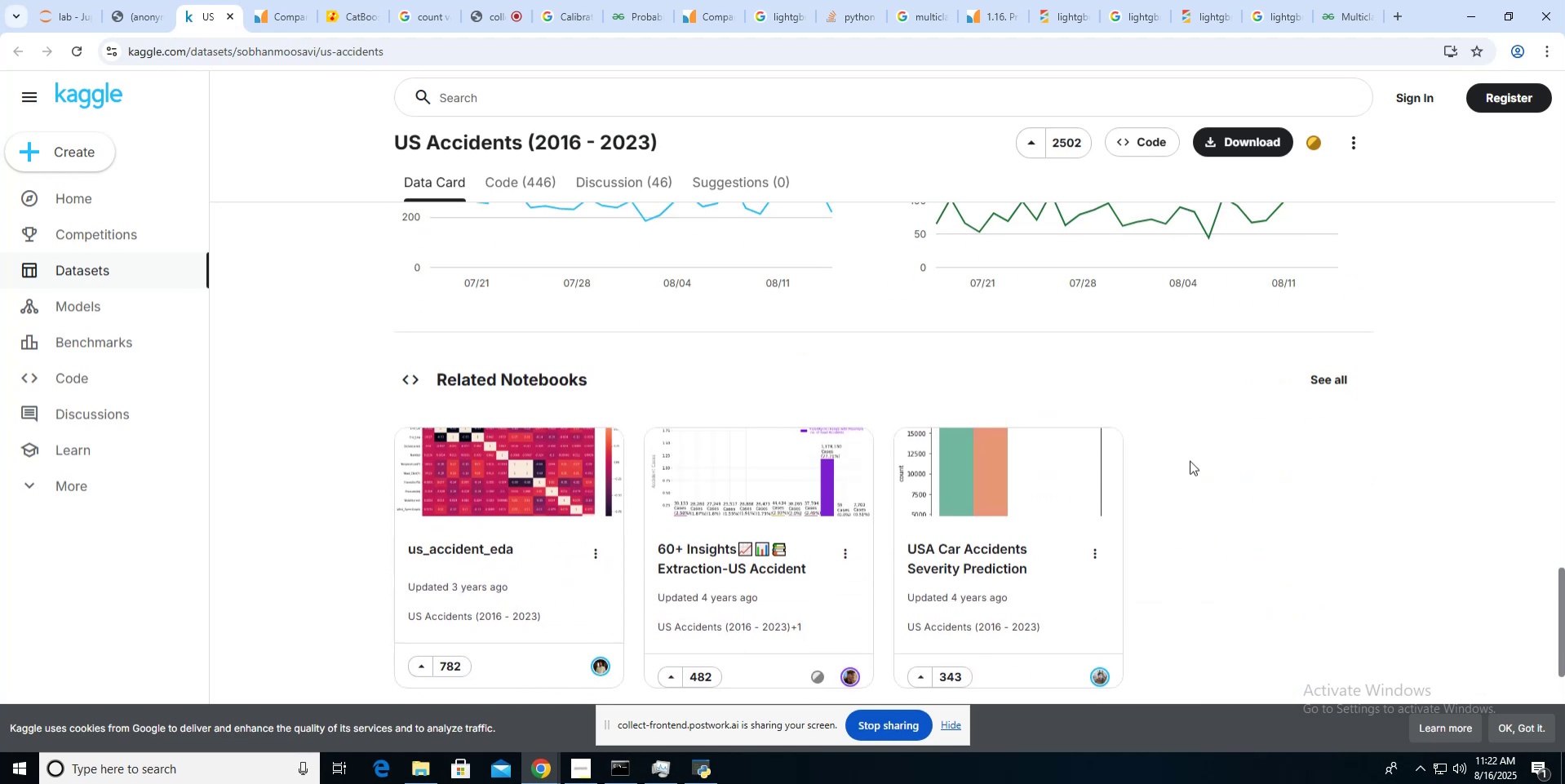 
scroll: coordinate [1190, 460], scroll_direction: down, amount: 1.0
 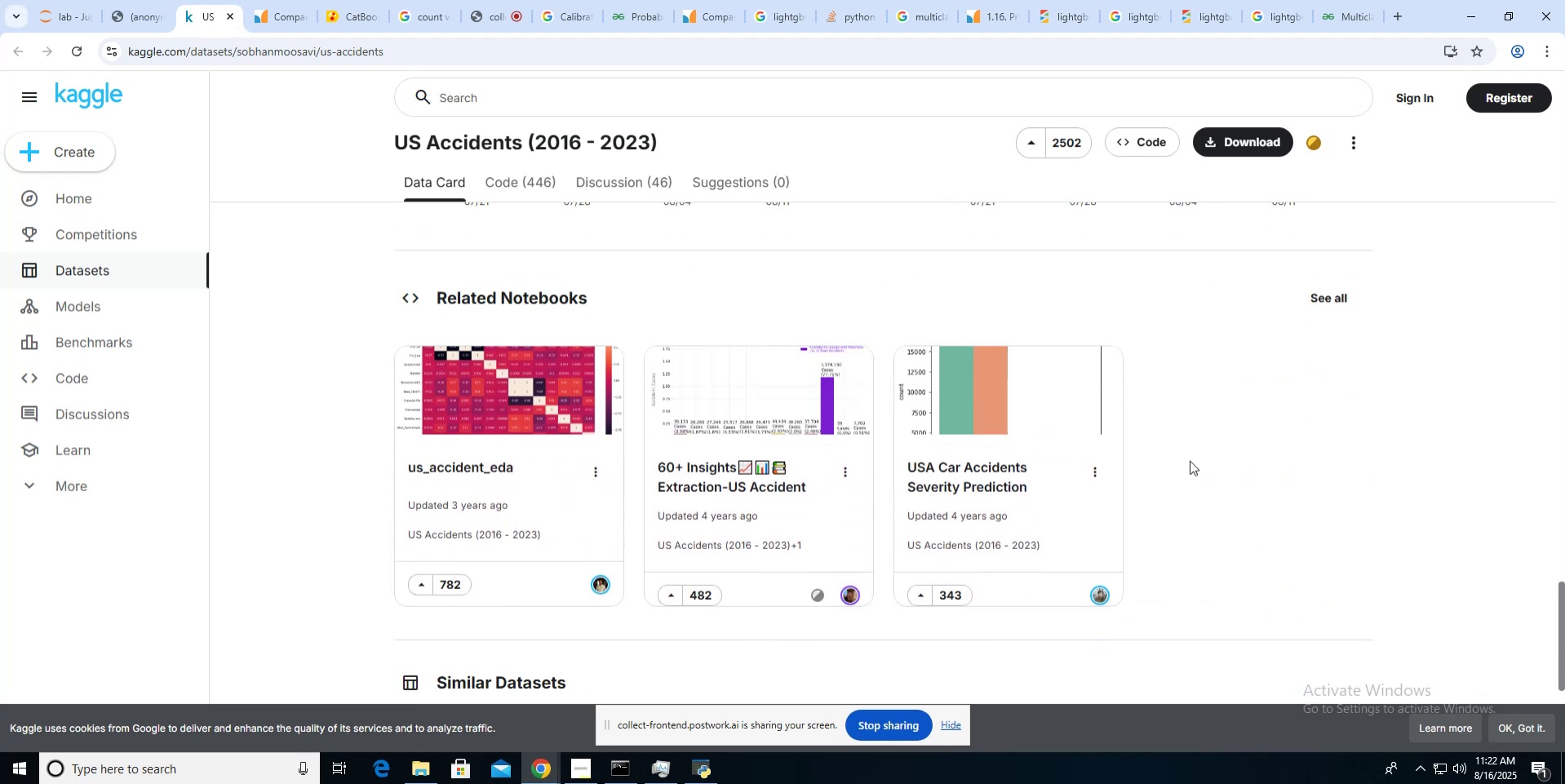 
scroll: coordinate [1213, 386], scroll_direction: up, amount: 23.0
 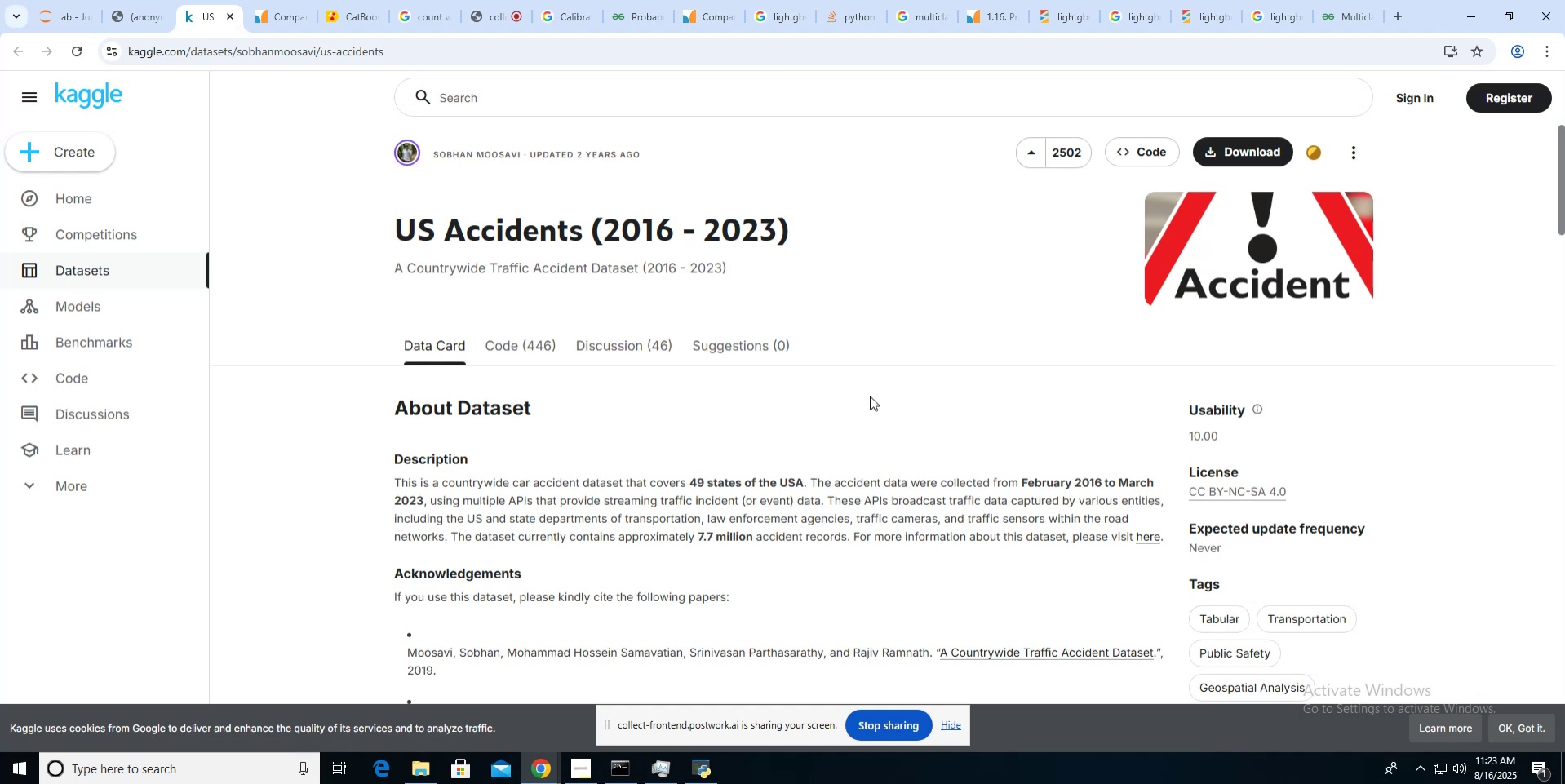 
scroll: coordinate [796, 401], scroll_direction: down, amount: 4.0
 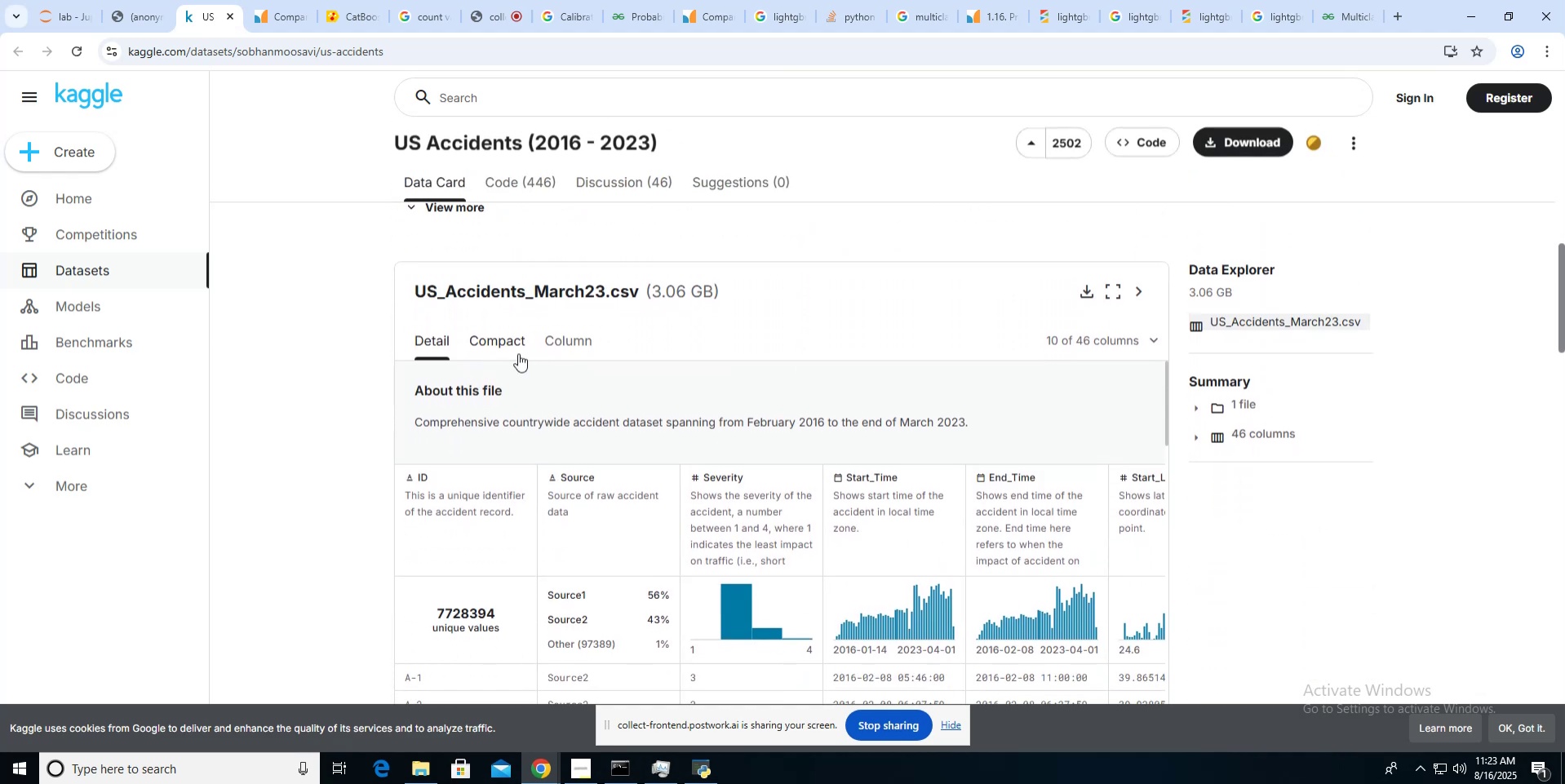 
left_click([518, 353])
 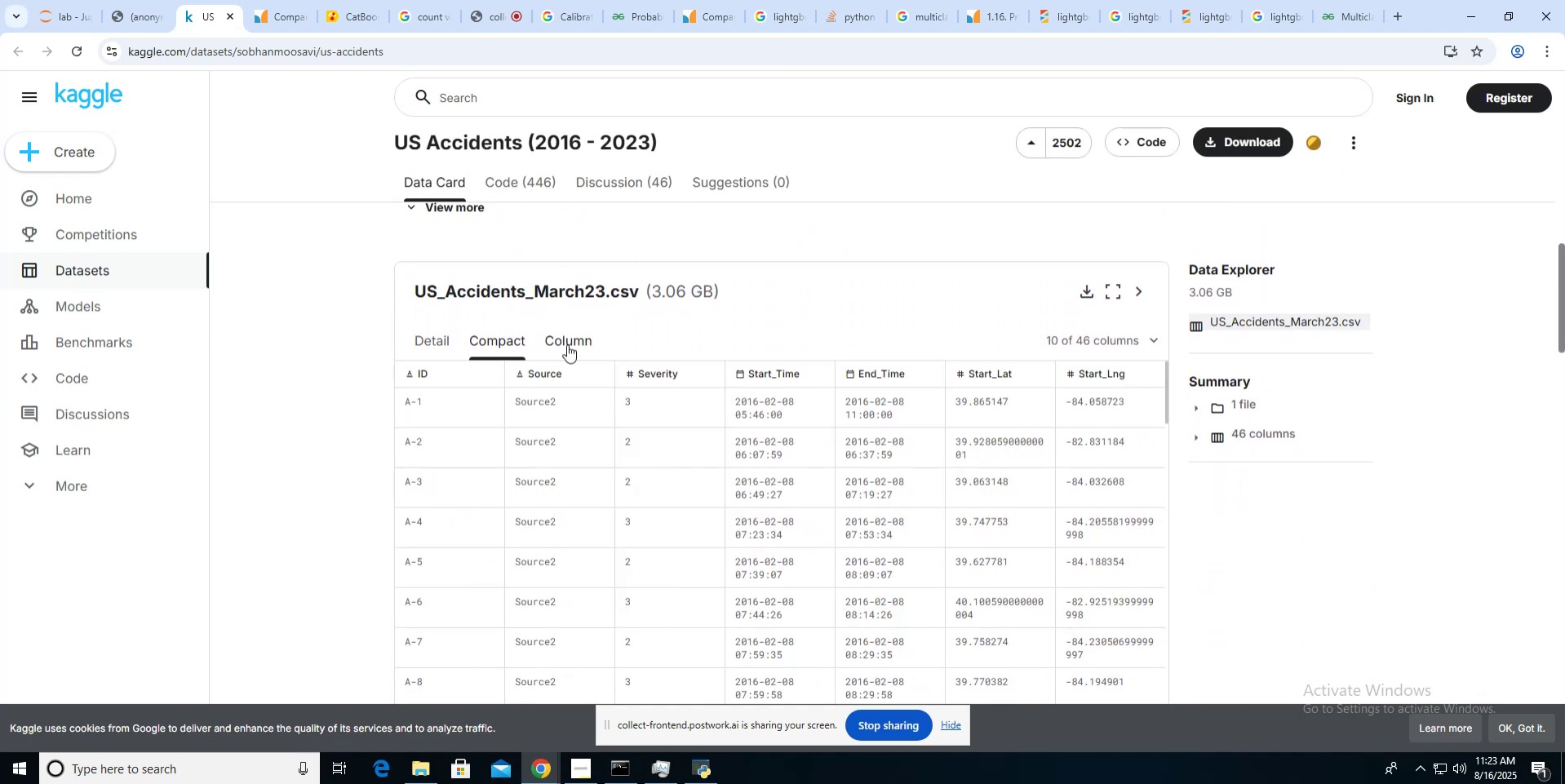 
left_click([568, 343])
 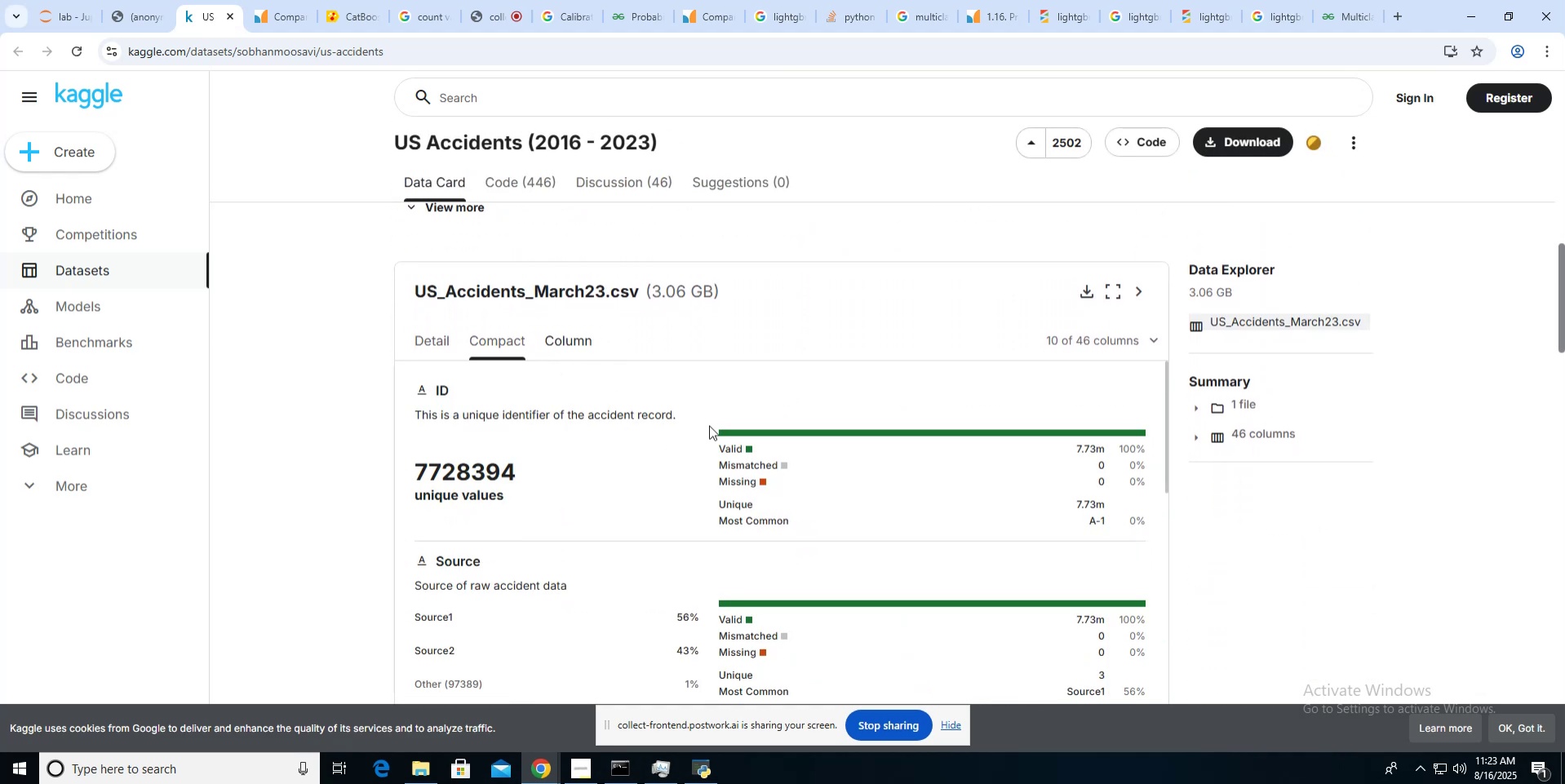 
scroll: coordinate [709, 425], scroll_direction: down, amount: 23.0
 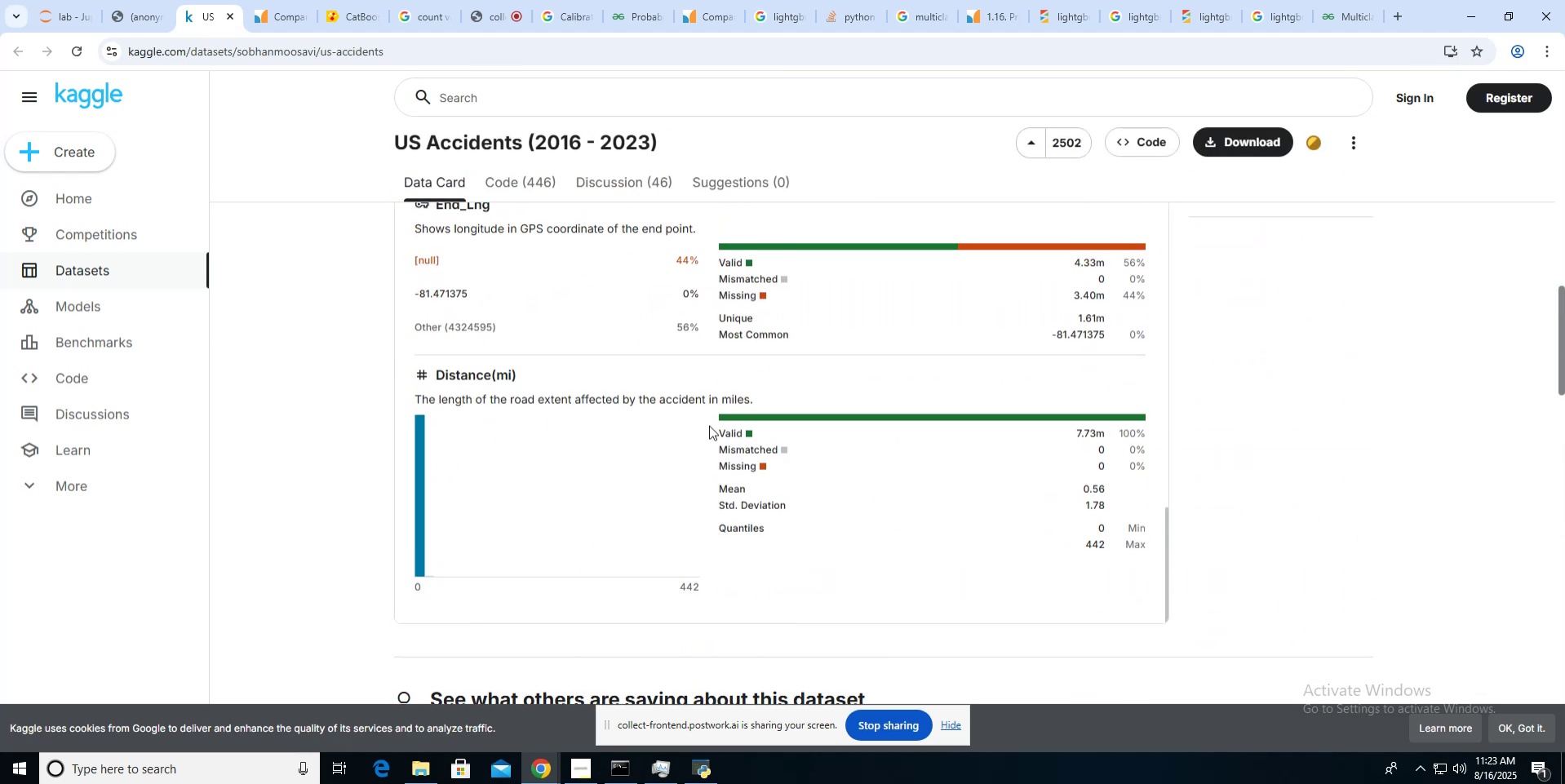 
scroll: coordinate [709, 425], scroll_direction: up, amount: 5.0
 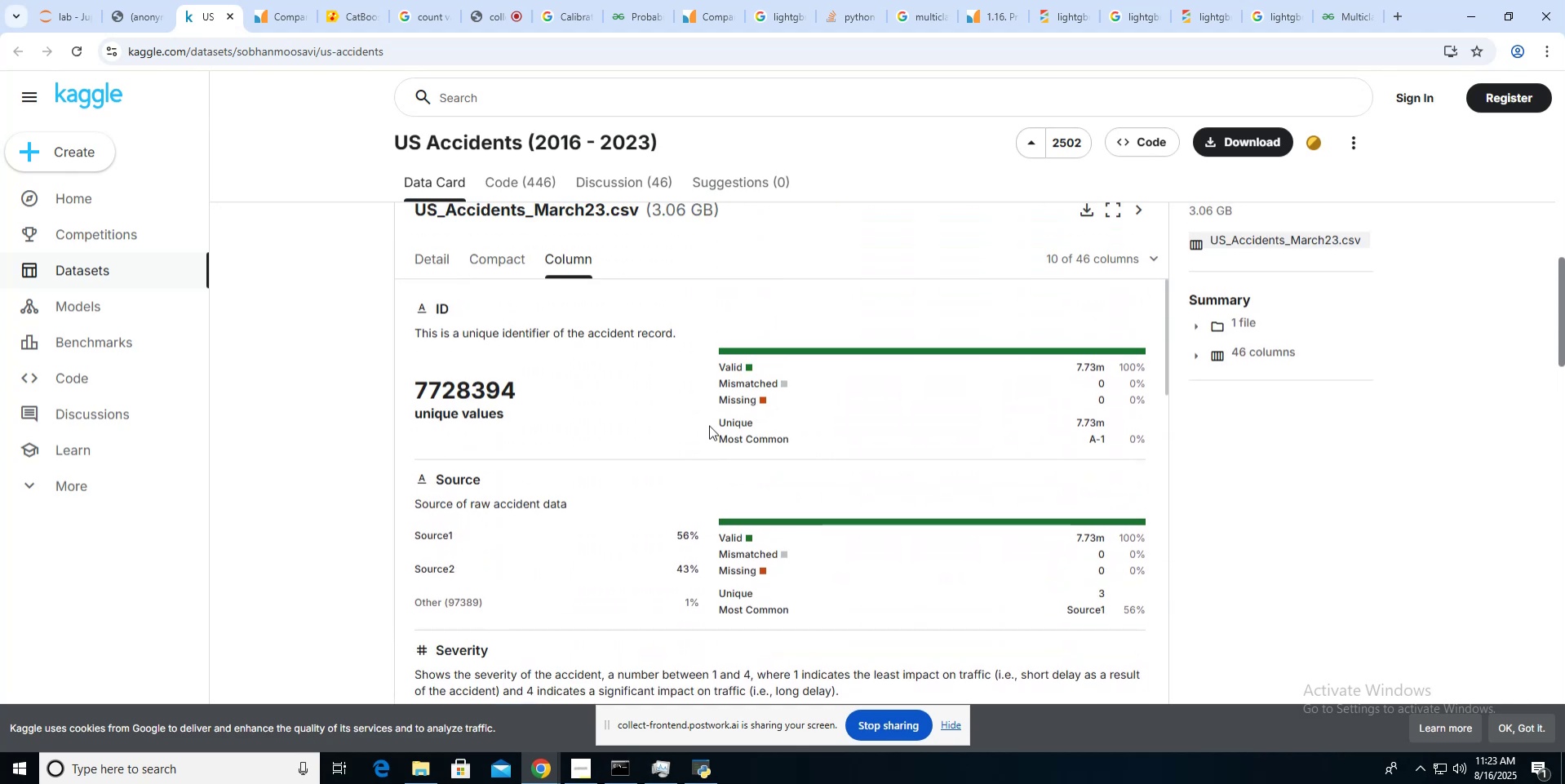 
scroll: coordinate [709, 425], scroll_direction: down, amount: 37.0
 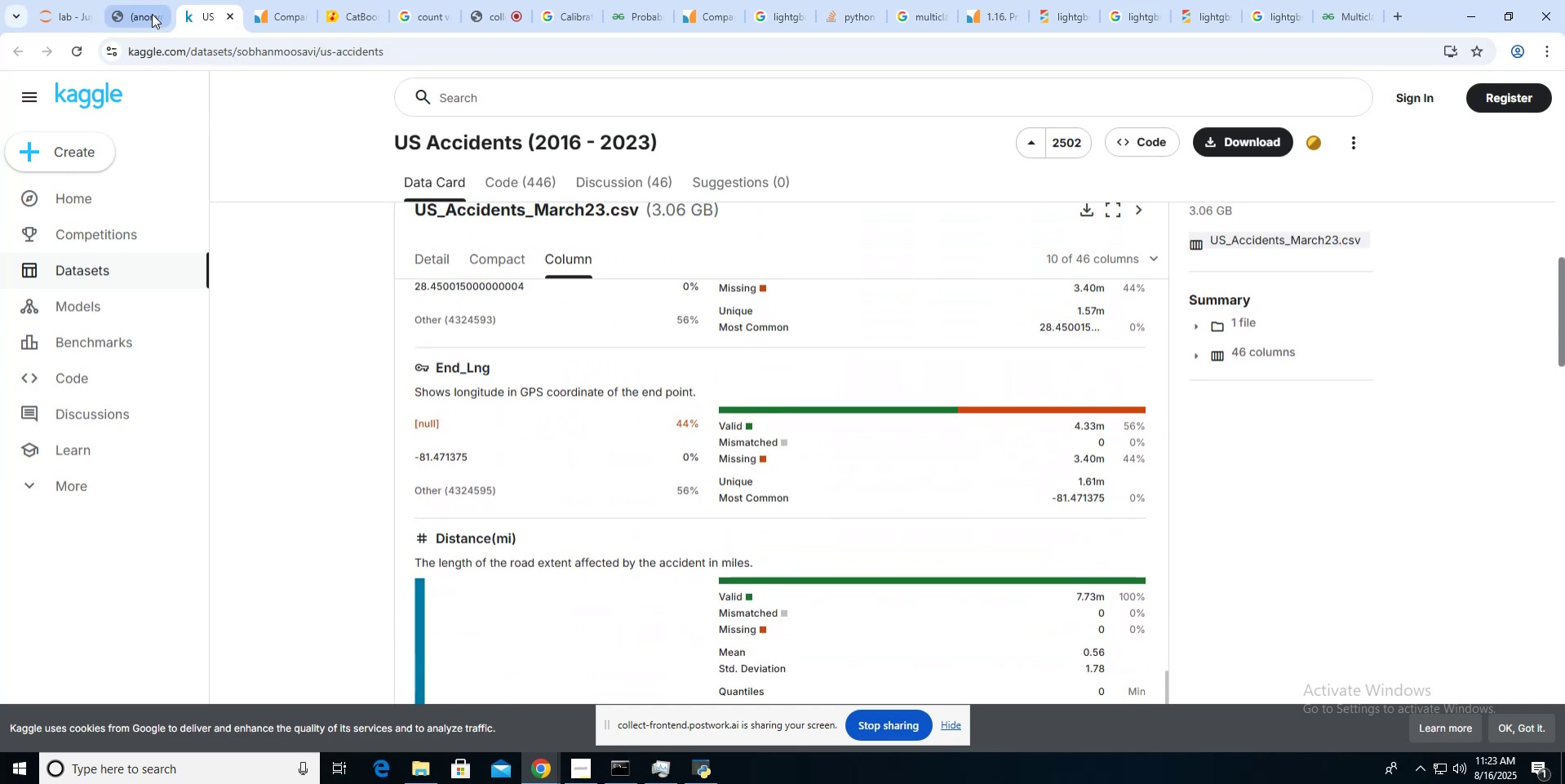 
left_click([148, 14])
 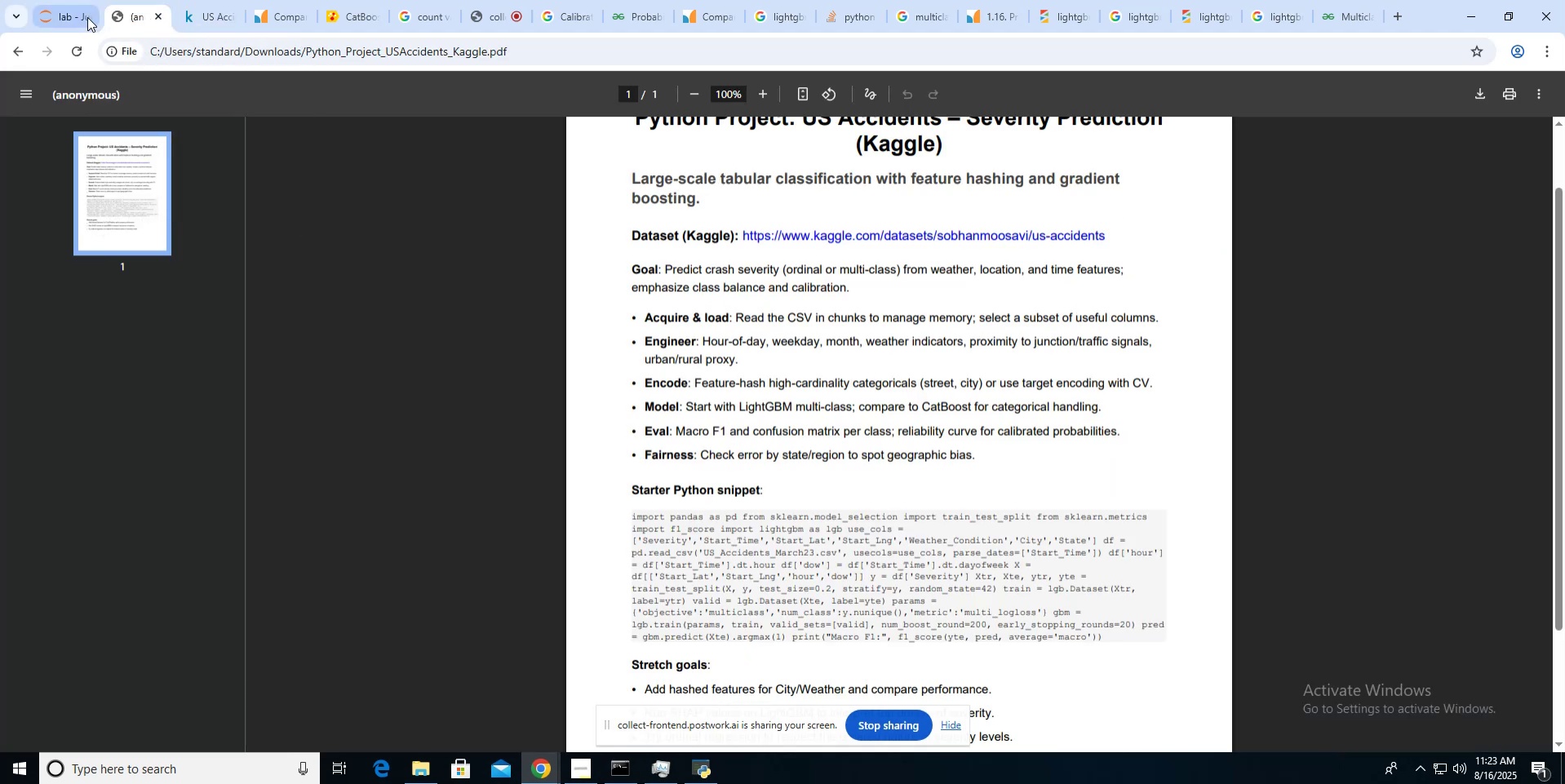 
left_click([78, 17])
 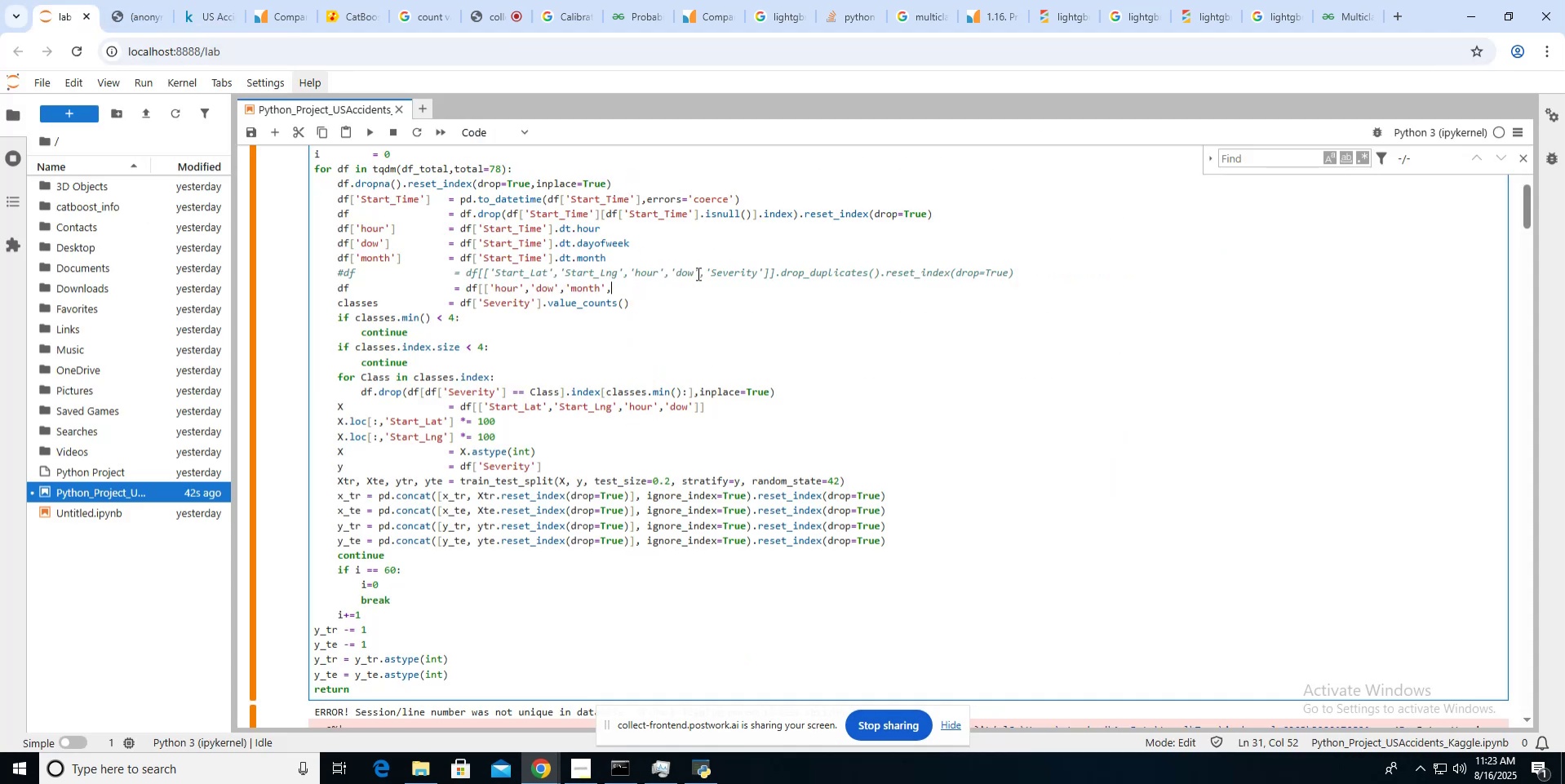 
wait(8.63)
 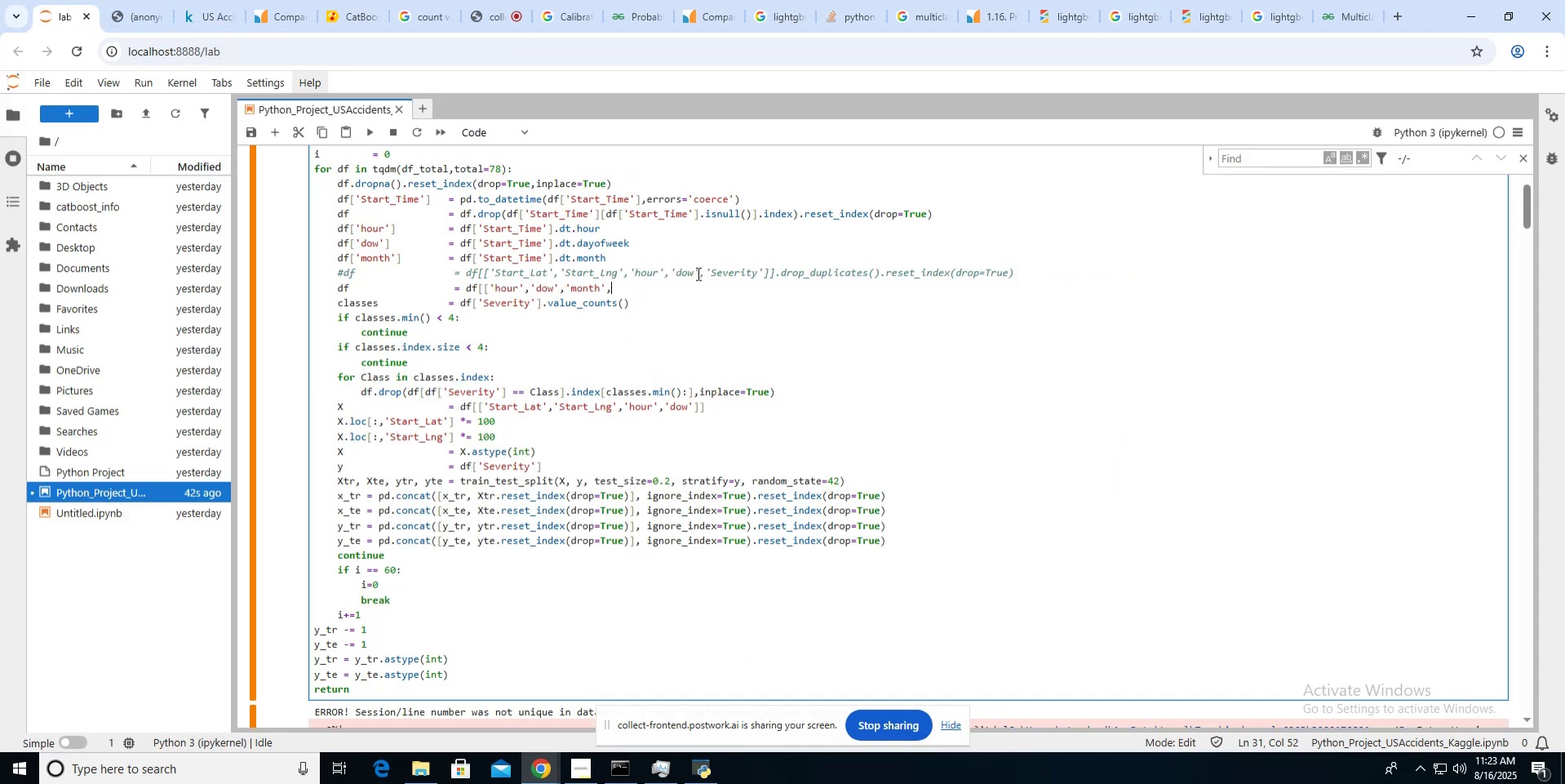 
left_click([146, 18])
 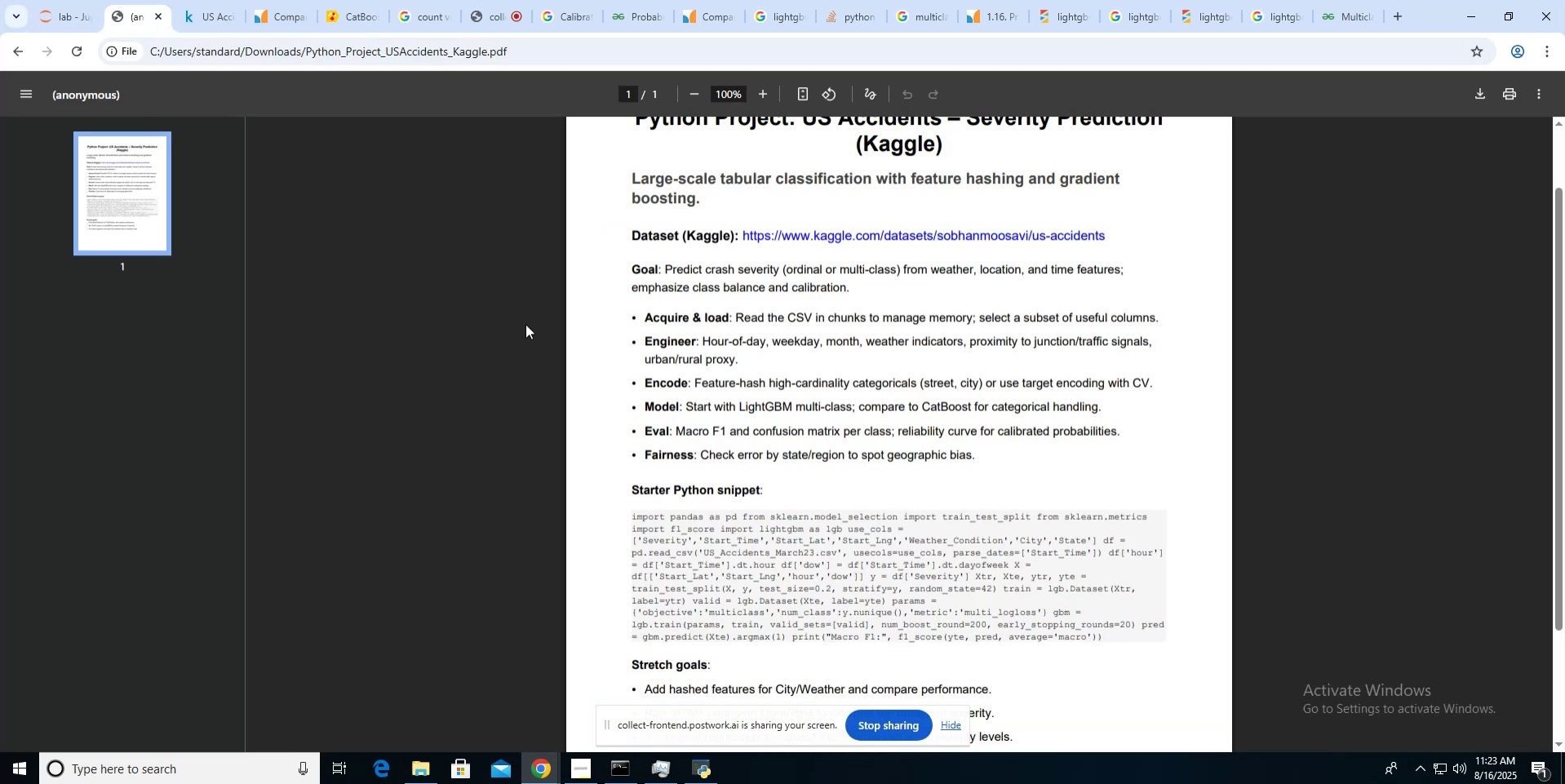 
wait(7.69)
 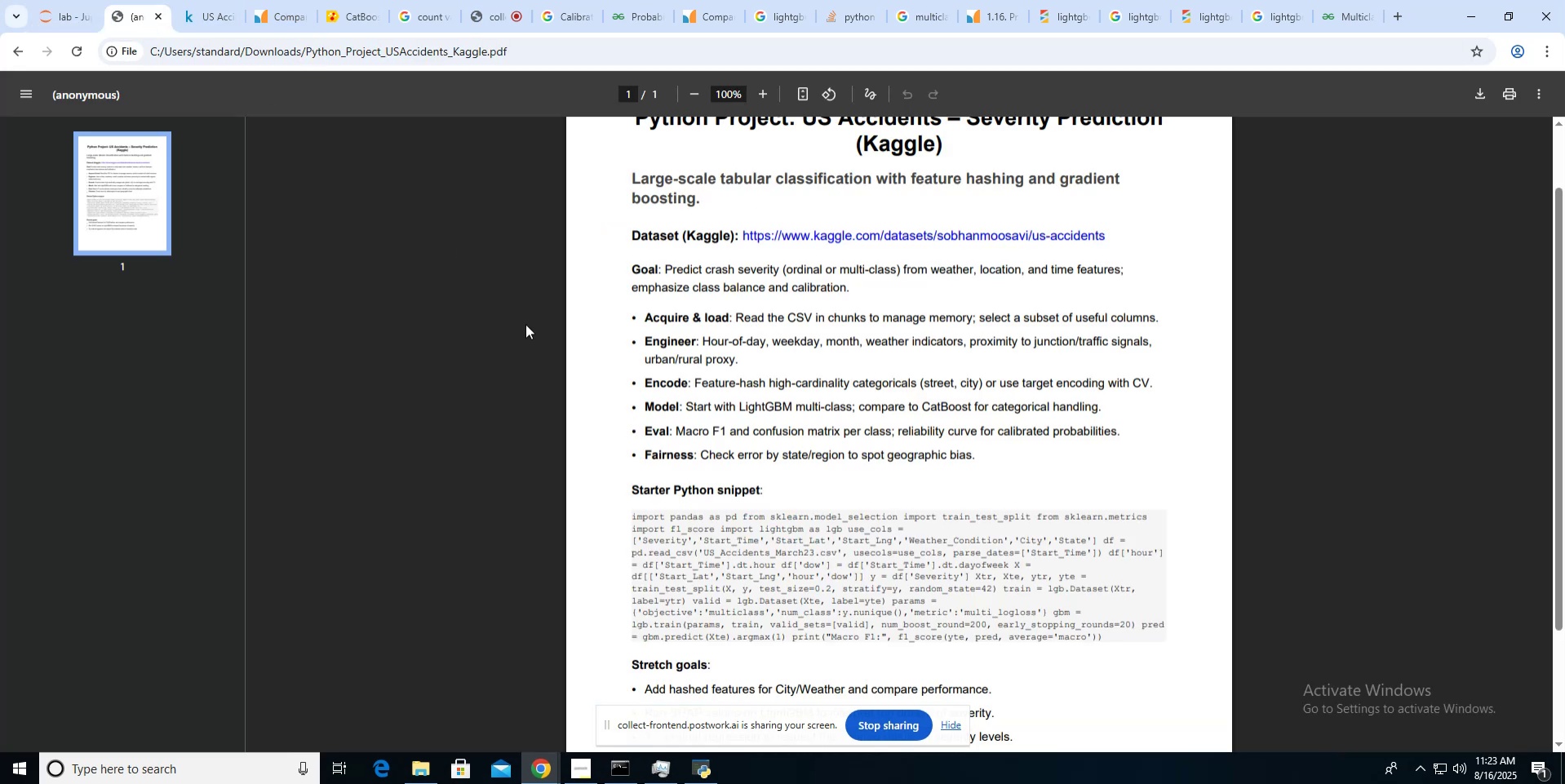 
left_click([79, 25])
 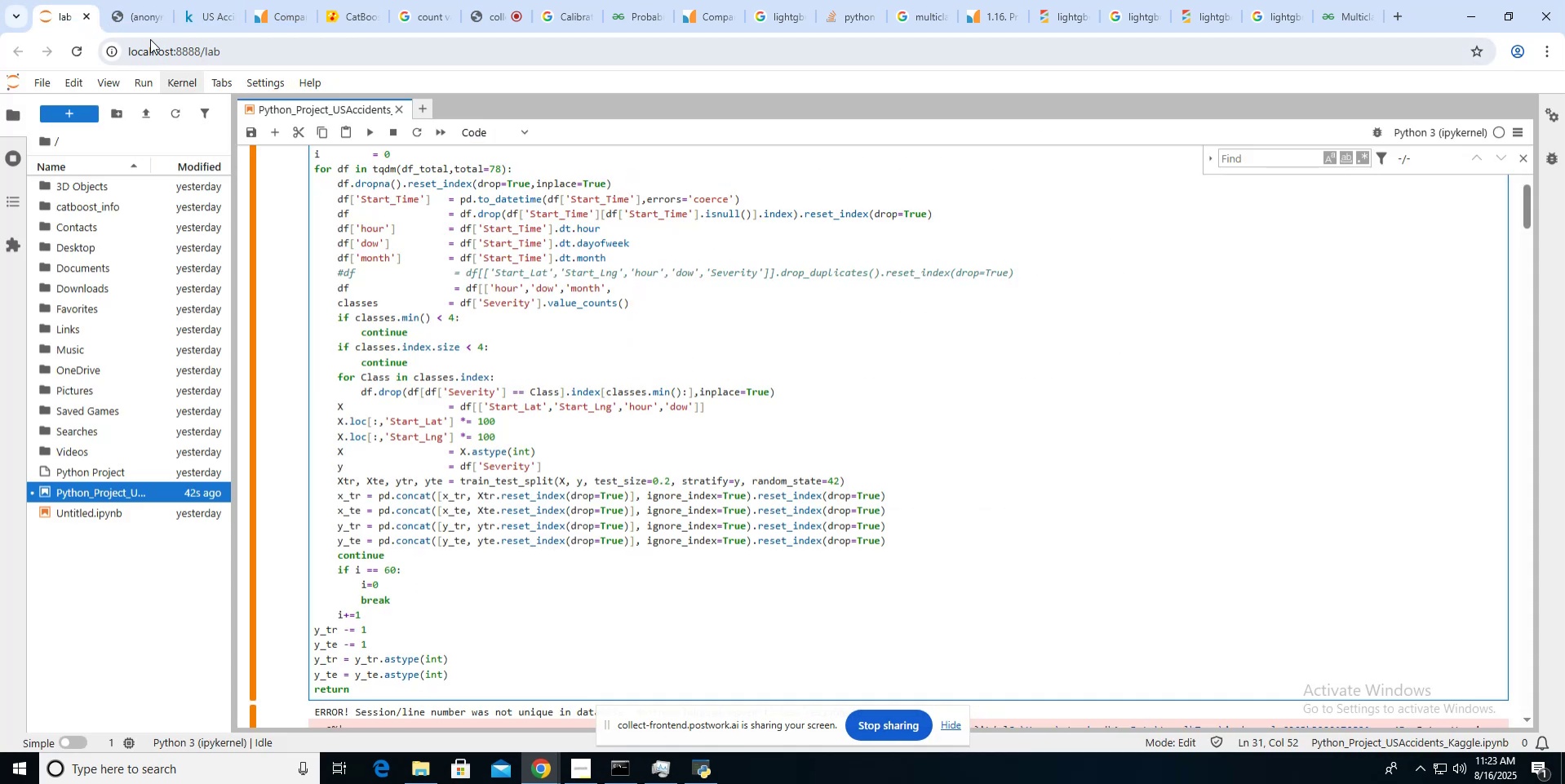 
left_click([135, 20])
 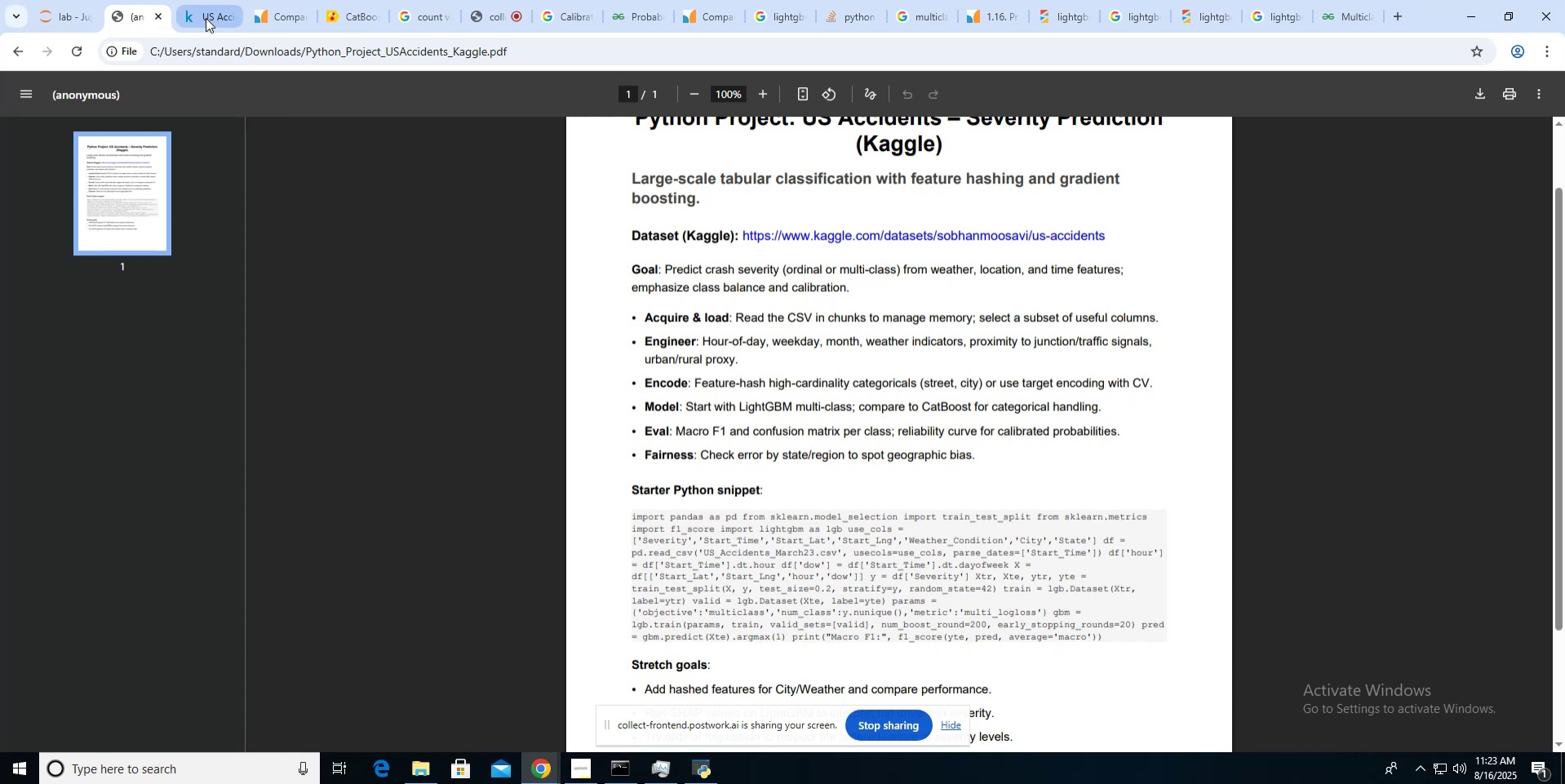 
left_click([206, 18])
 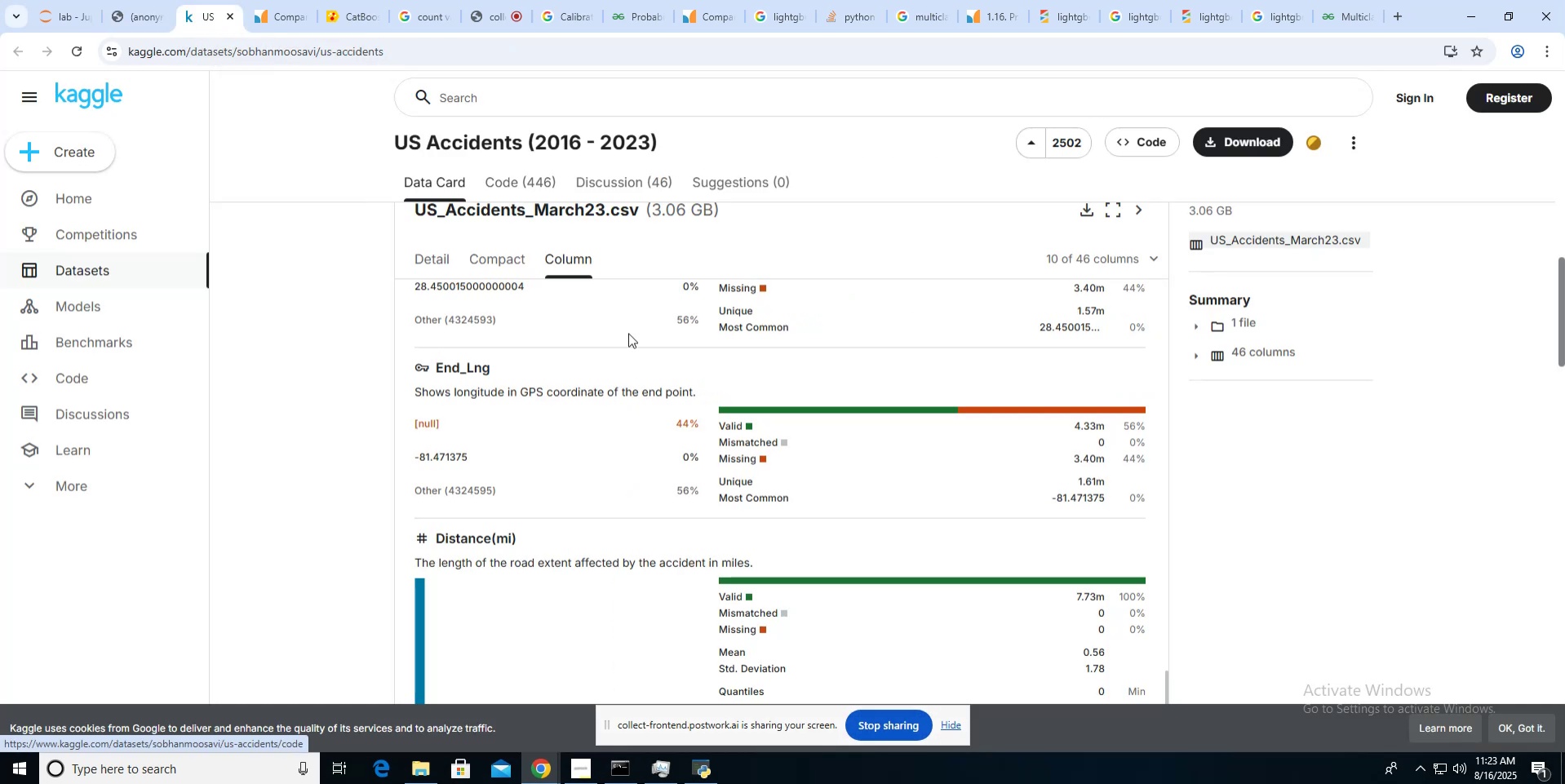 
scroll: coordinate [634, 349], scroll_direction: down, amount: 4.0
 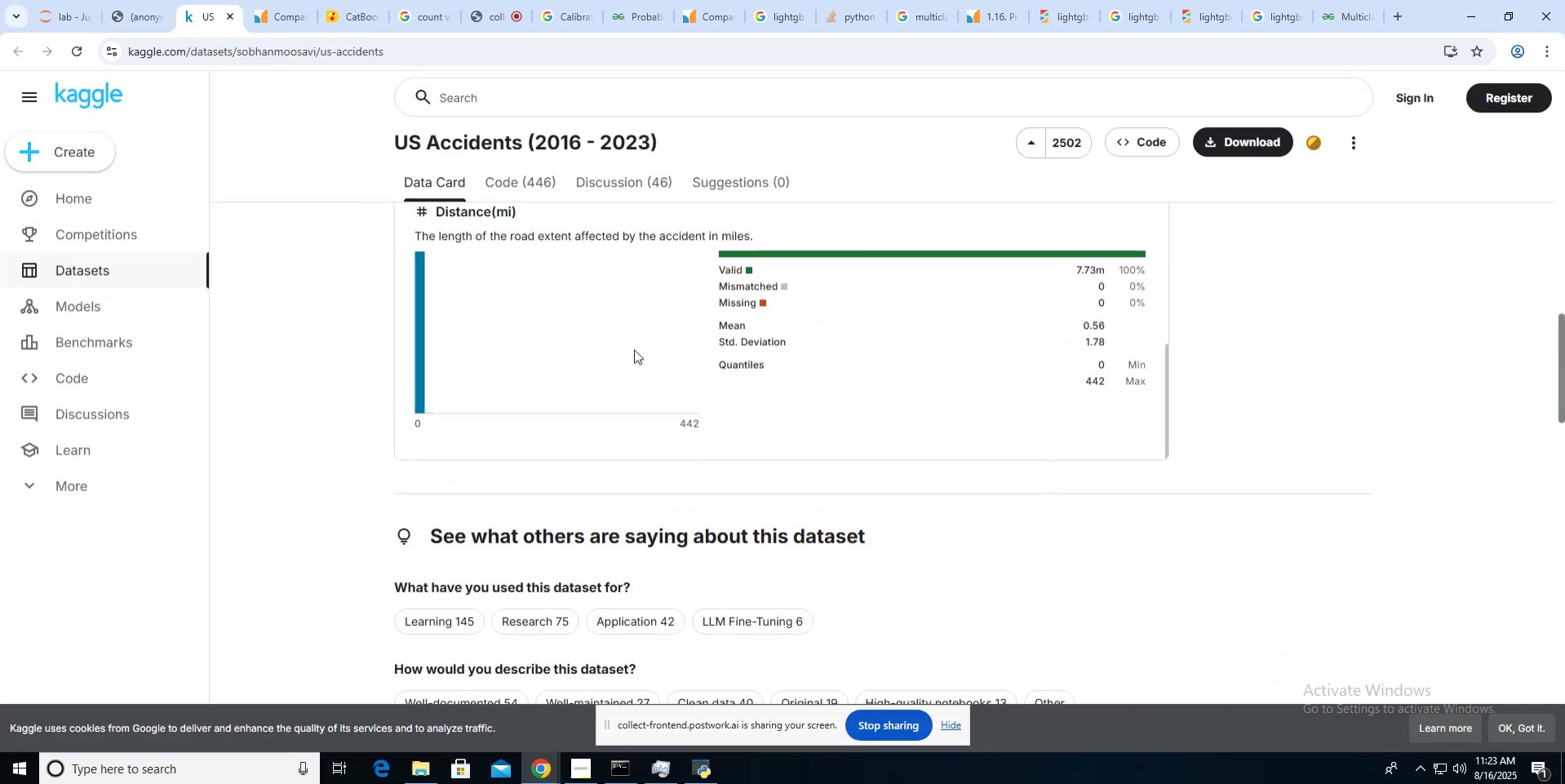 
scroll: coordinate [634, 349], scroll_direction: up, amount: 7.0
 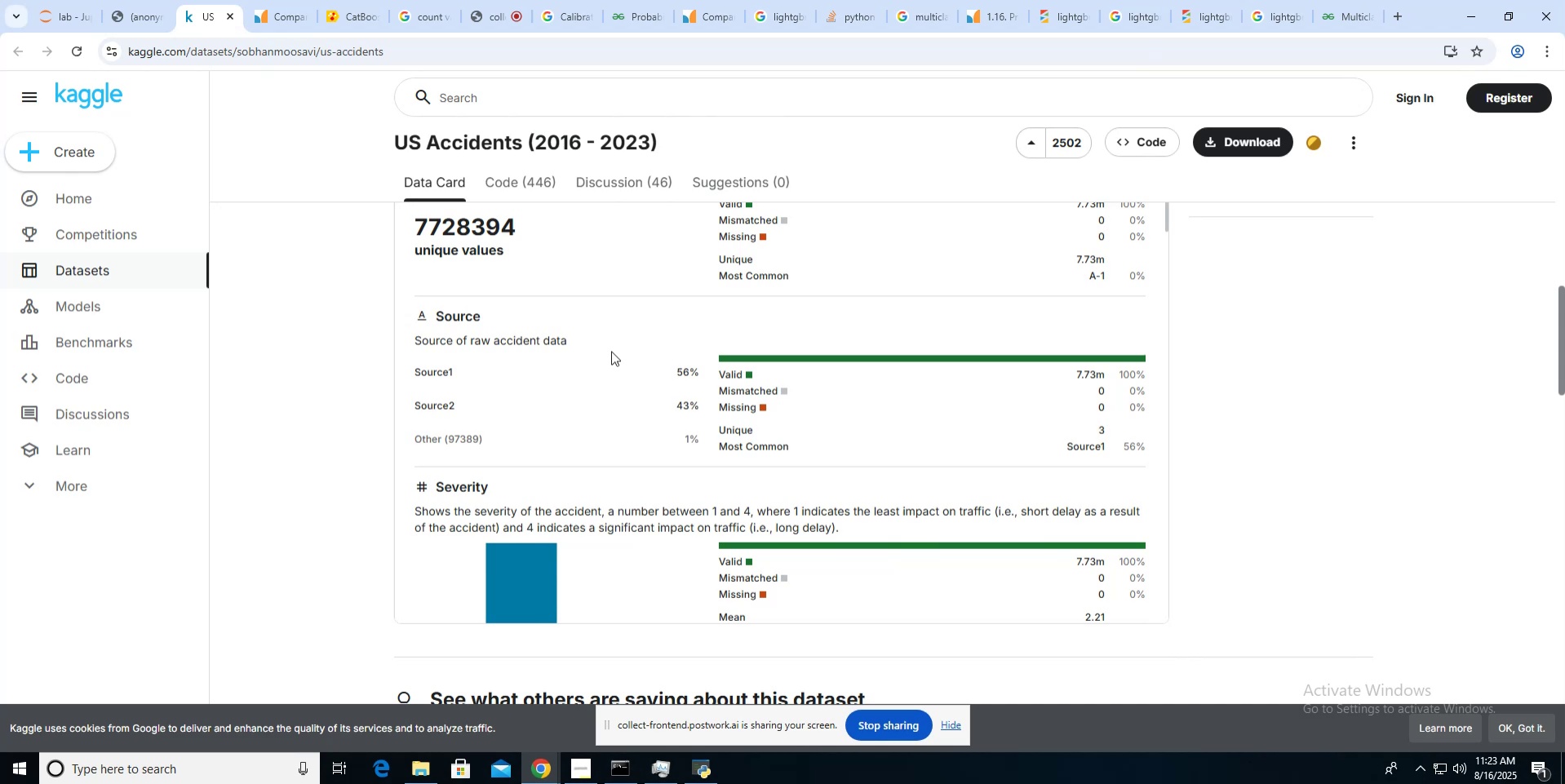 
left_click([67, 25])
 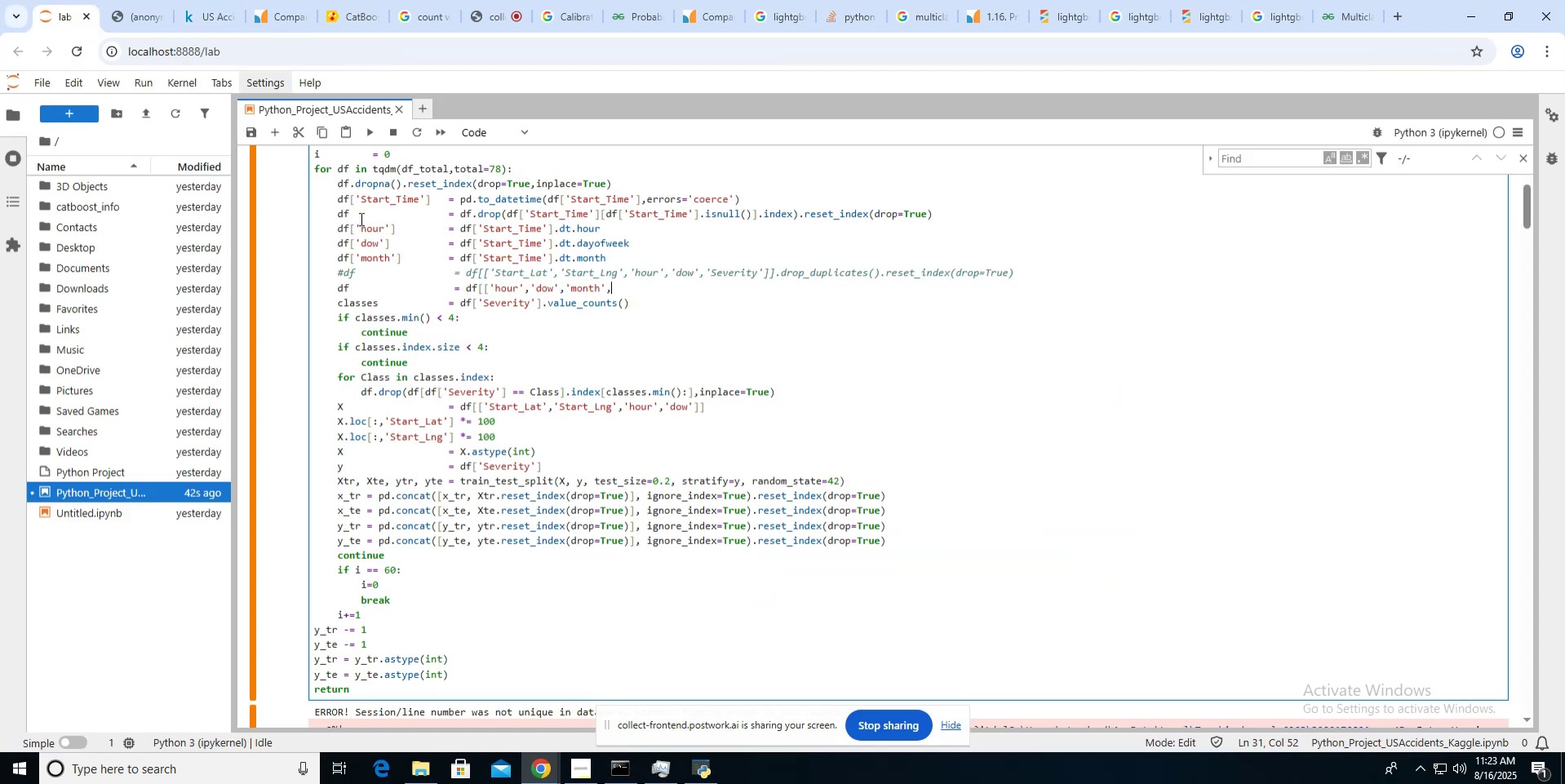 
scroll: coordinate [360, 219], scroll_direction: down, amount: 65.0
 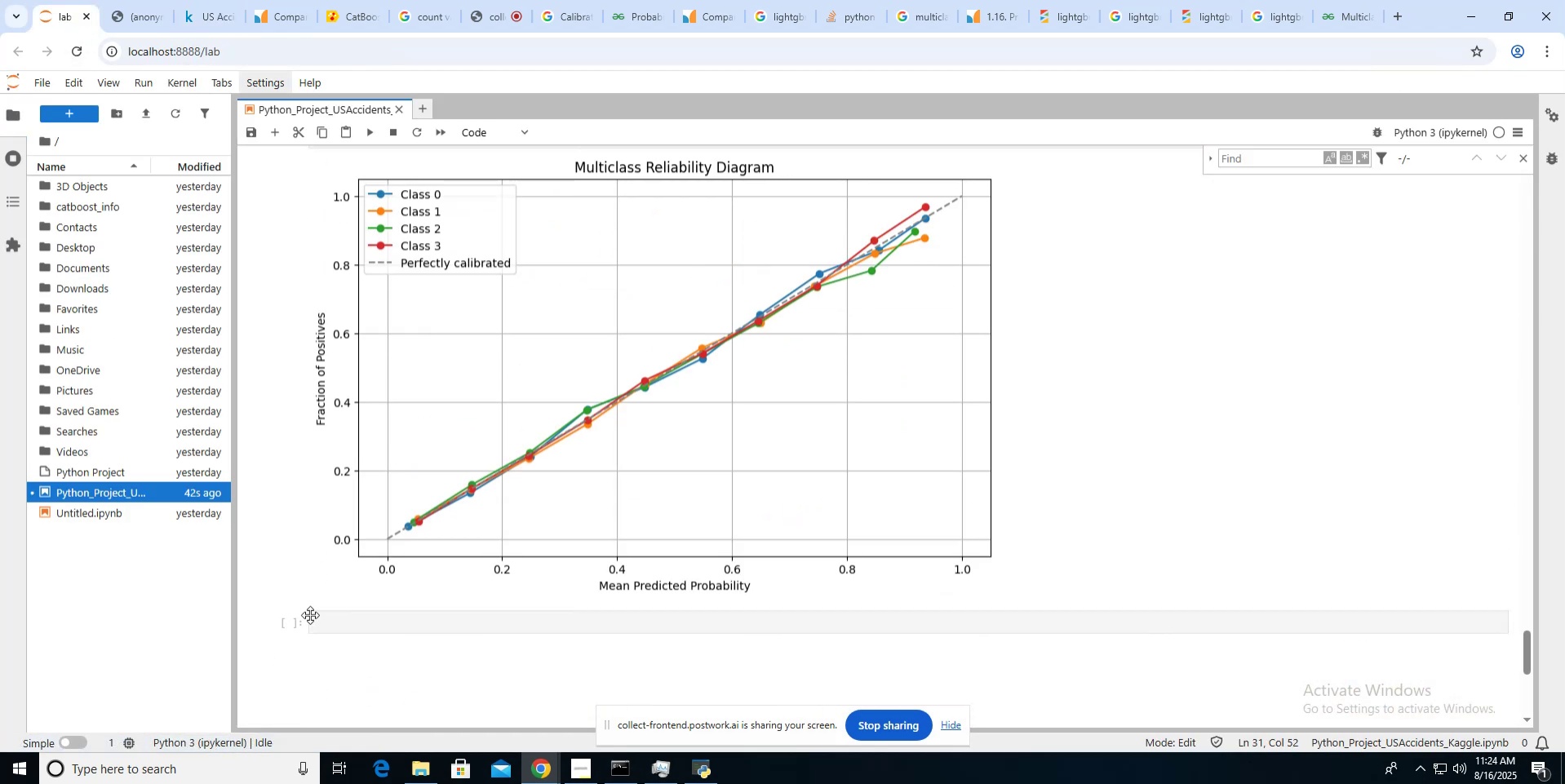 
left_click([340, 617])
 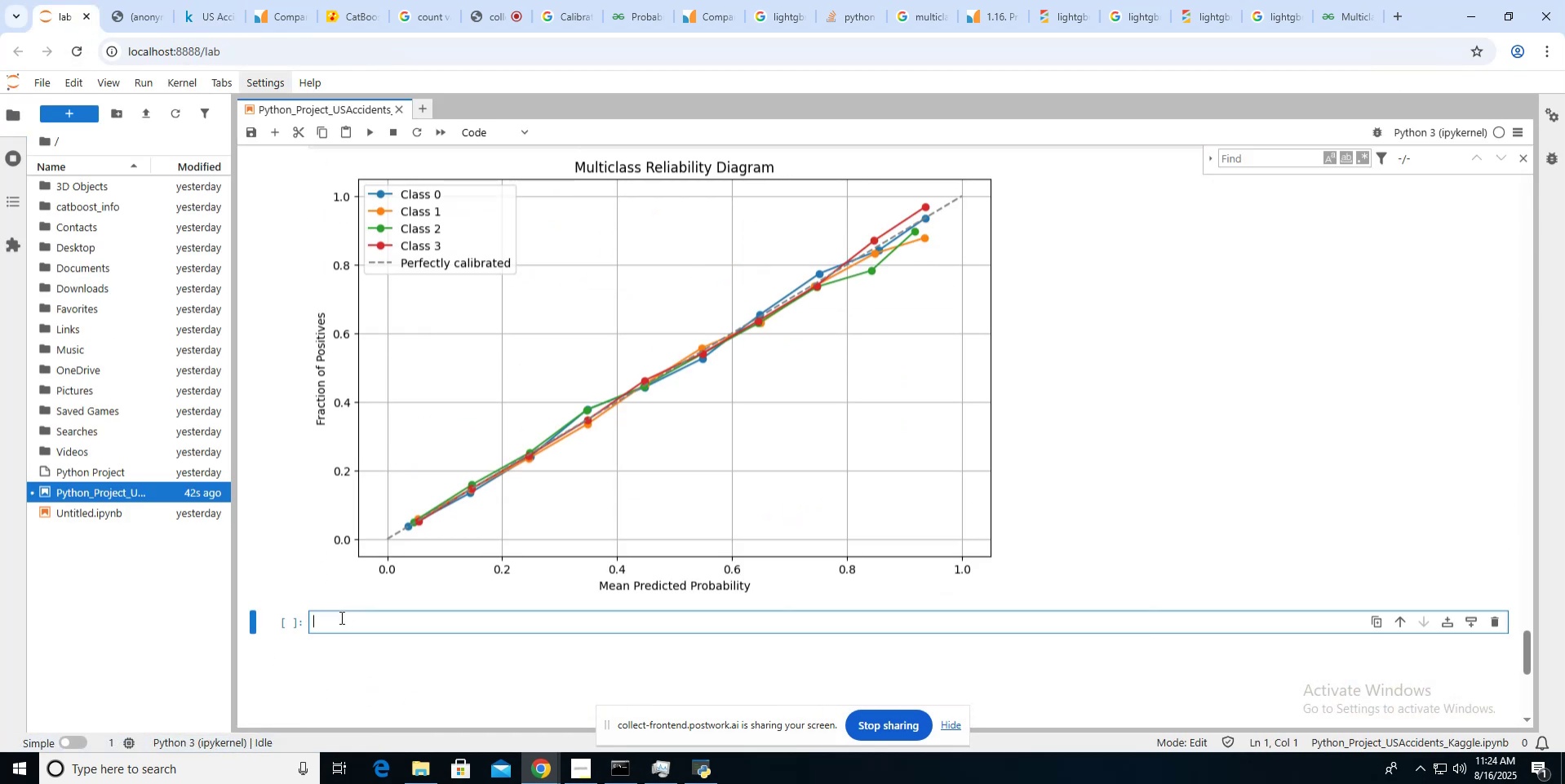 
type(print(df.colums)
key(Backspace)
type(ns))
 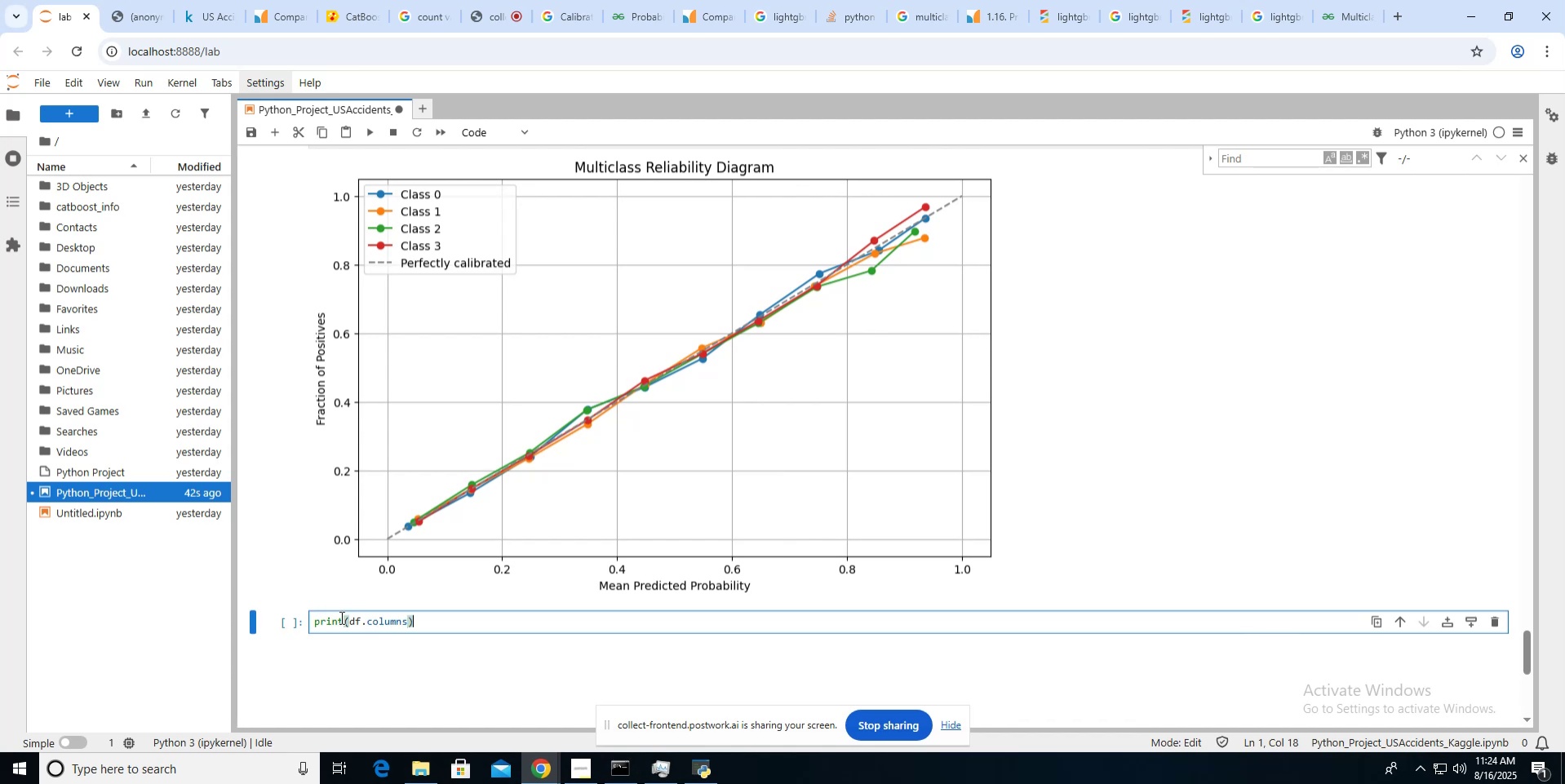 
left_click([370, 131])
 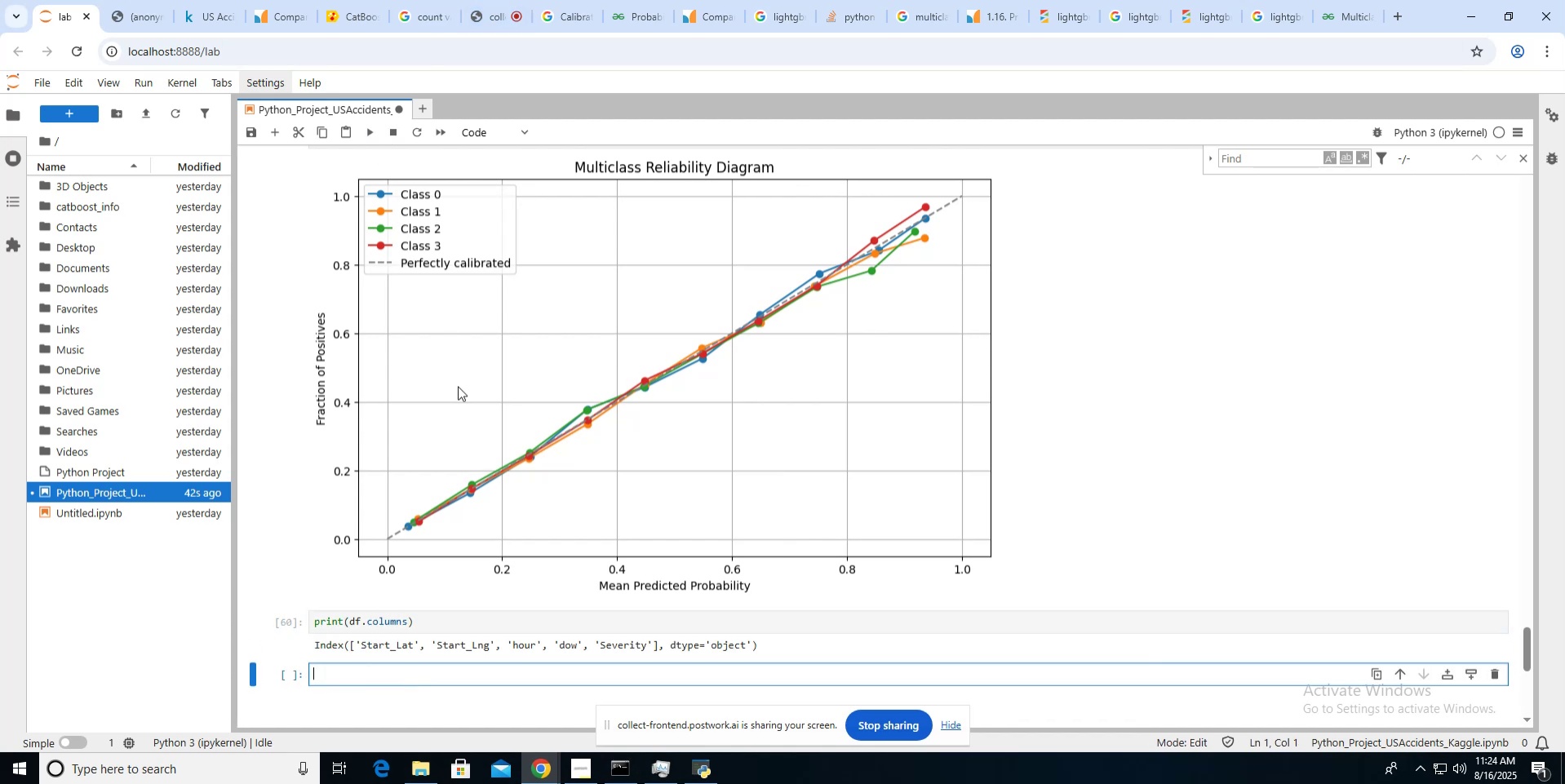 
scroll: coordinate [458, 386], scroll_direction: up, amount: 92.0
 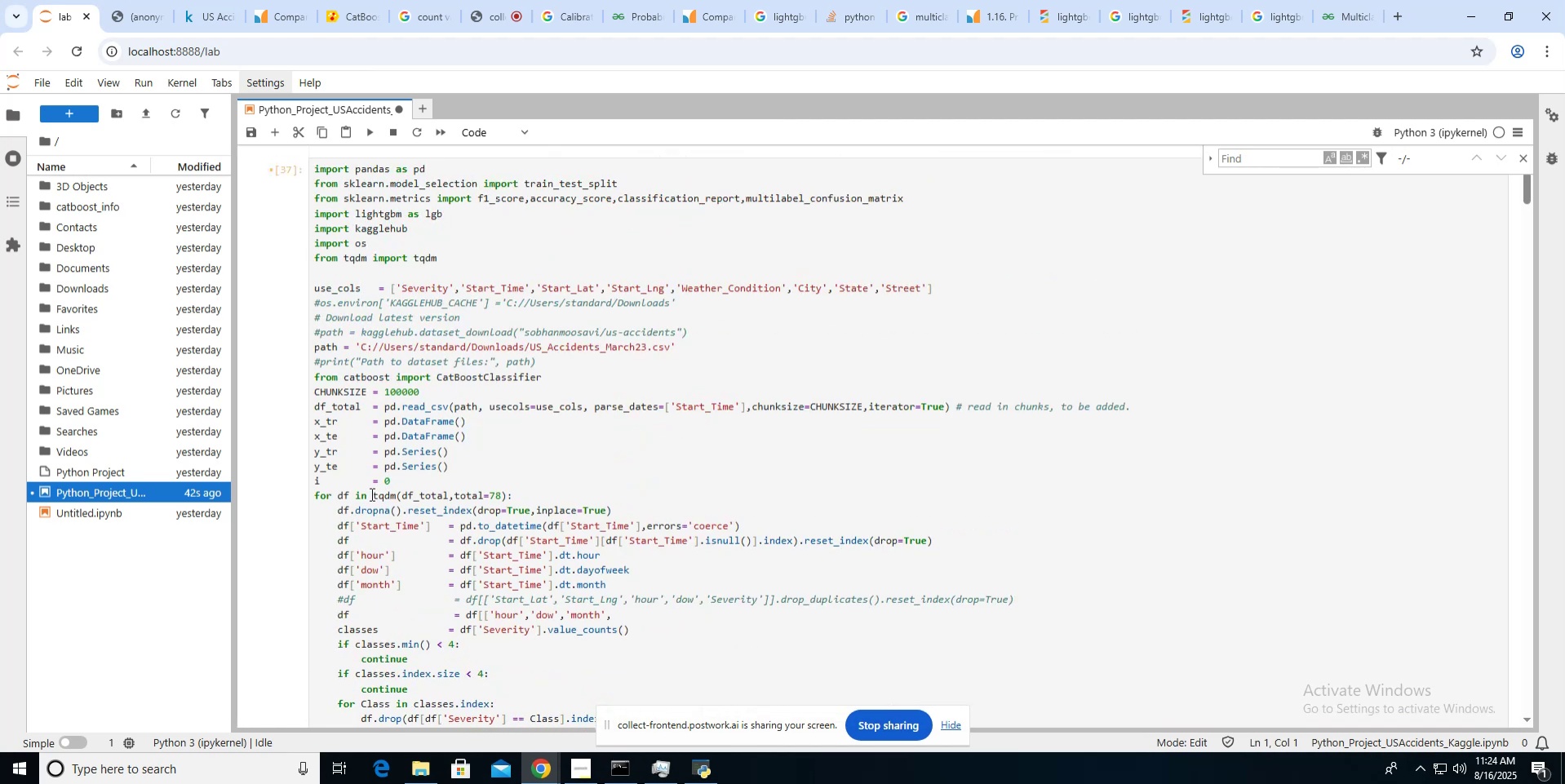 
left_click_drag(start_coordinate=[313, 496], to_coordinate=[512, 496])
 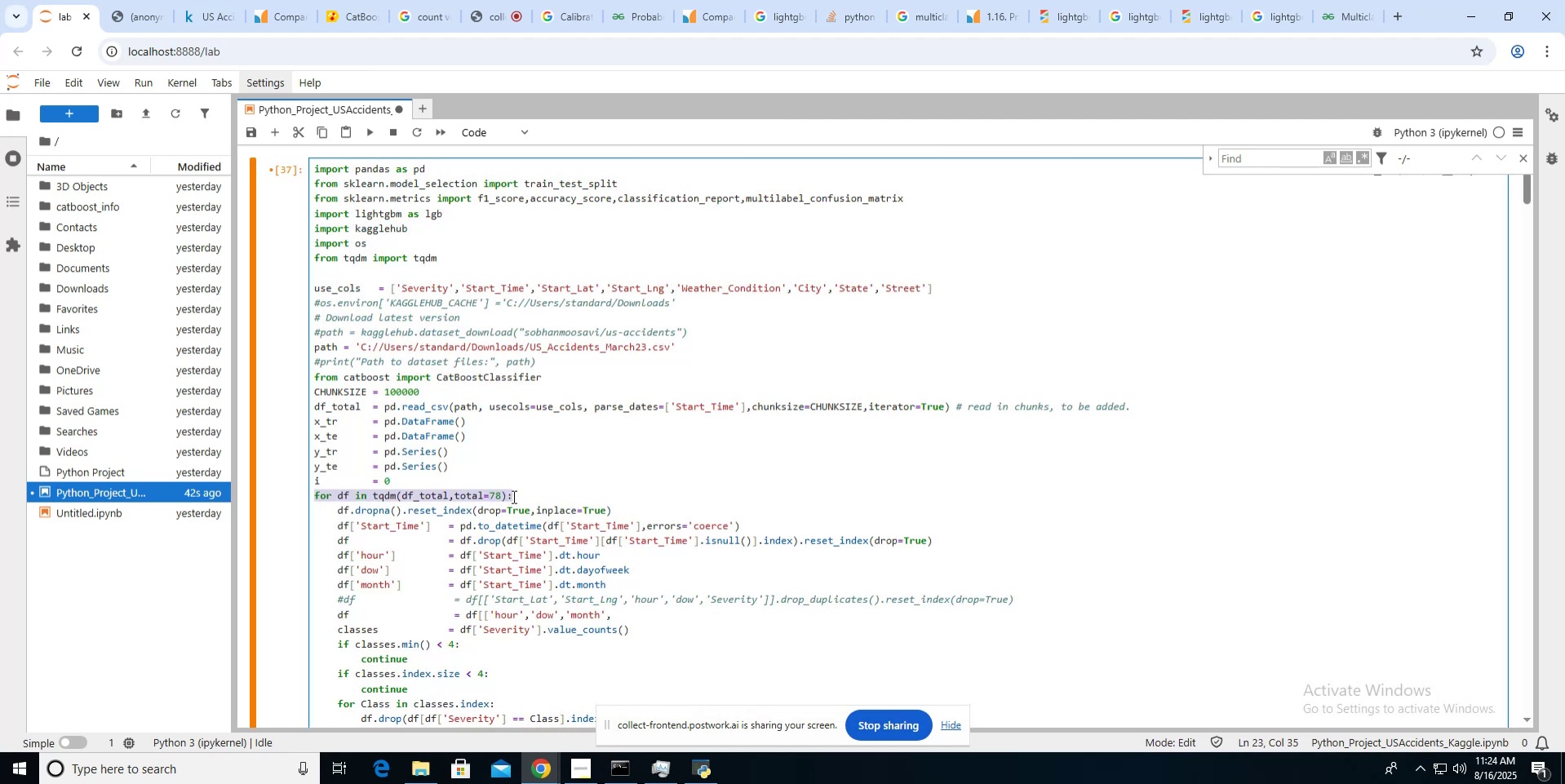 
key(Control+C)
 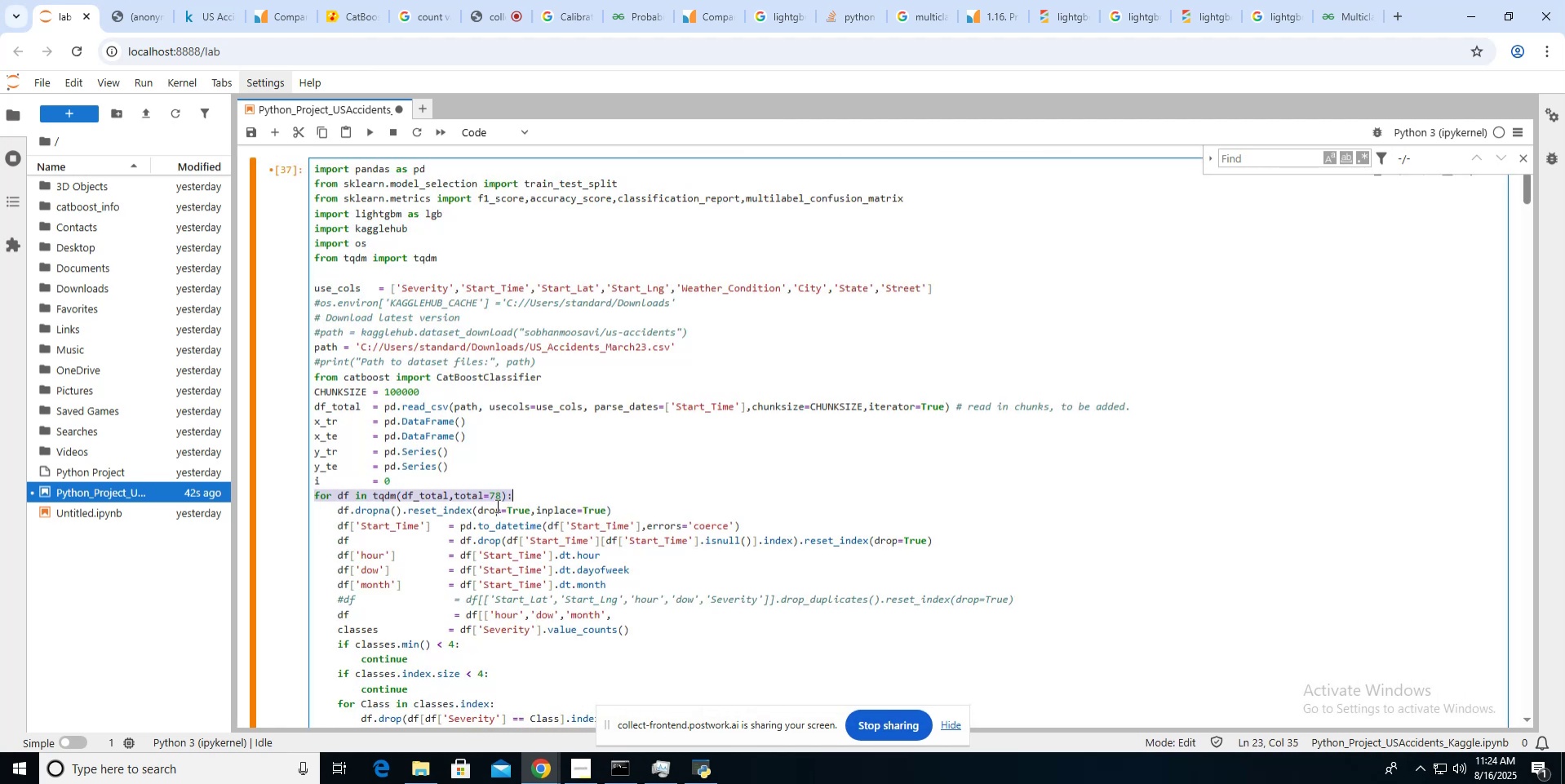 
scroll: coordinate [496, 505], scroll_direction: down, amount: 87.0
 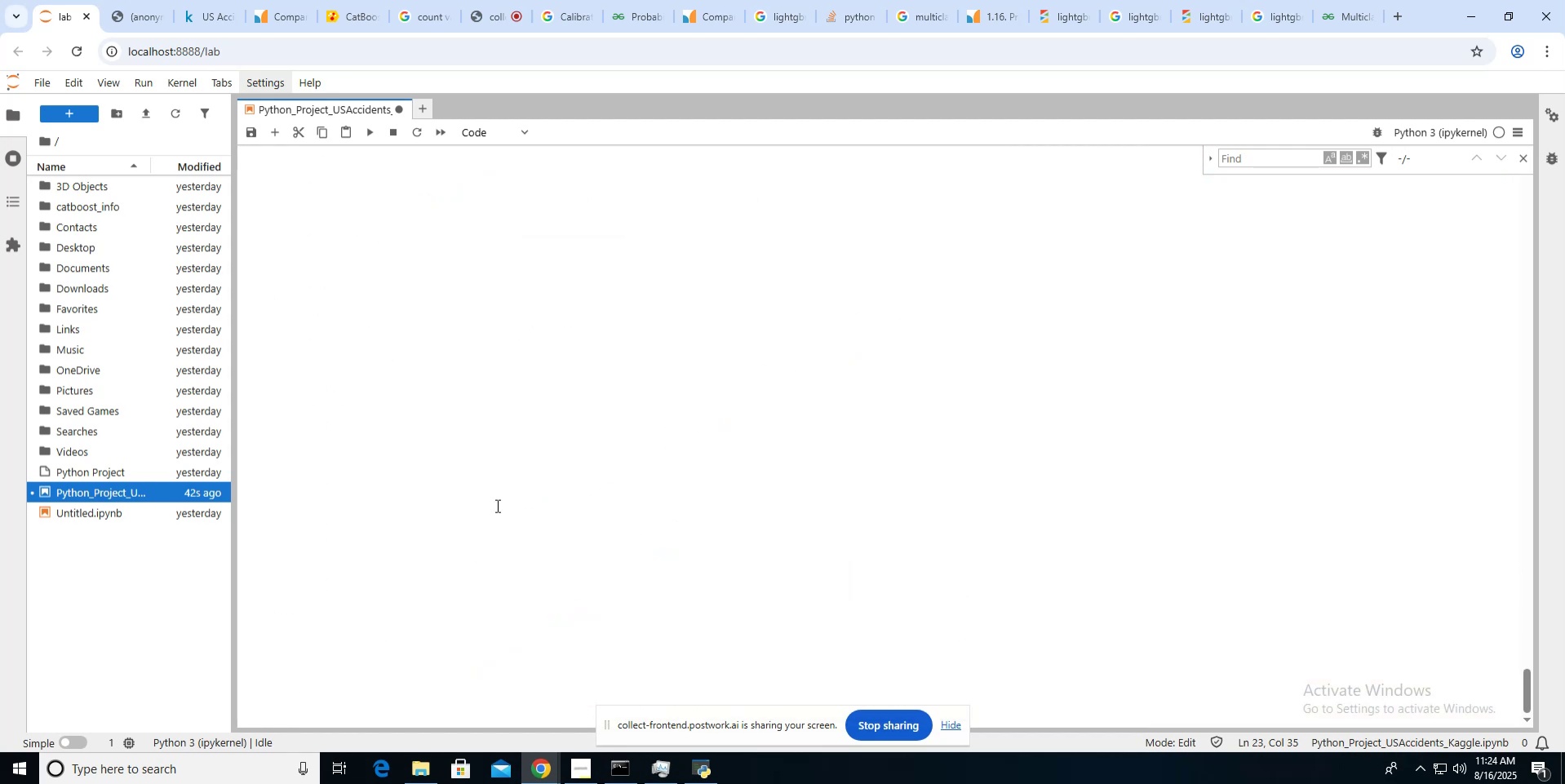 
scroll: coordinate [496, 505], scroll_direction: up, amount: 4.0
 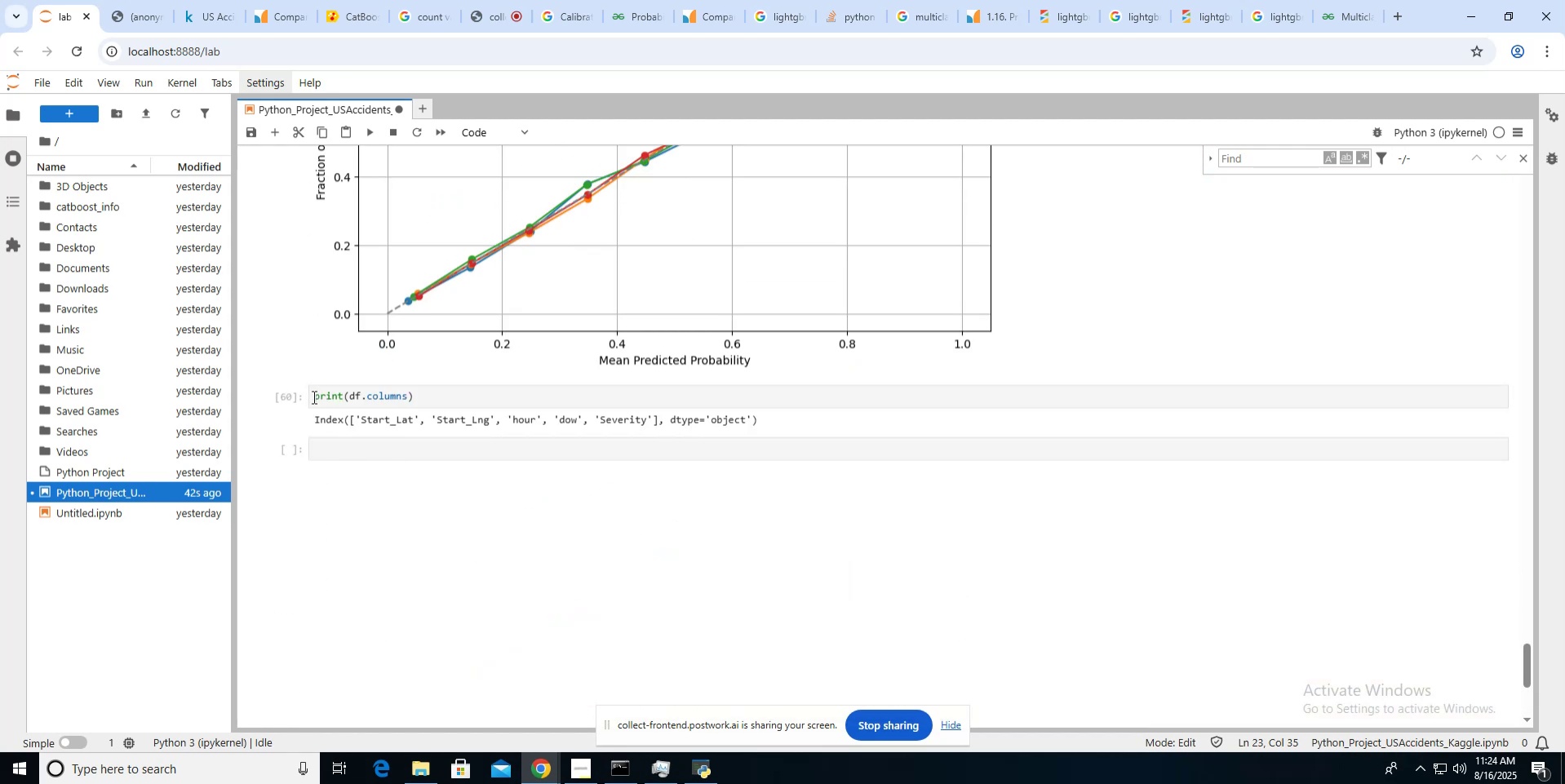 
key(Enter)
 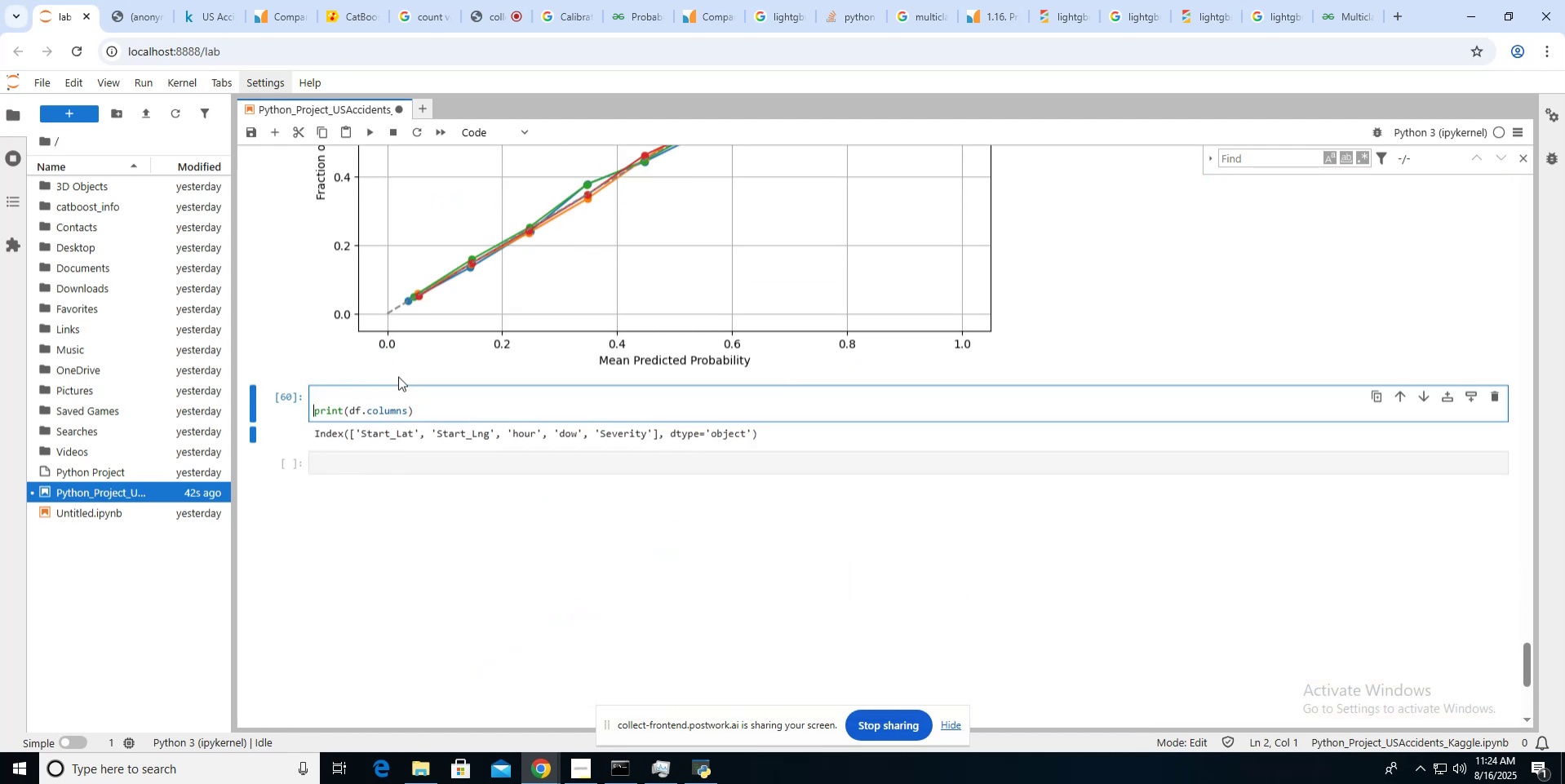 
key(ArrowUp)
 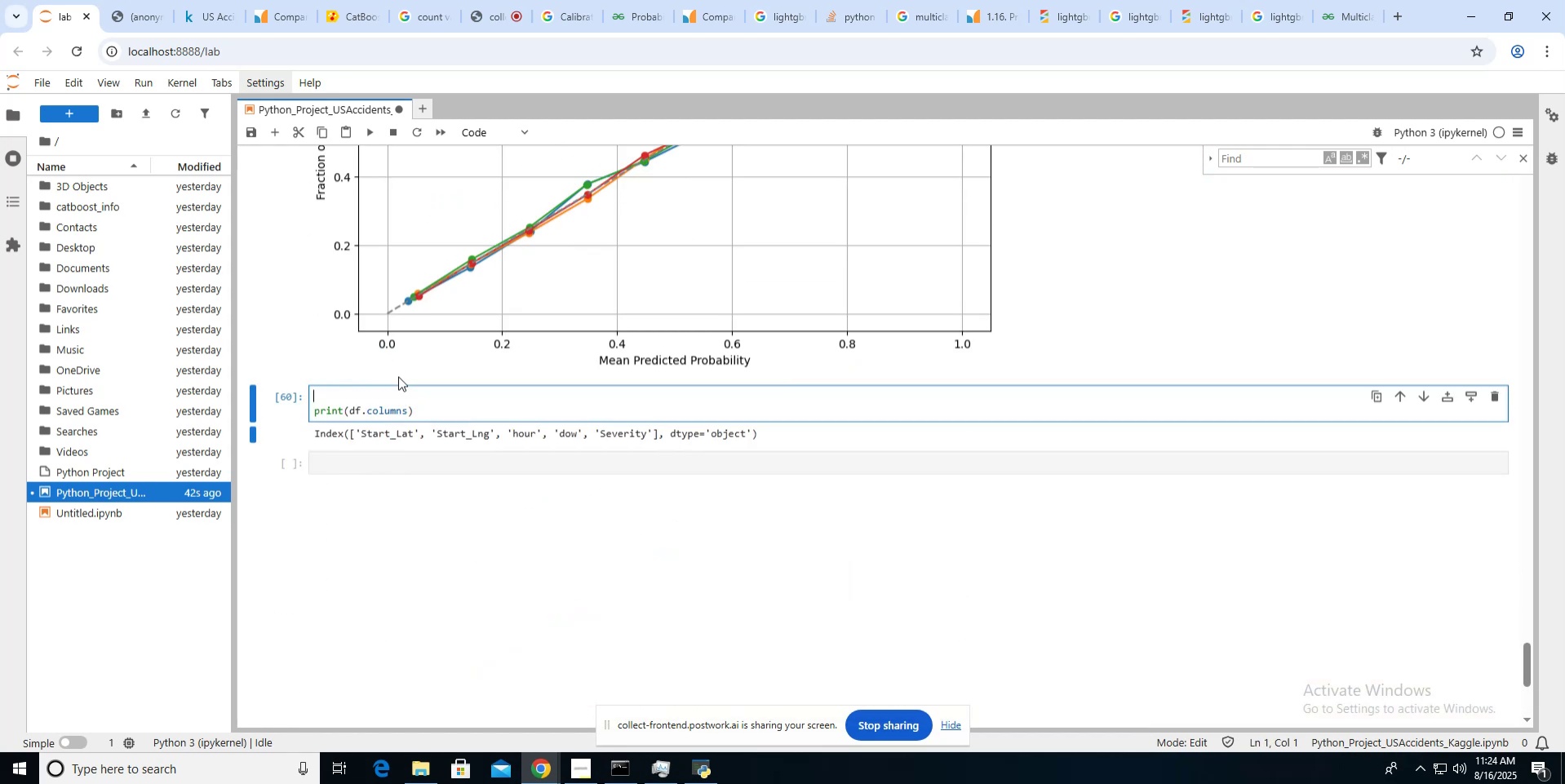 
key(Control+V)
 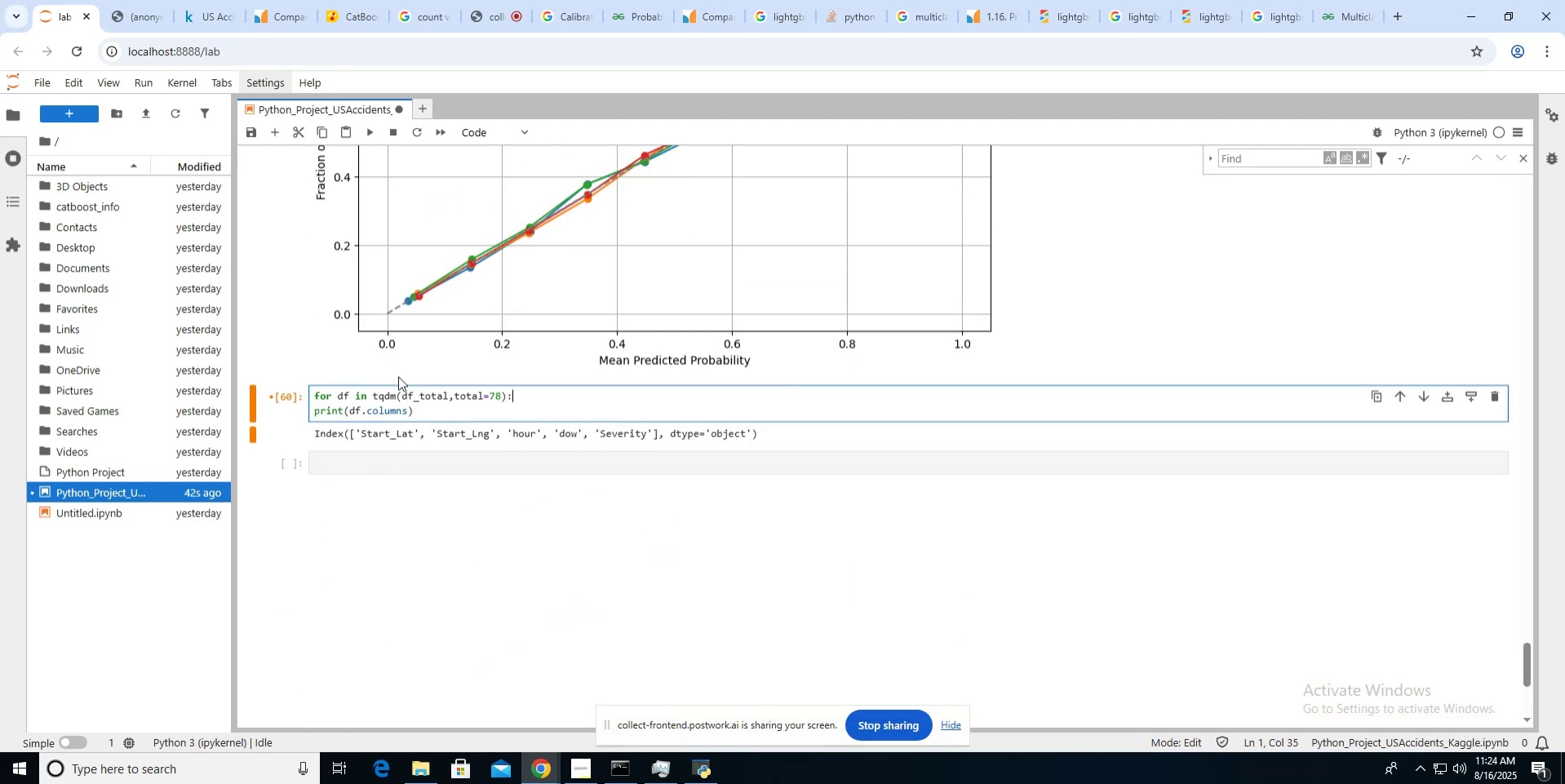 
key(ArrowRight)
 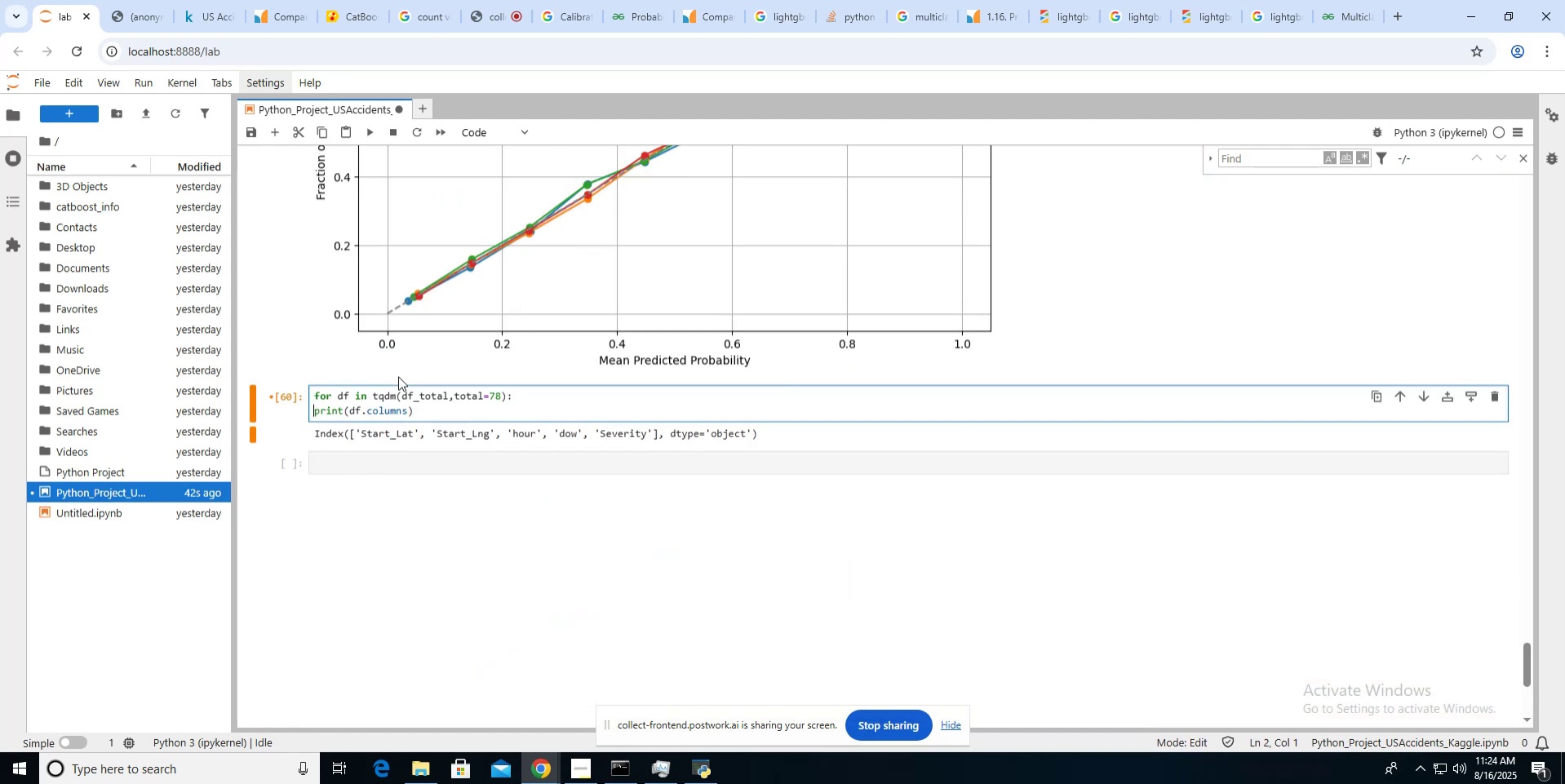 
key(Tab)
 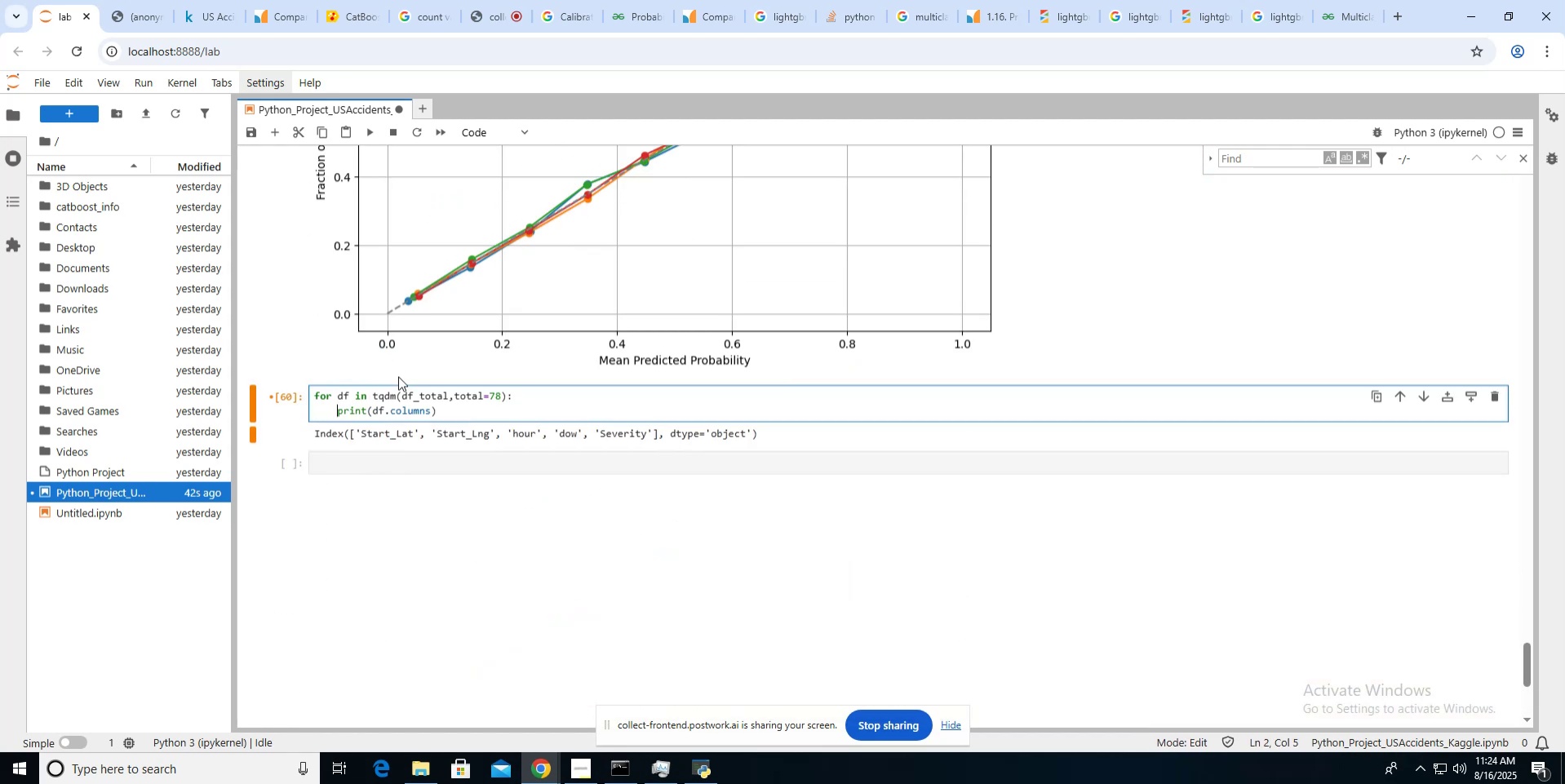 
key(ArrowRight)
 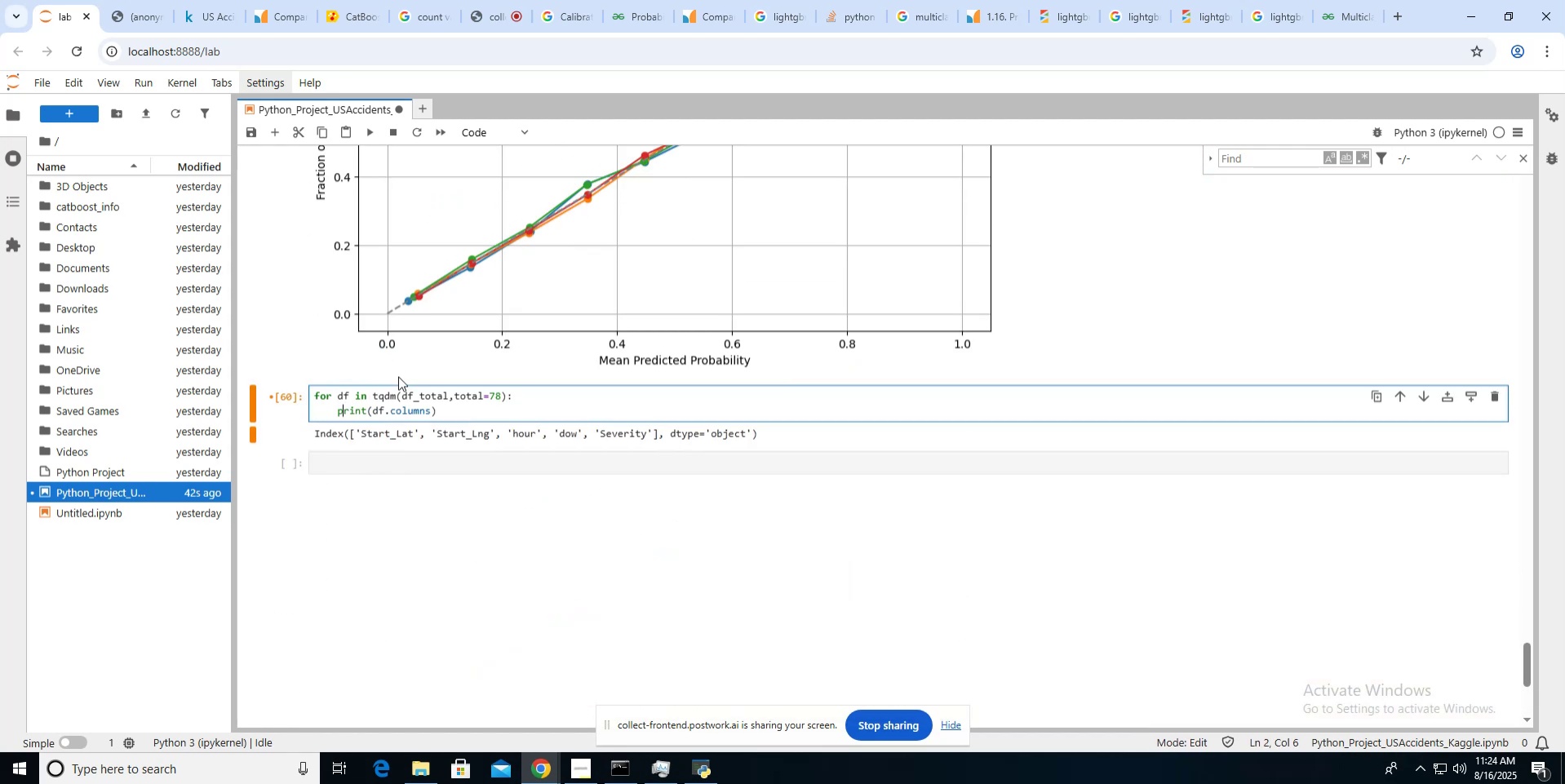 
hold_key(key=ArrowRight, duration=0.92)
 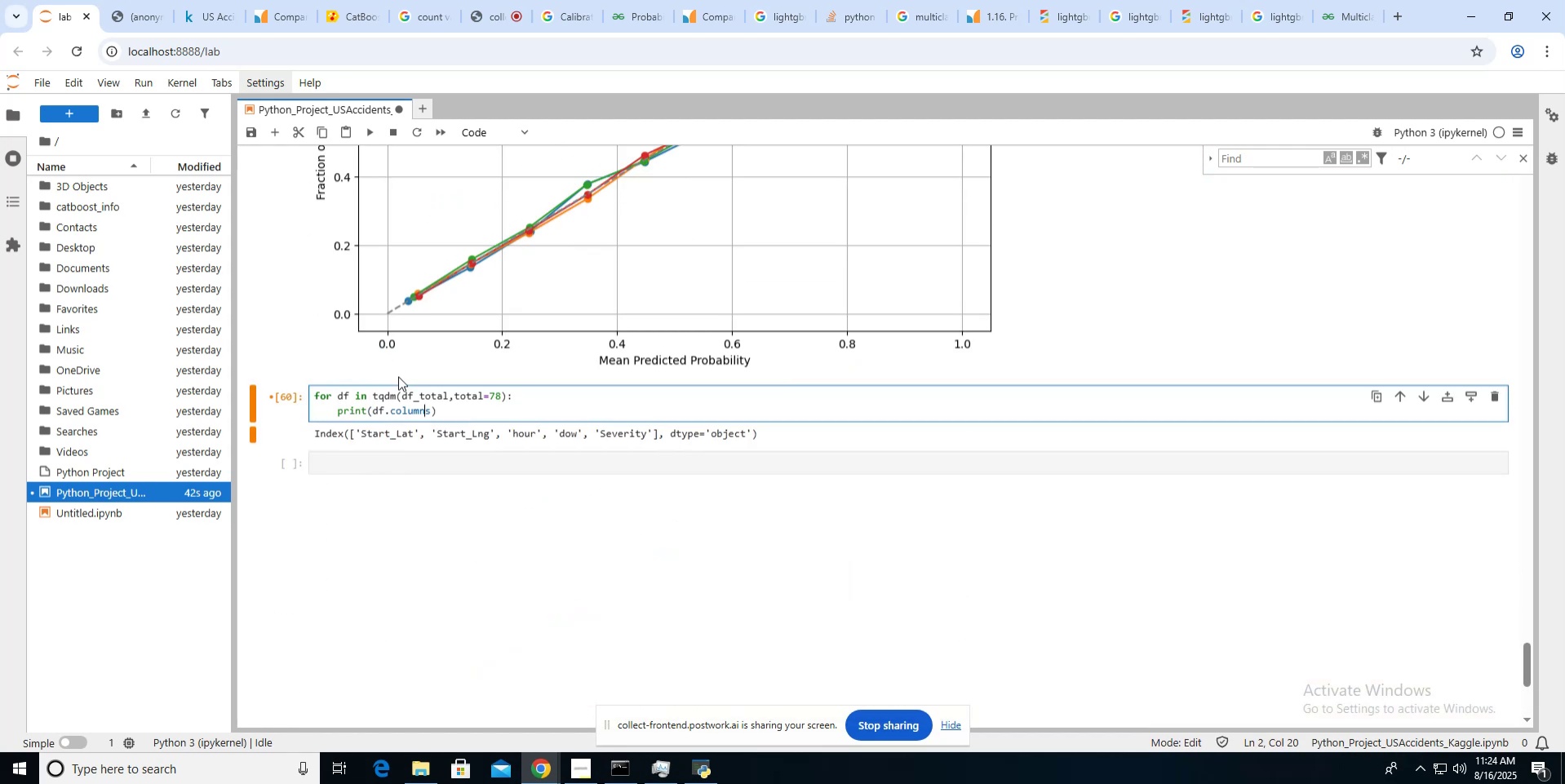 
key(ArrowRight)
 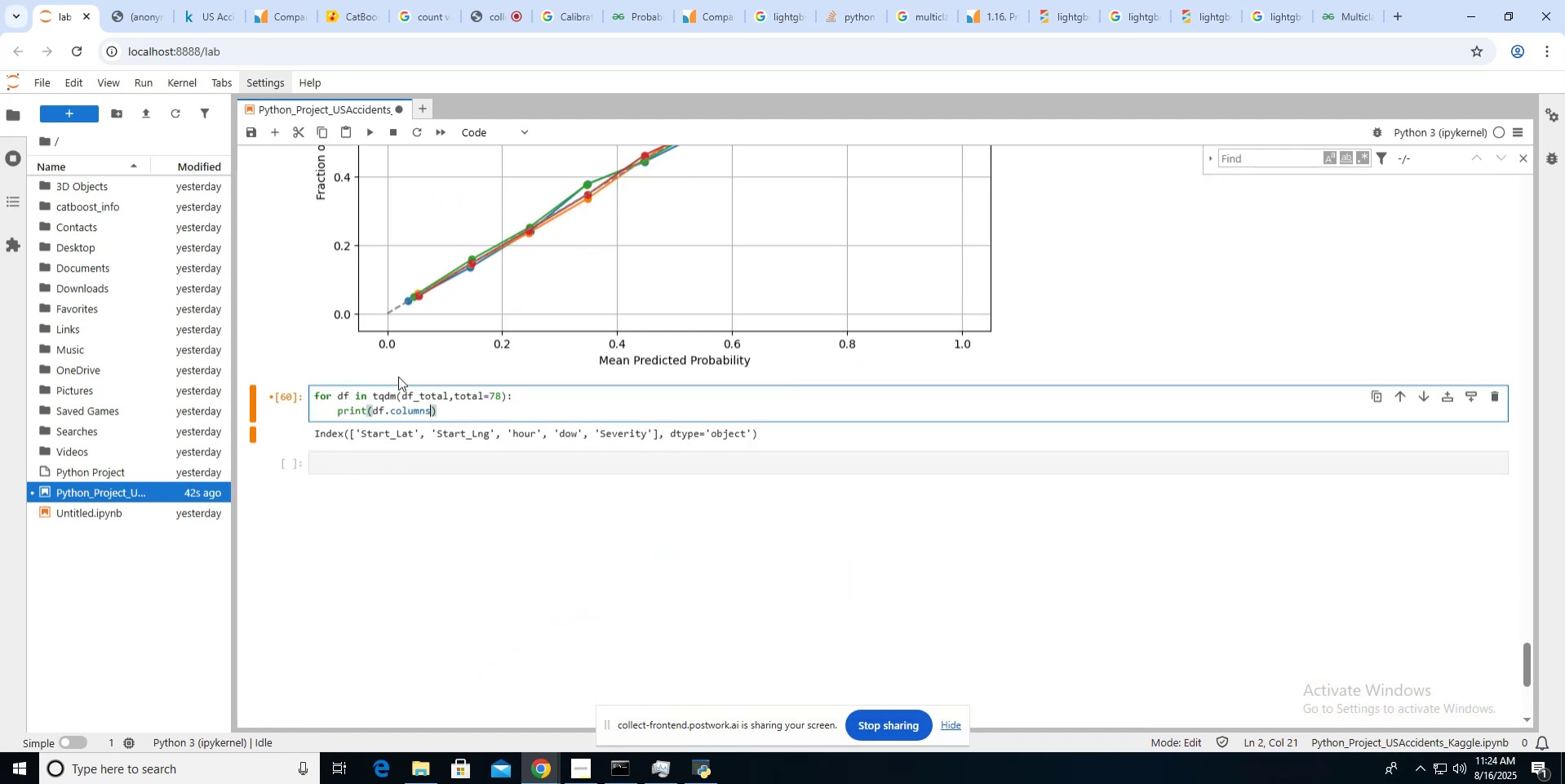 
key(ArrowRight)
 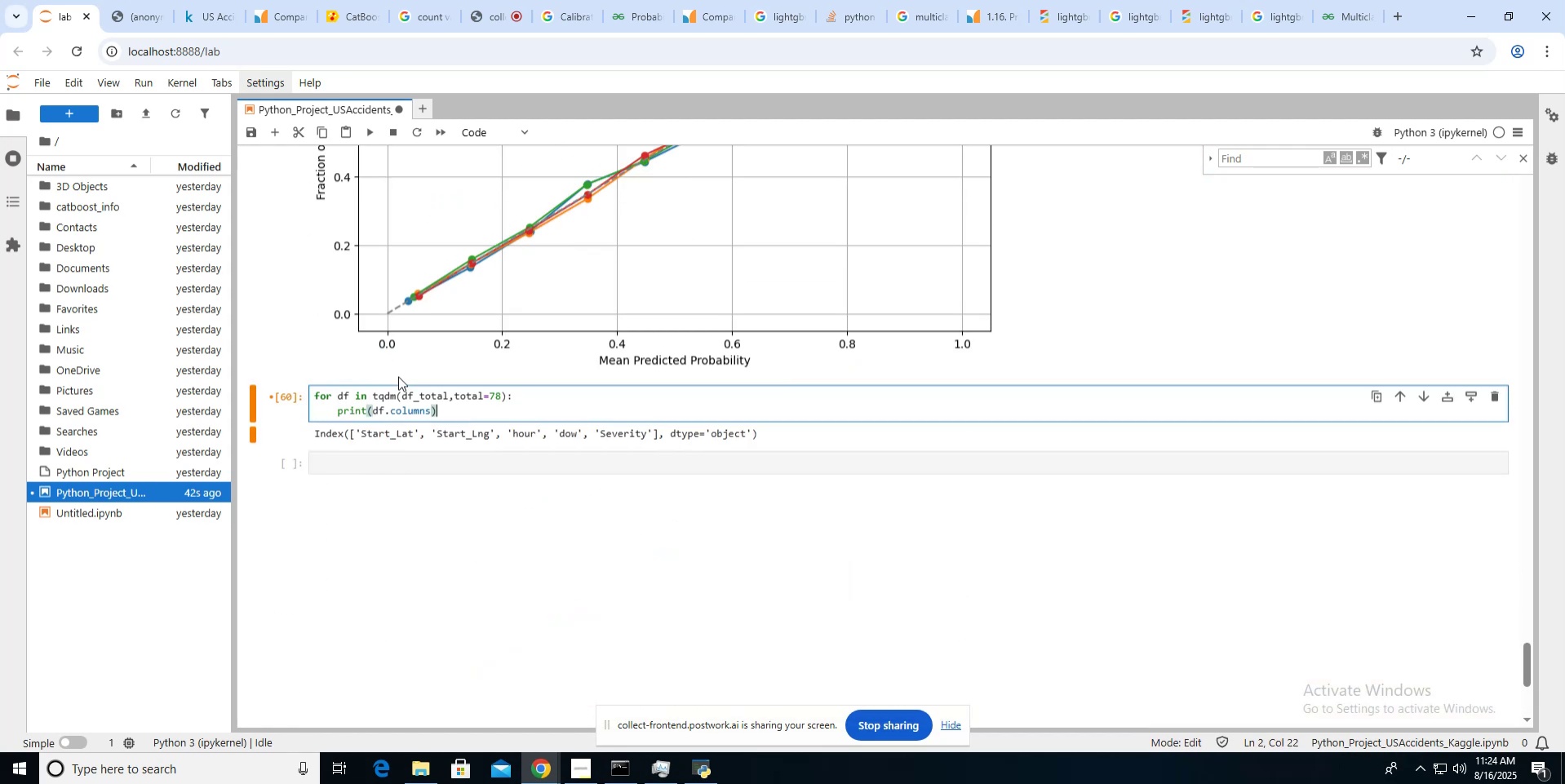 
key(Enter)
 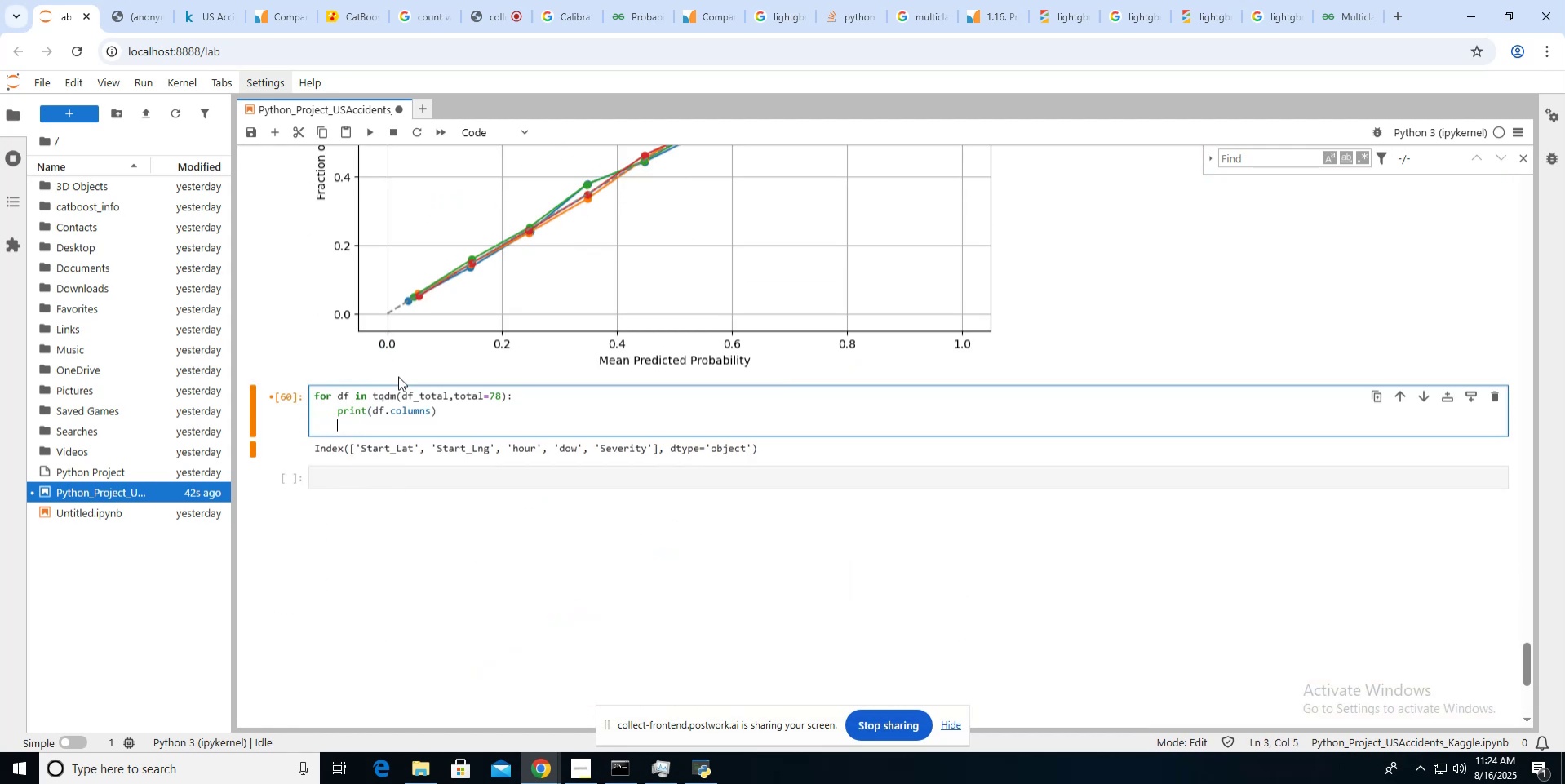 
type( )
key(Backspace)
type(break)
 